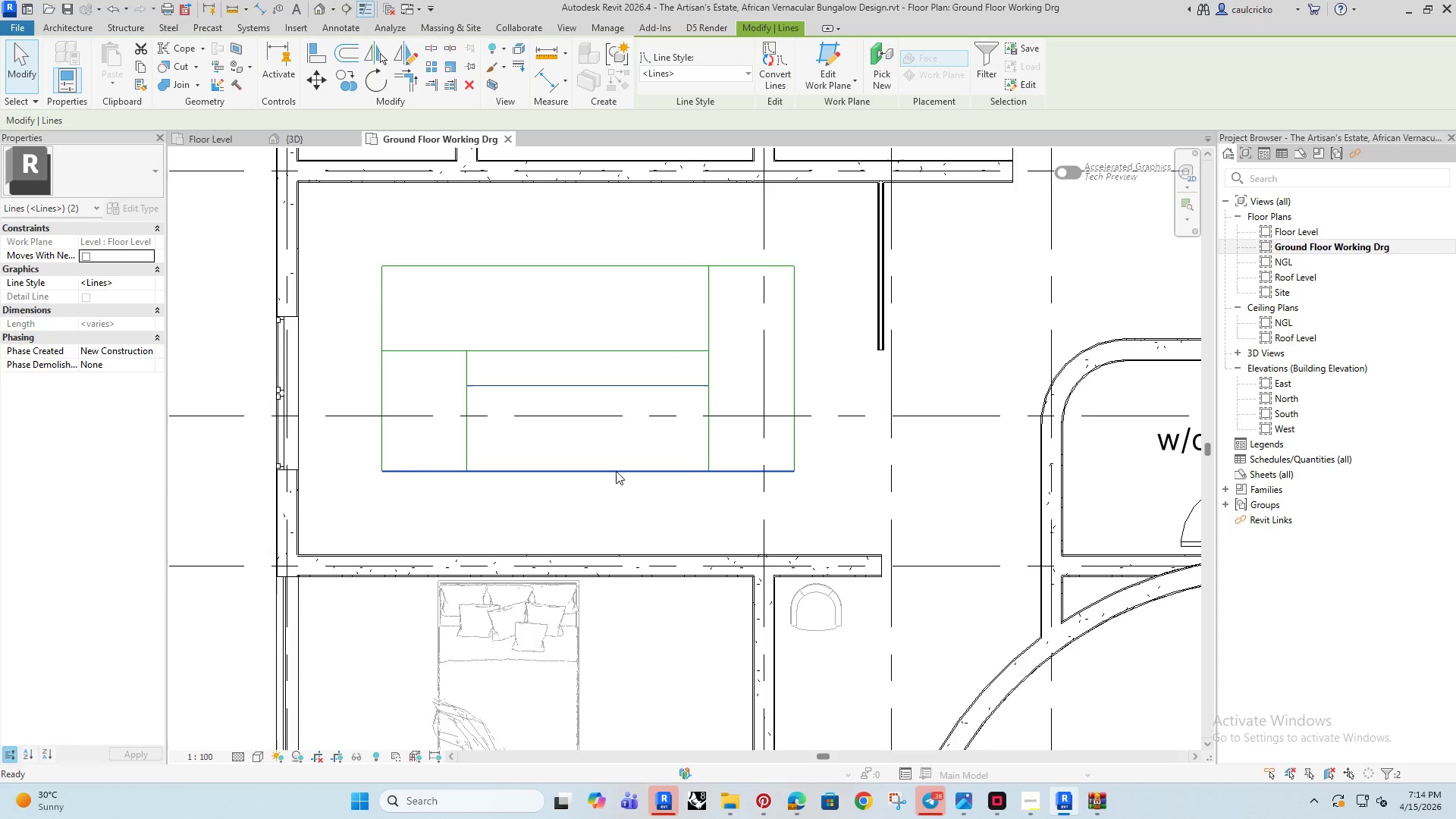 
scroll: coordinate [616, 471], scroll_direction: up, amount: 2.0
 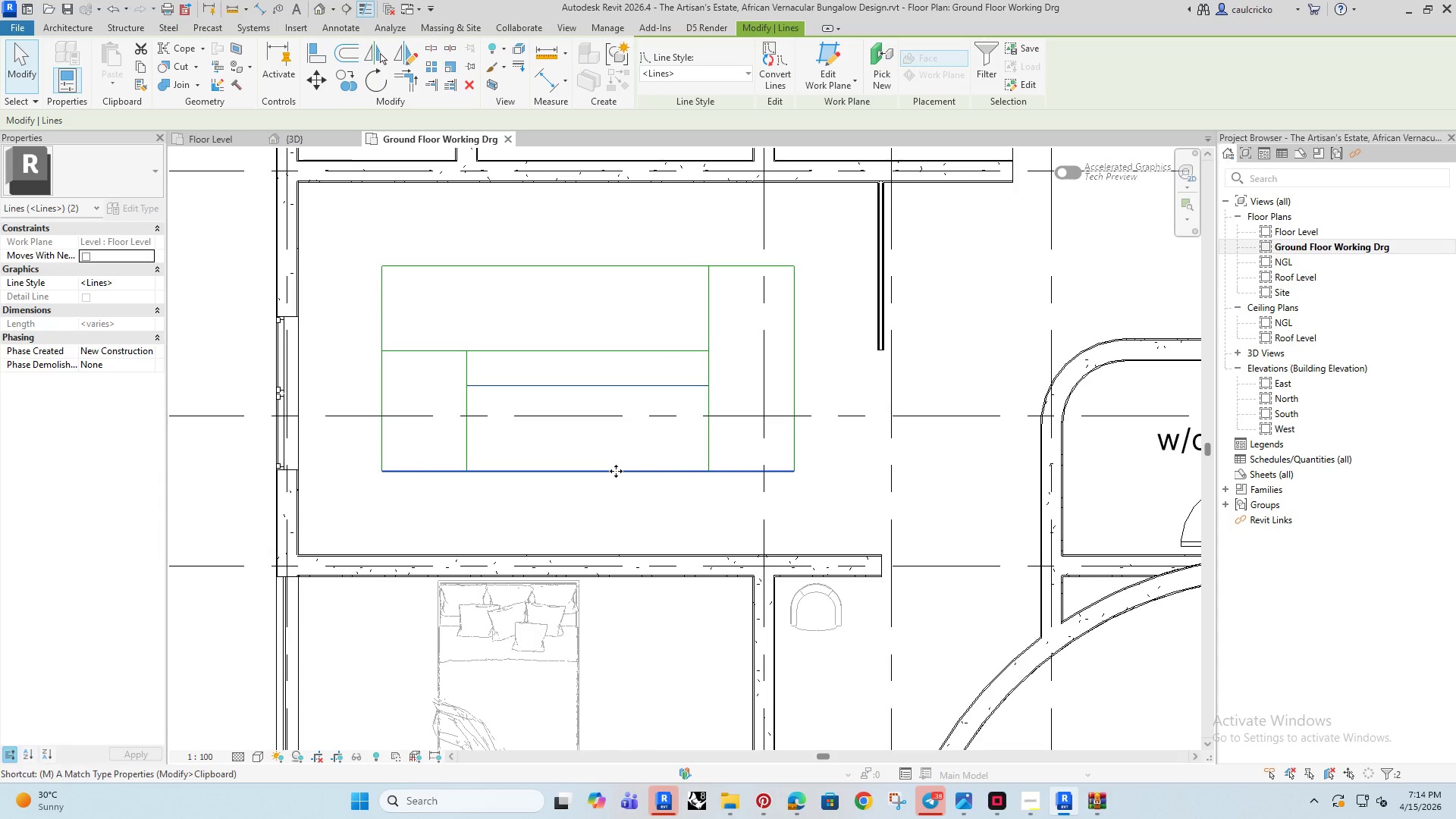 
key(V)
 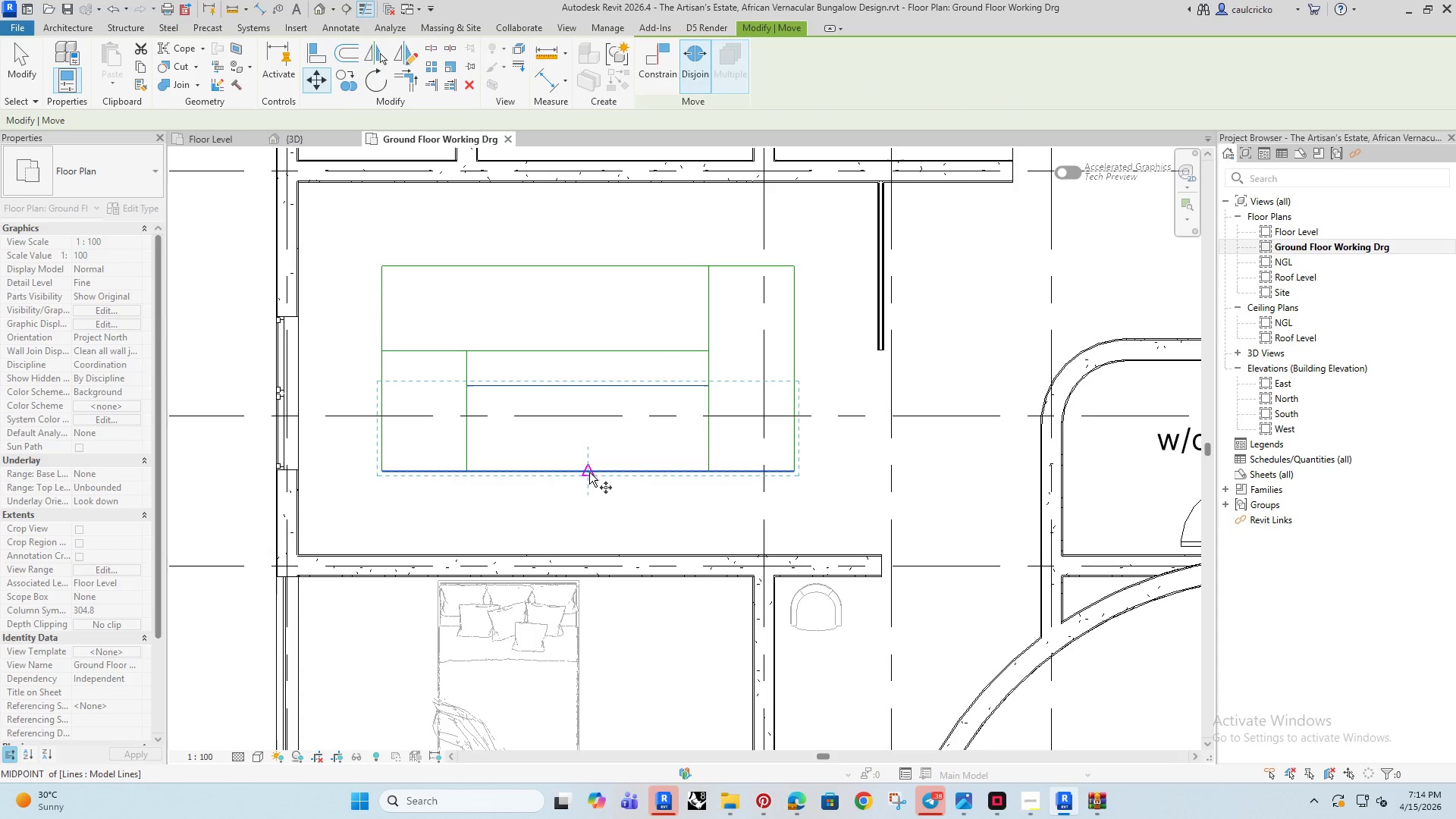 
left_click([589, 472])
 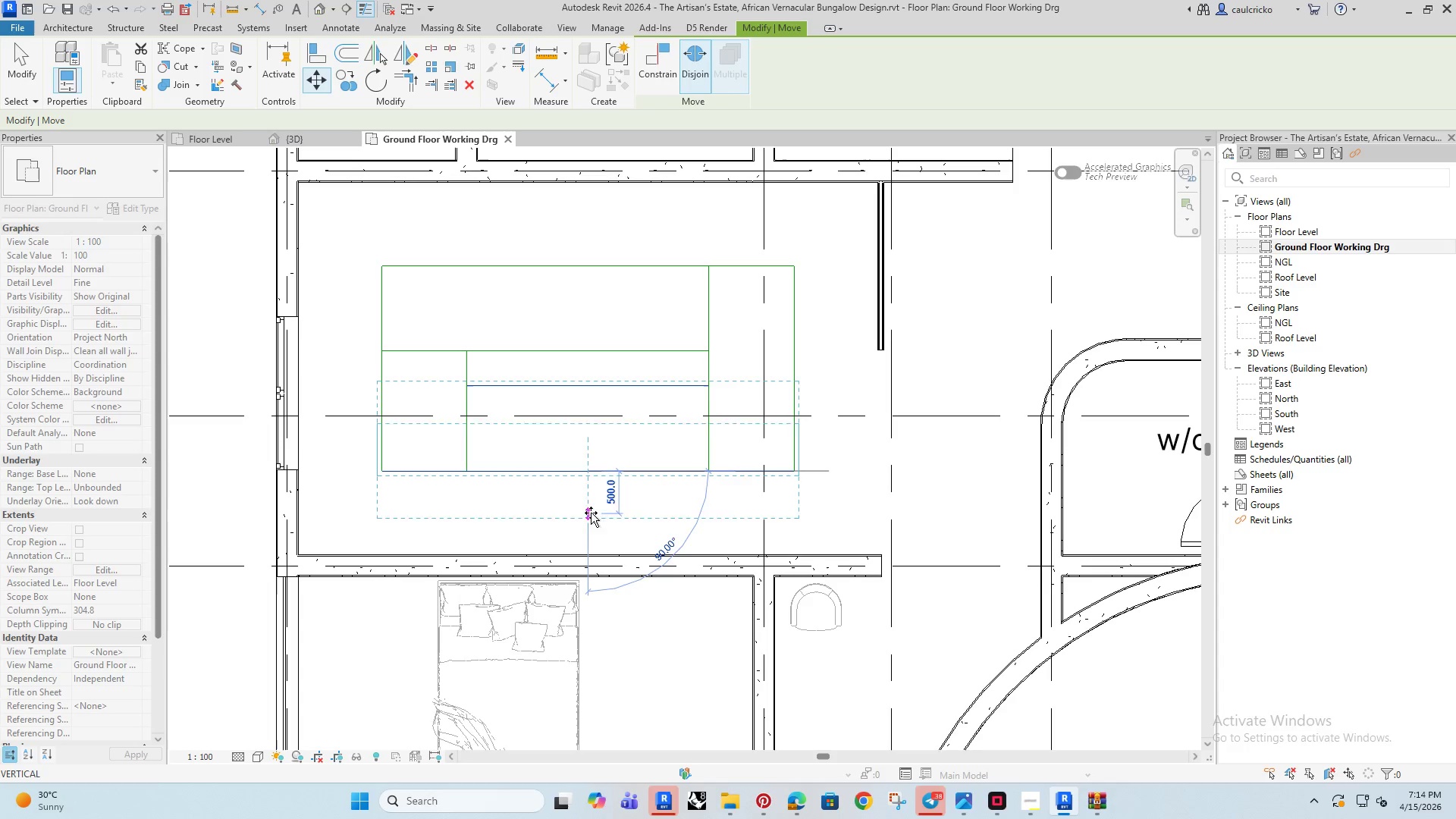 
left_click([591, 551])
 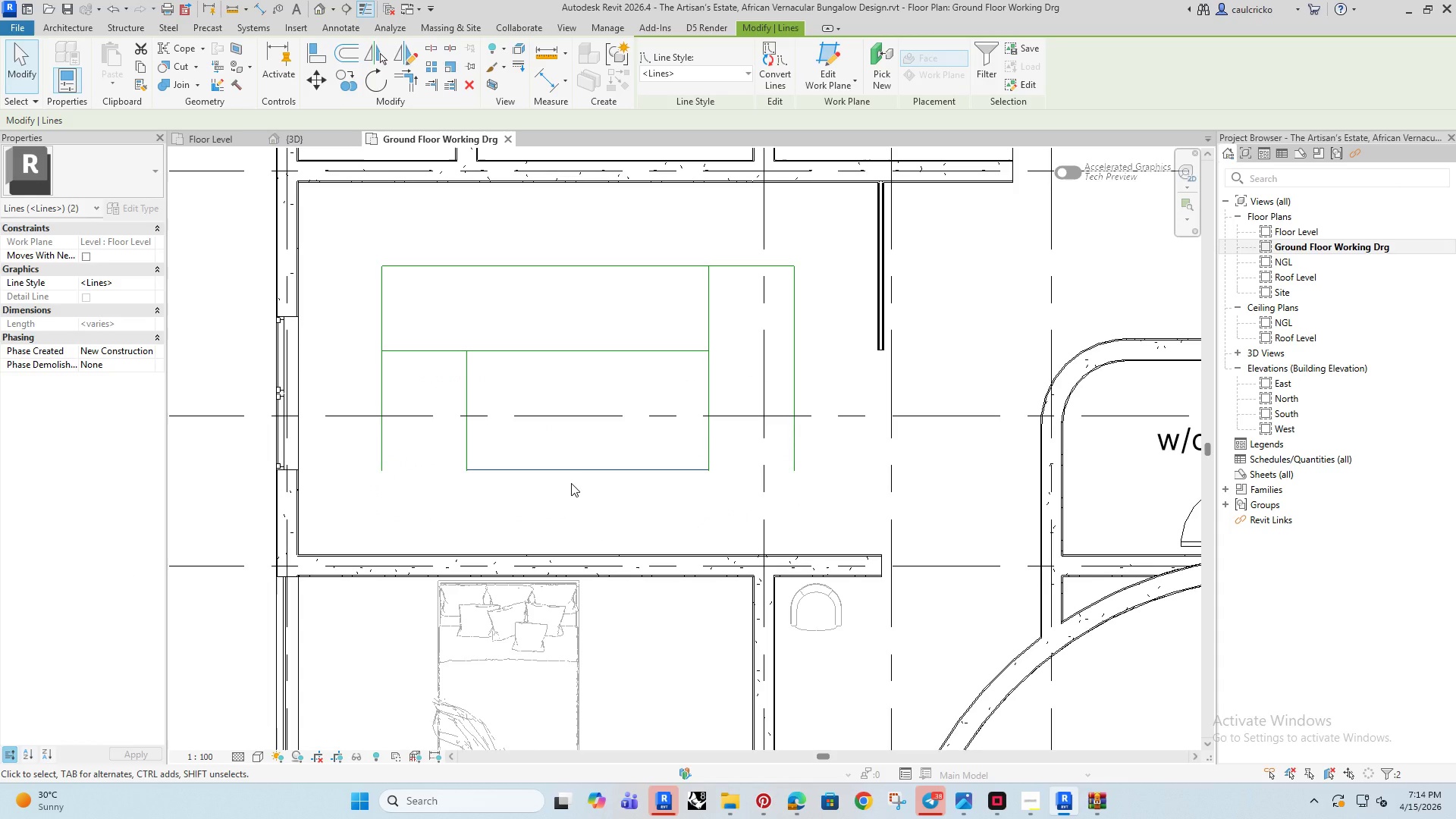 
key(Control+Z)
 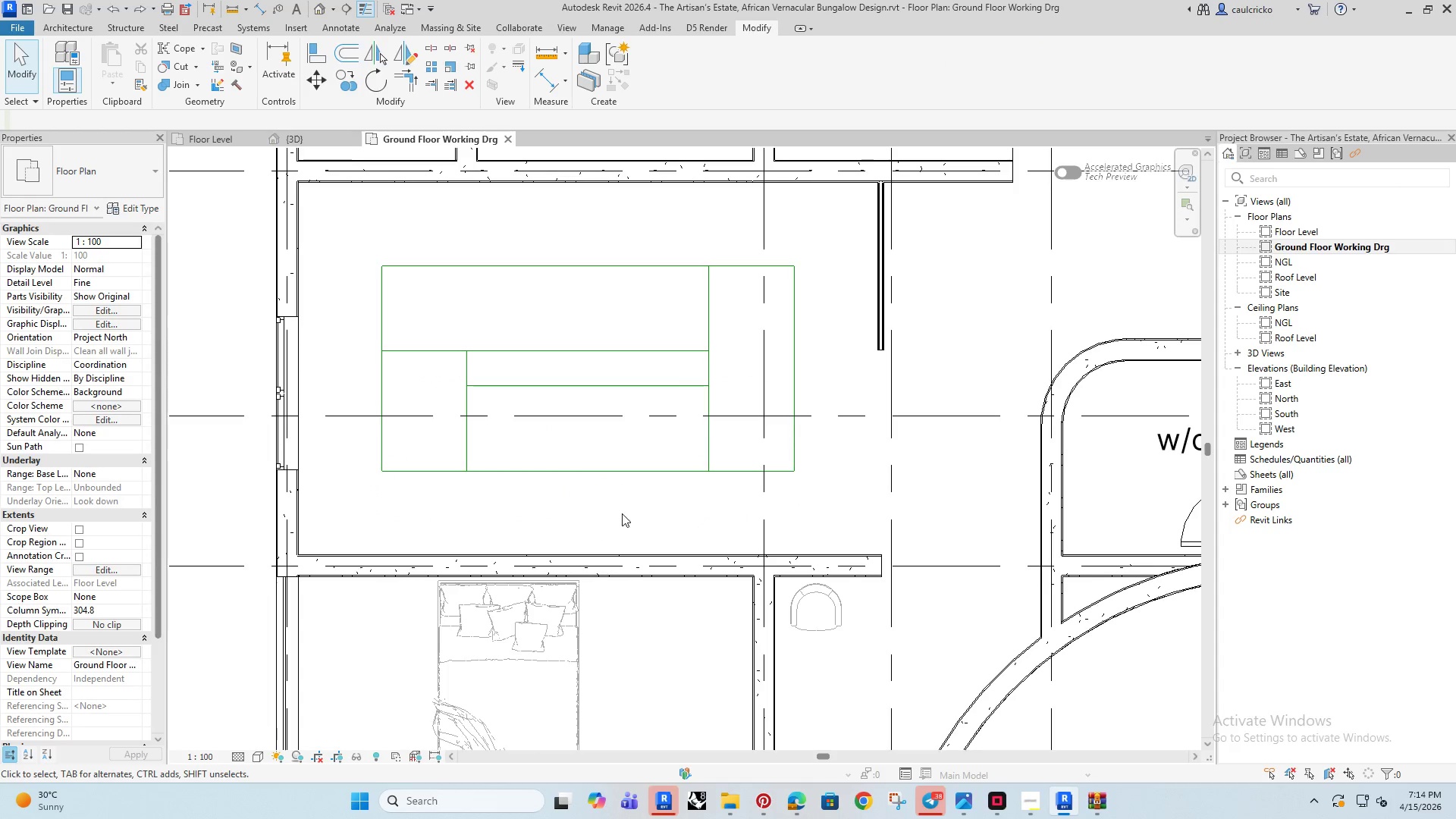 
left_click_drag(start_coordinate=[622, 519], to_coordinate=[592, 450])
 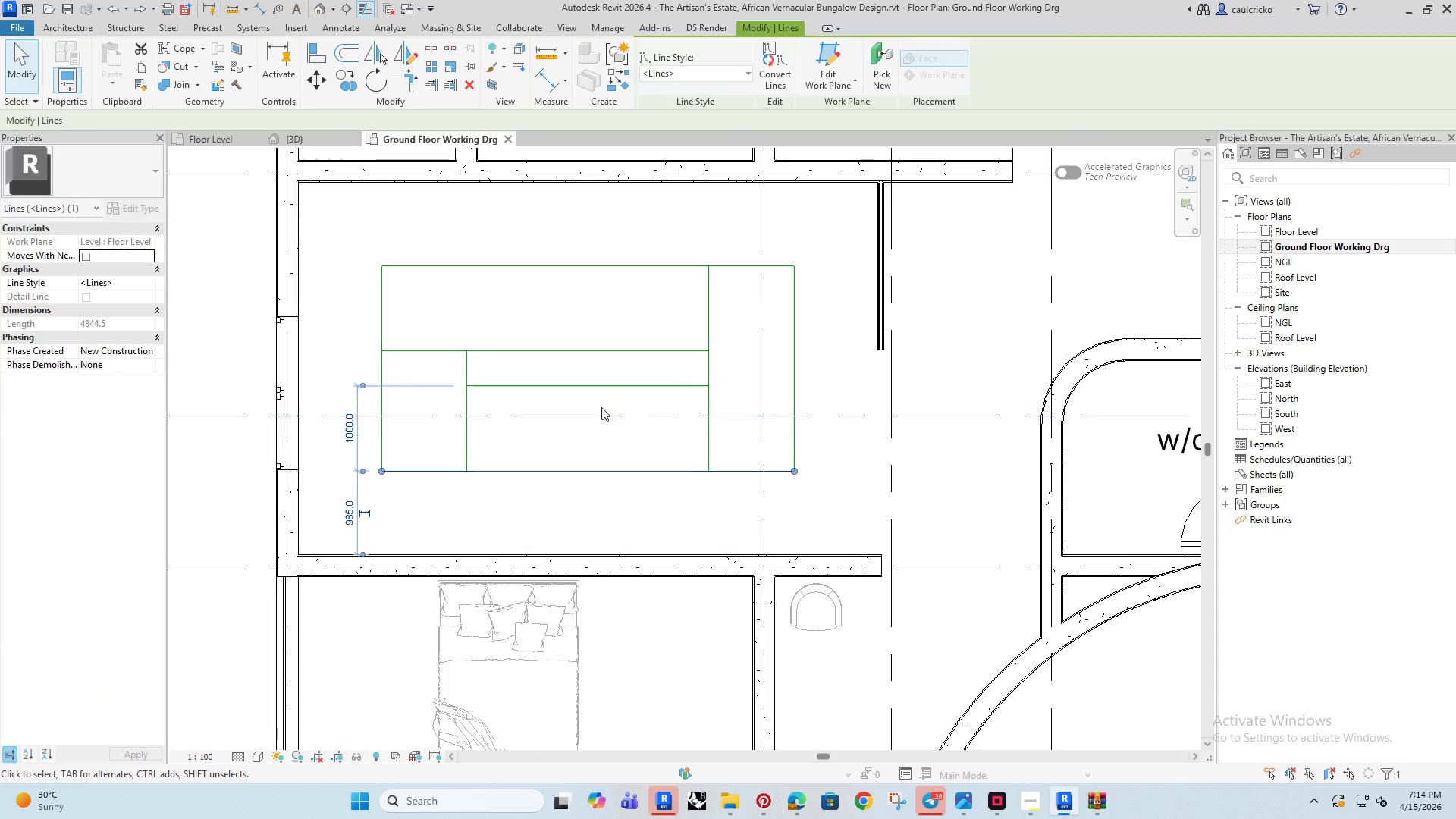 
hold_key(key=ControlRight, duration=0.83)
left_click([602, 390])
 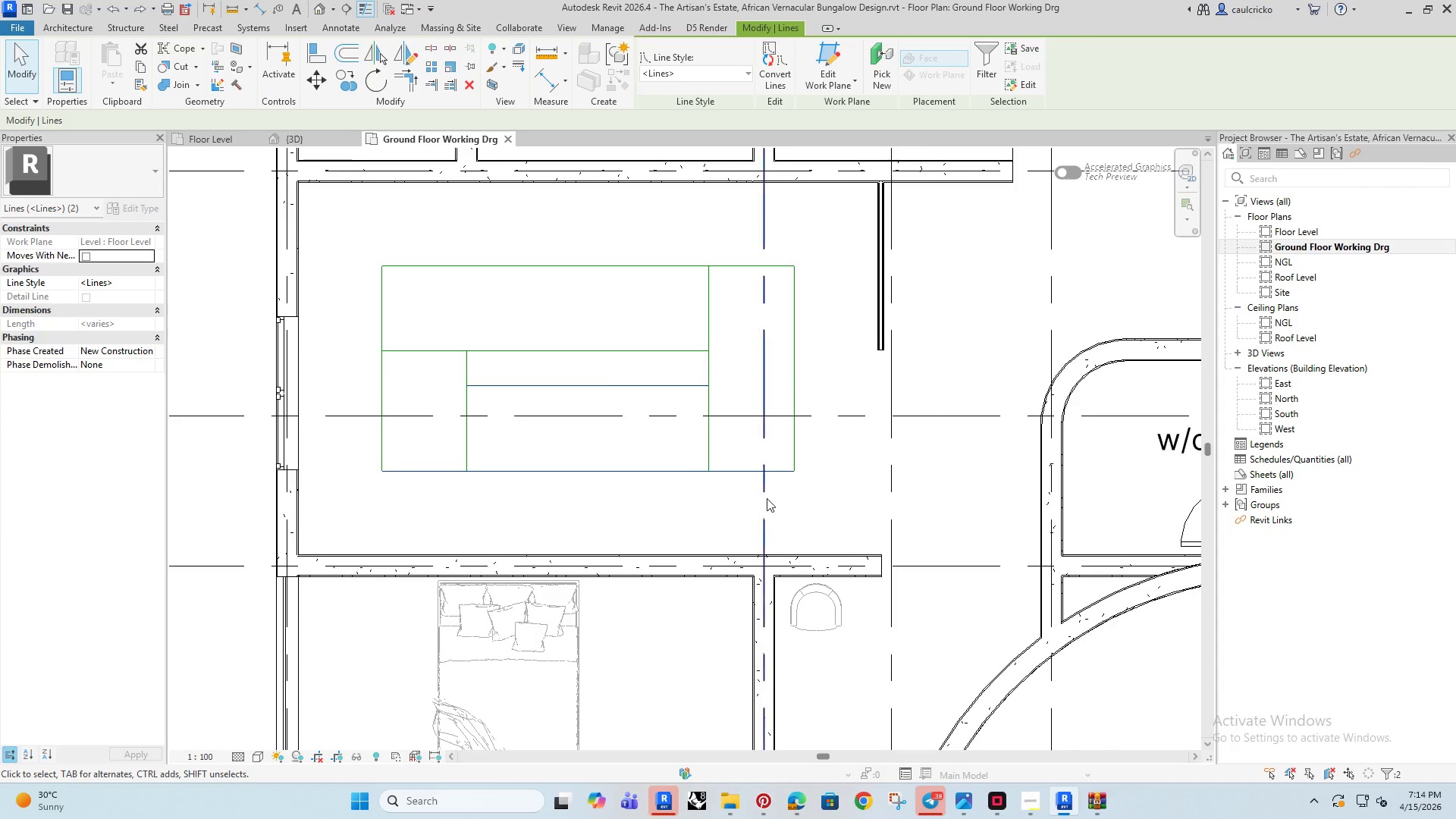 
type(mv)
 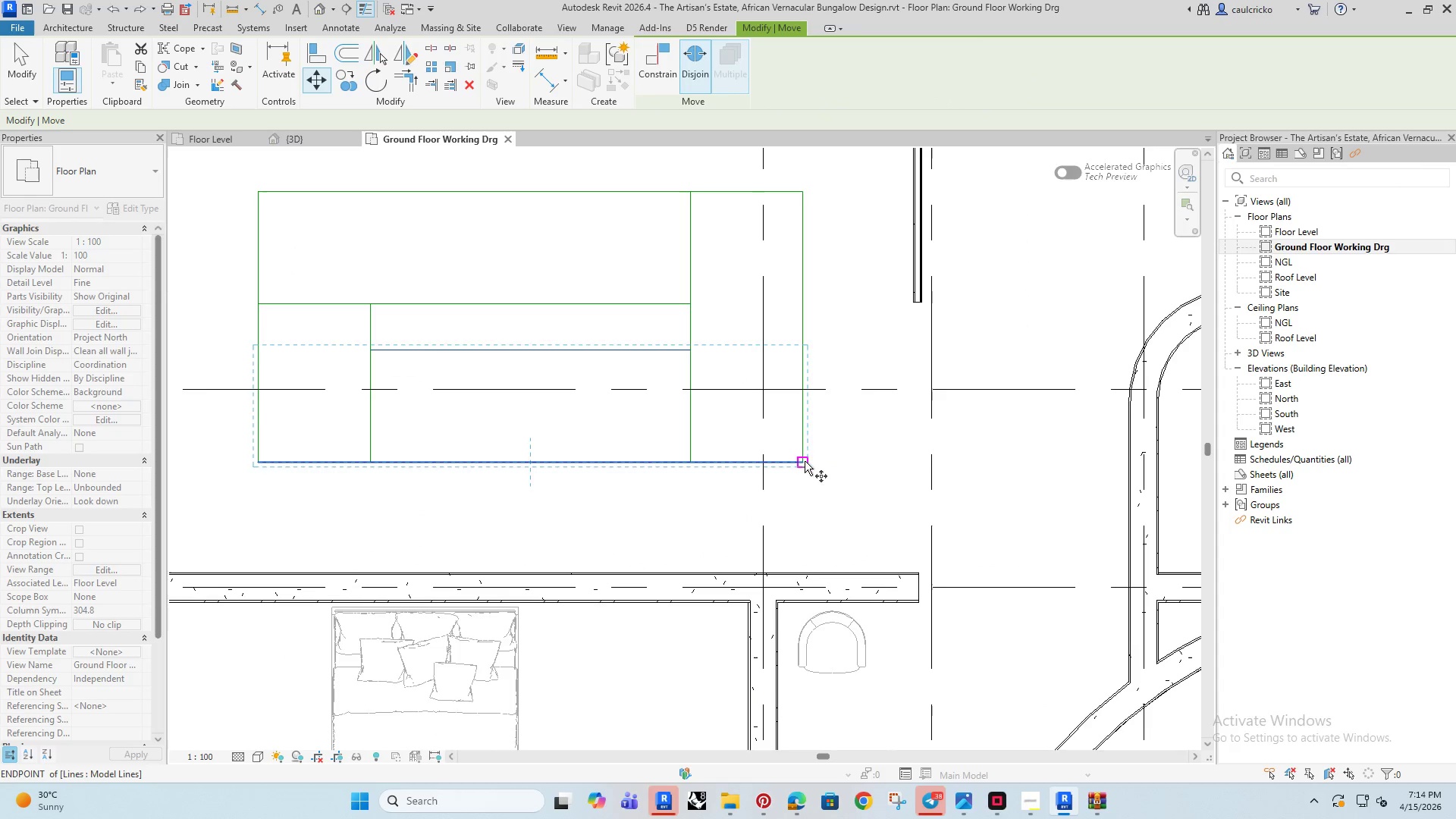 
scroll: coordinate [767, 498], scroll_direction: up, amount: 2.0
 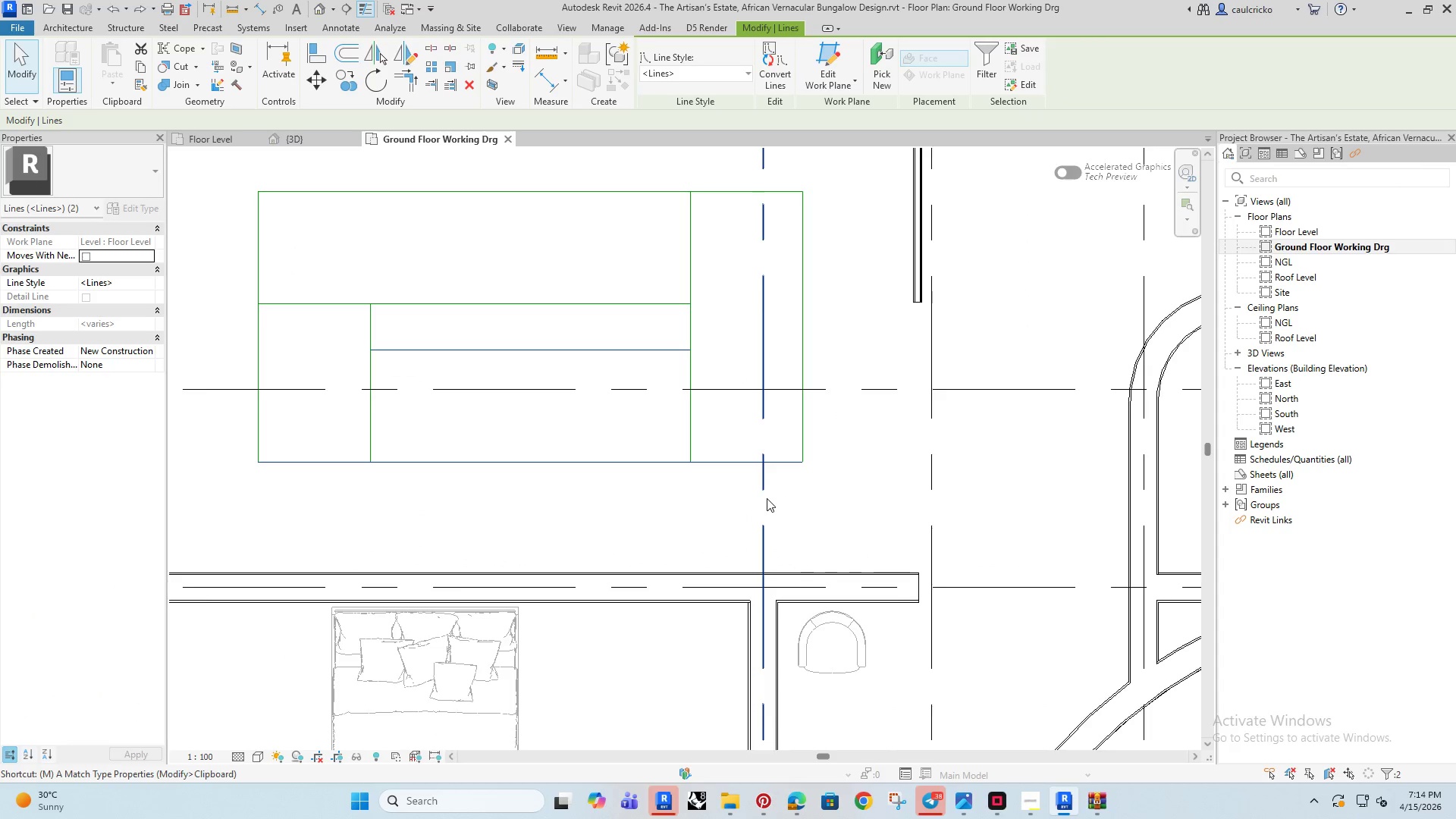 
left_click([805, 461])
 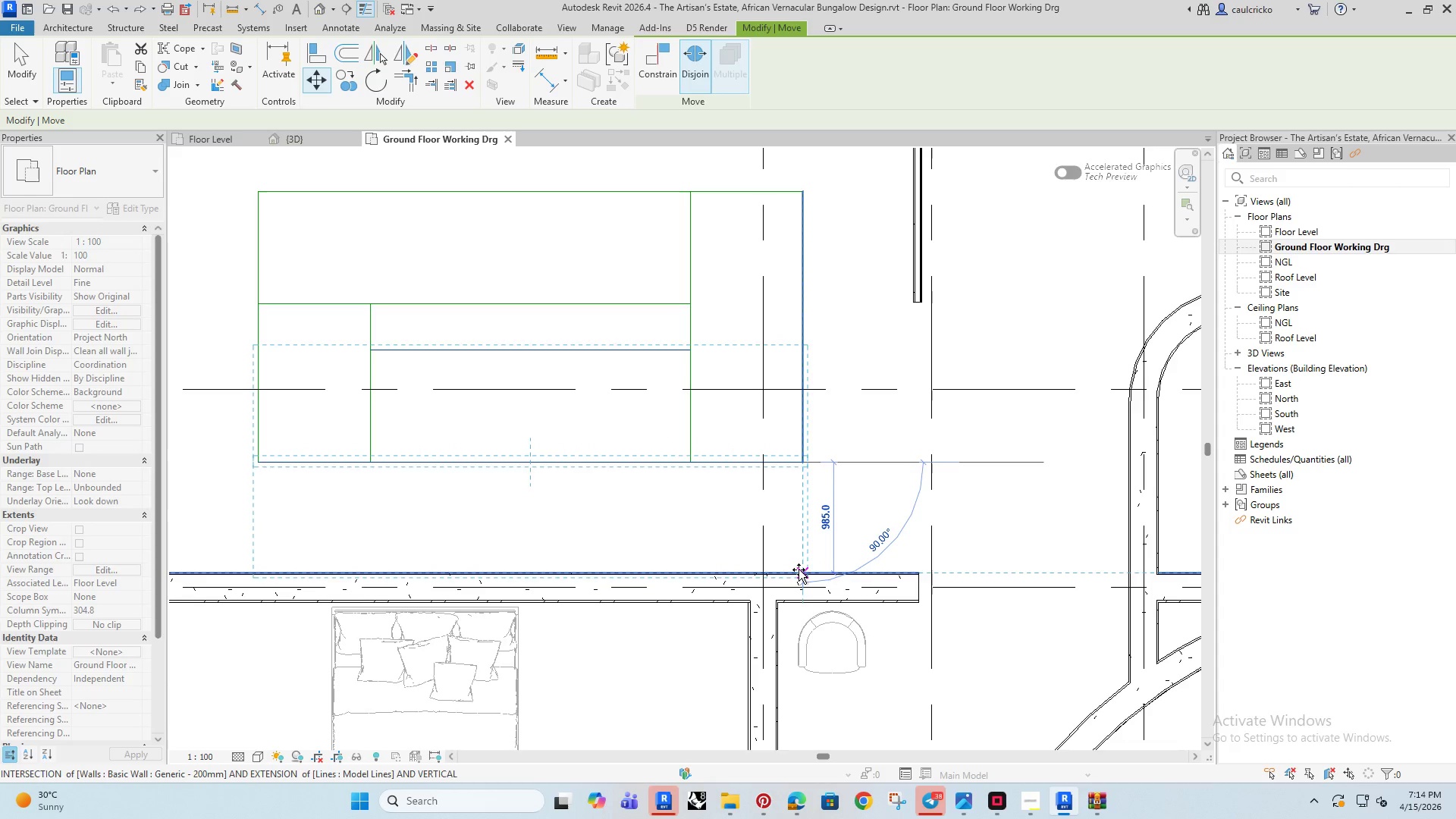 
left_click([799, 570])
 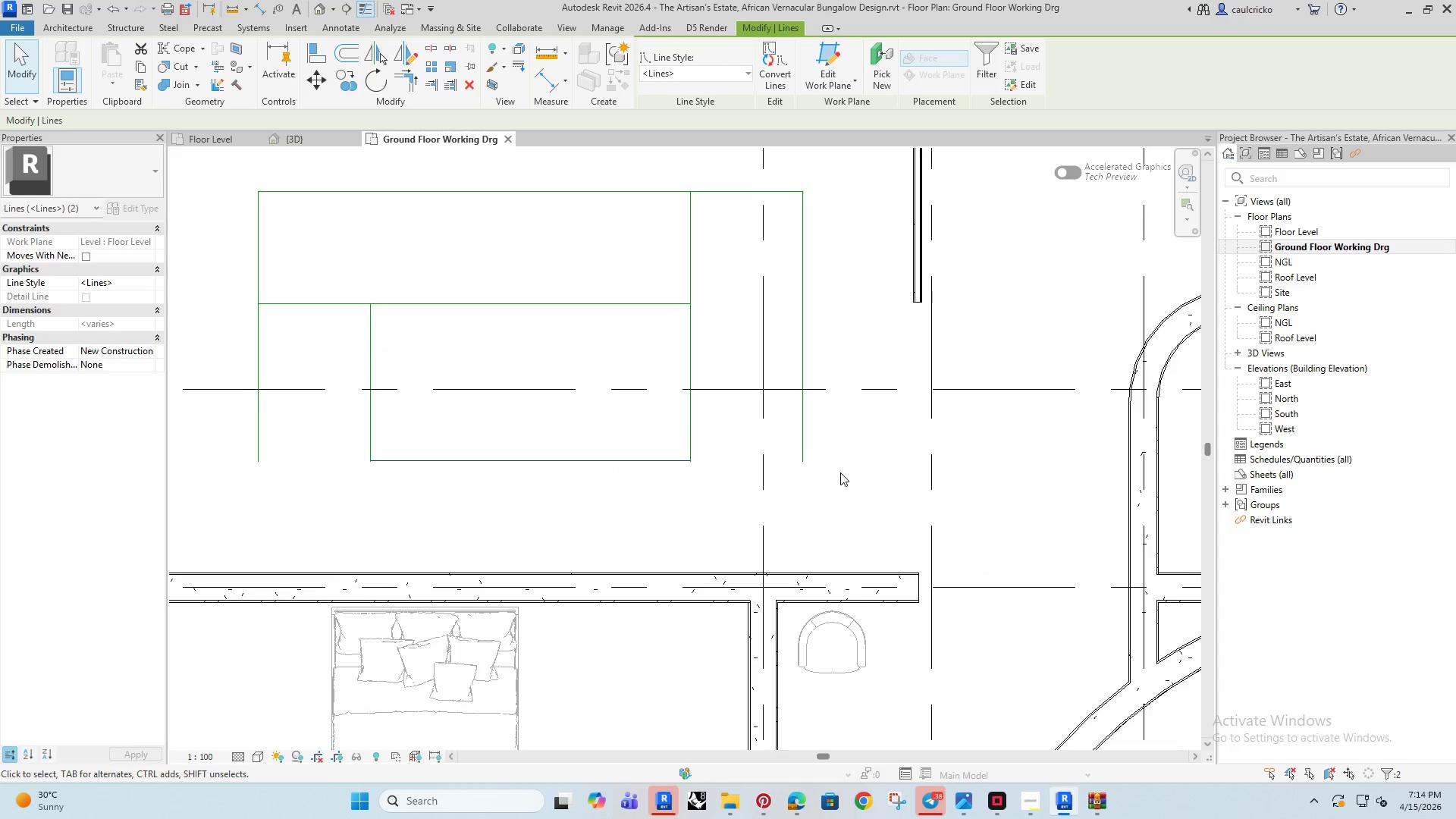 
left_click([840, 472])
 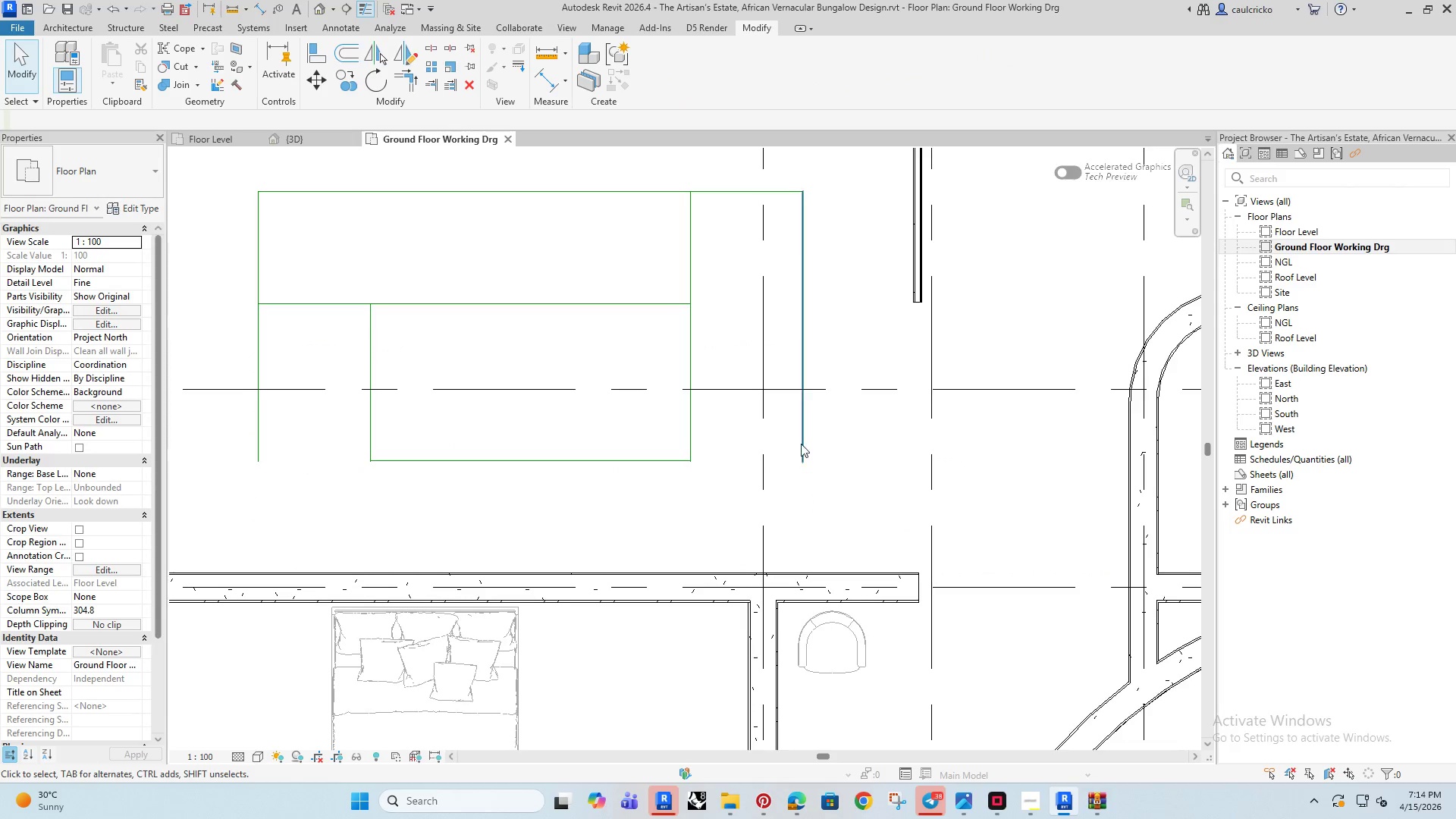 
left_click([805, 441])
 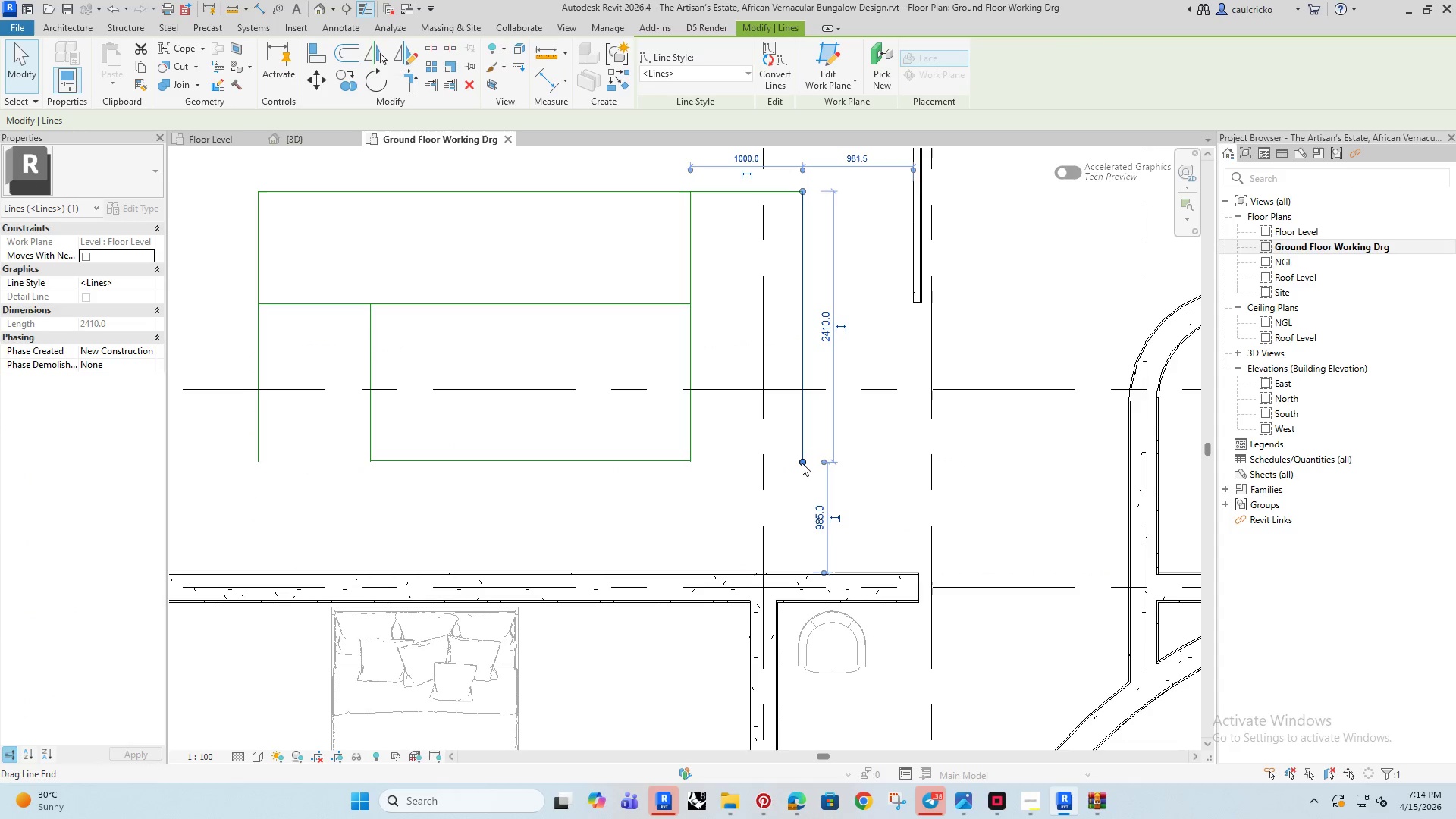 
left_click_drag(start_coordinate=[802, 463], to_coordinate=[805, 569])
 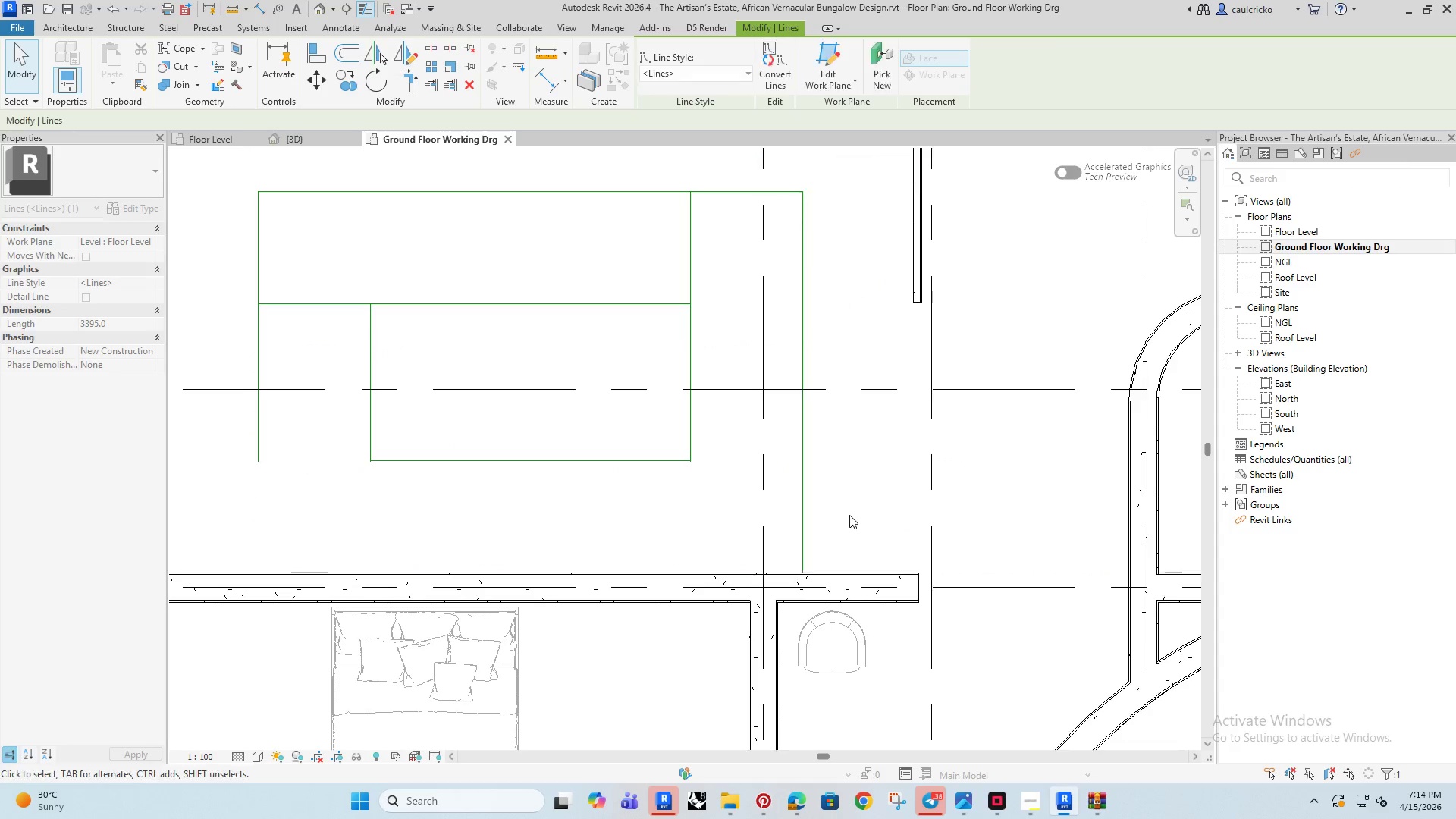 
left_click([849, 515])
 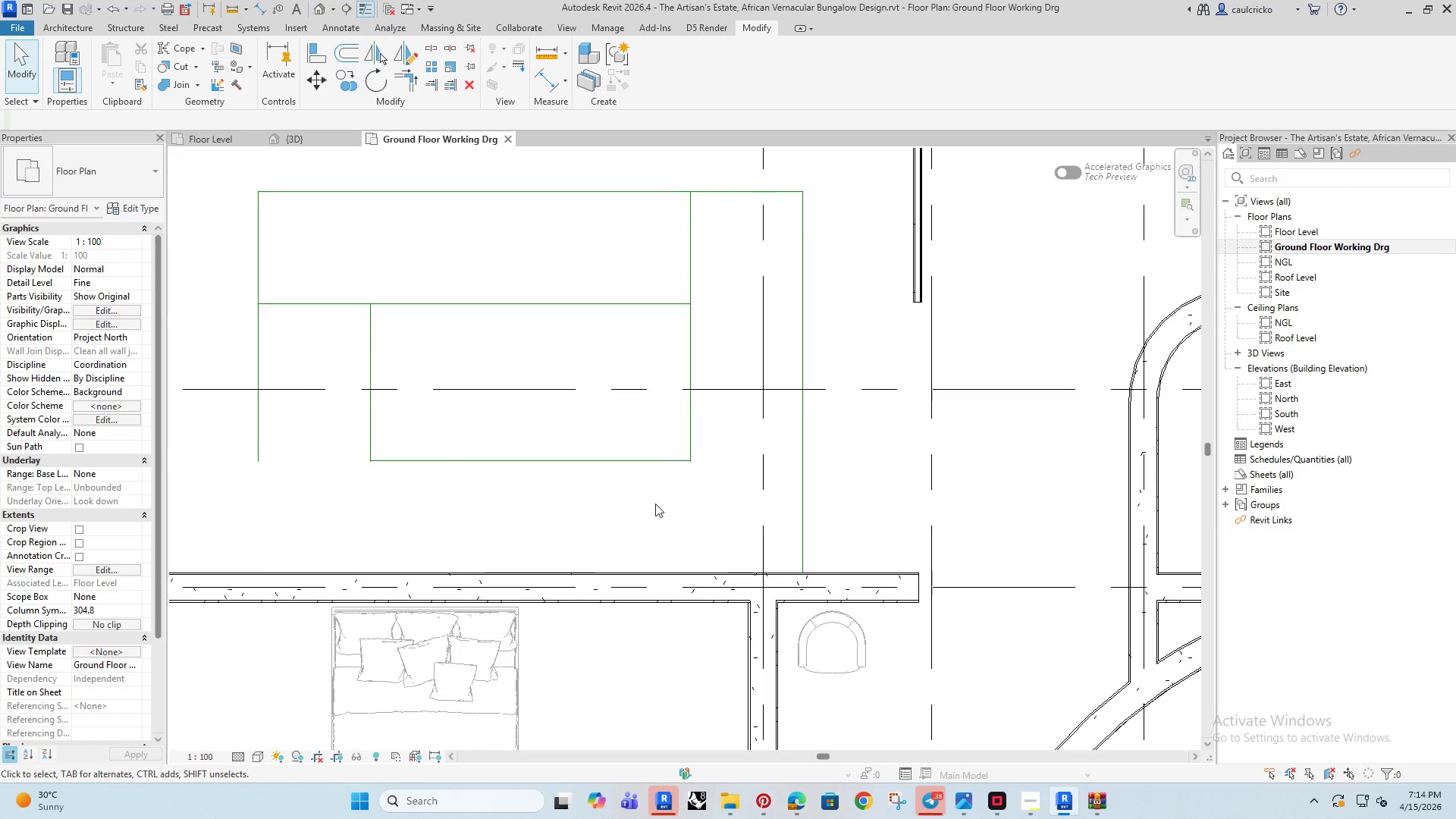 
scroll: coordinate [673, 504], scroll_direction: down, amount: 3.0
 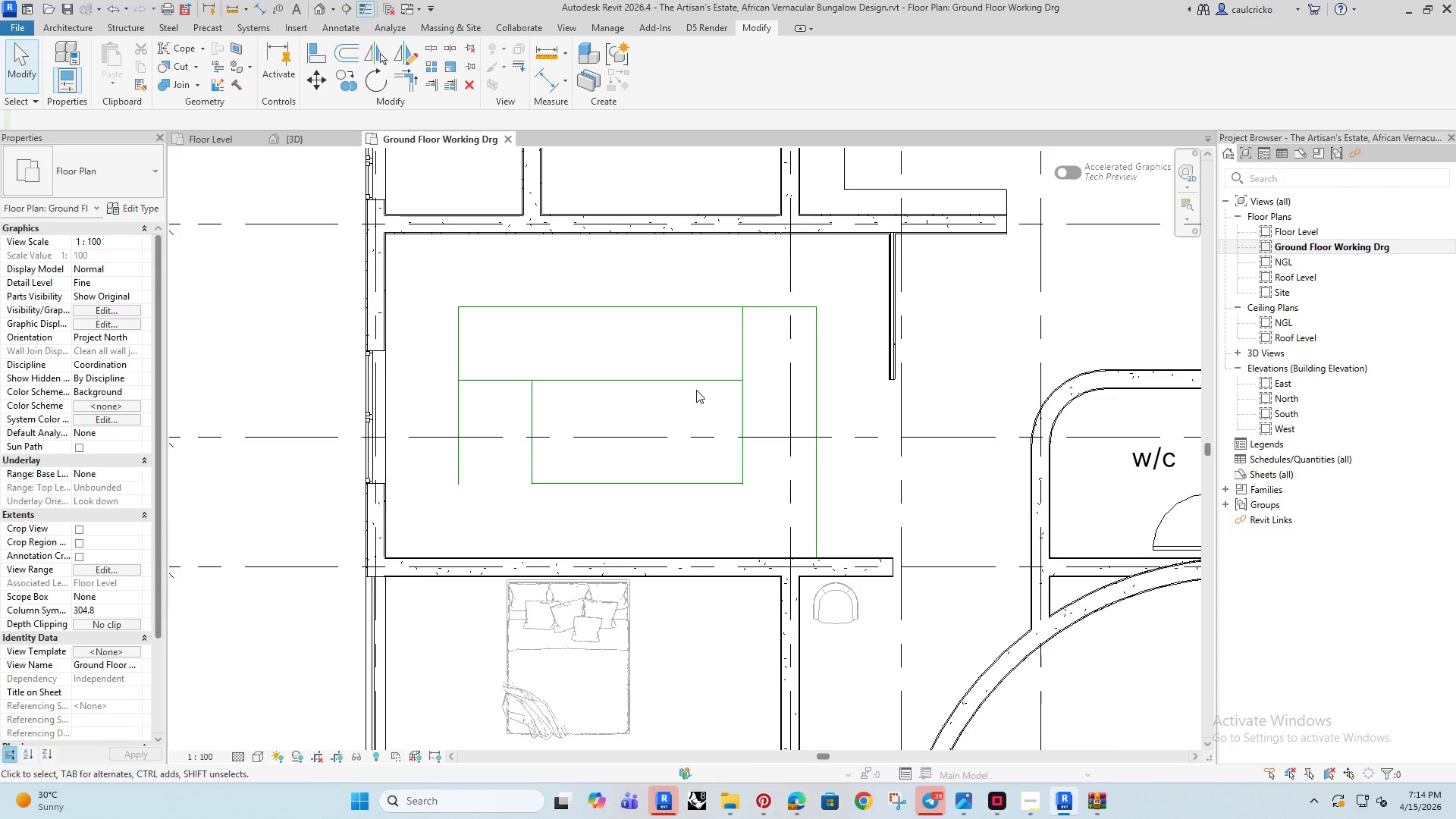 
left_click([696, 390])
 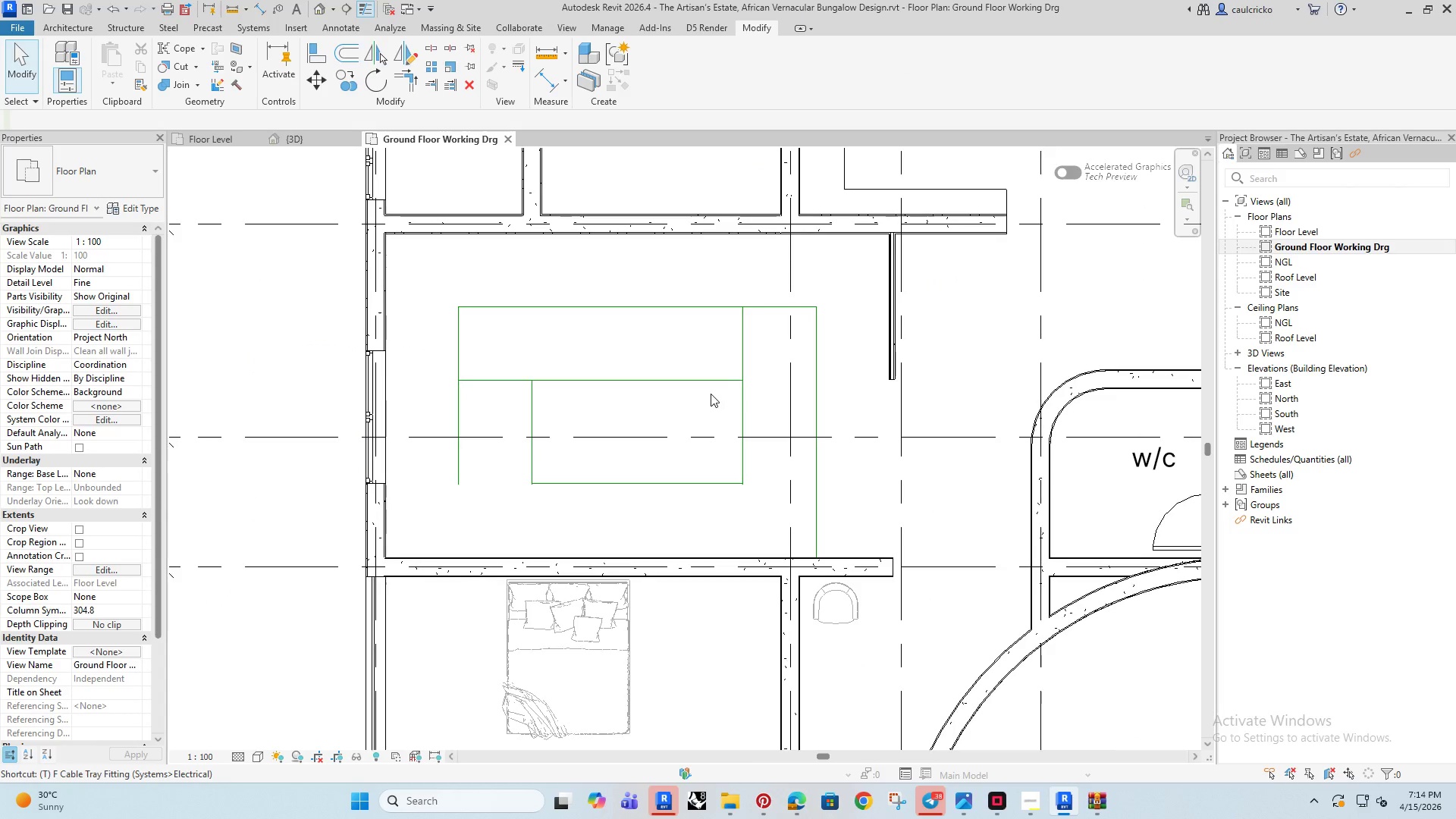 
type(tr)
 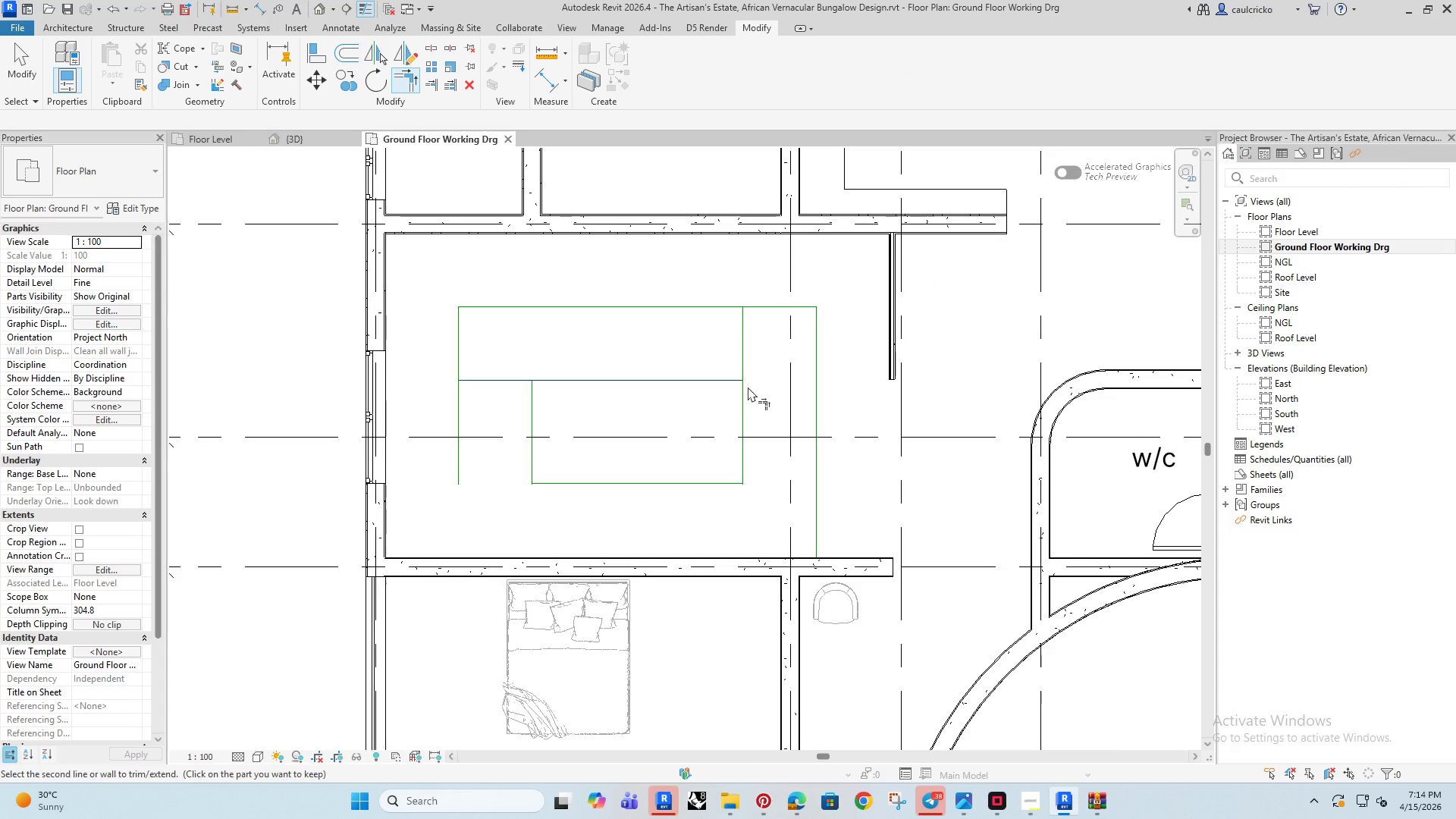 
double_click([748, 387])
 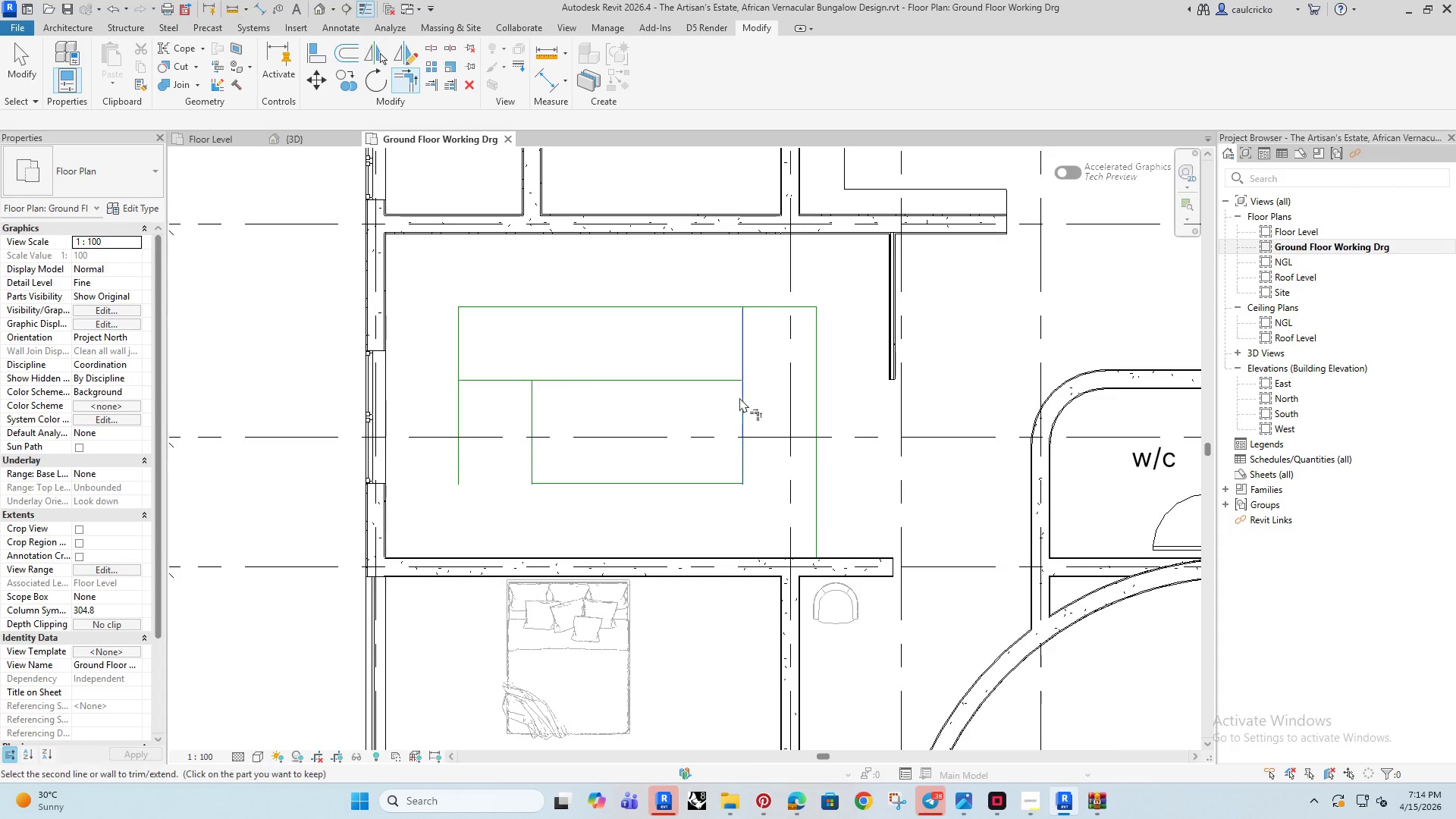 
triple_click([739, 397])
 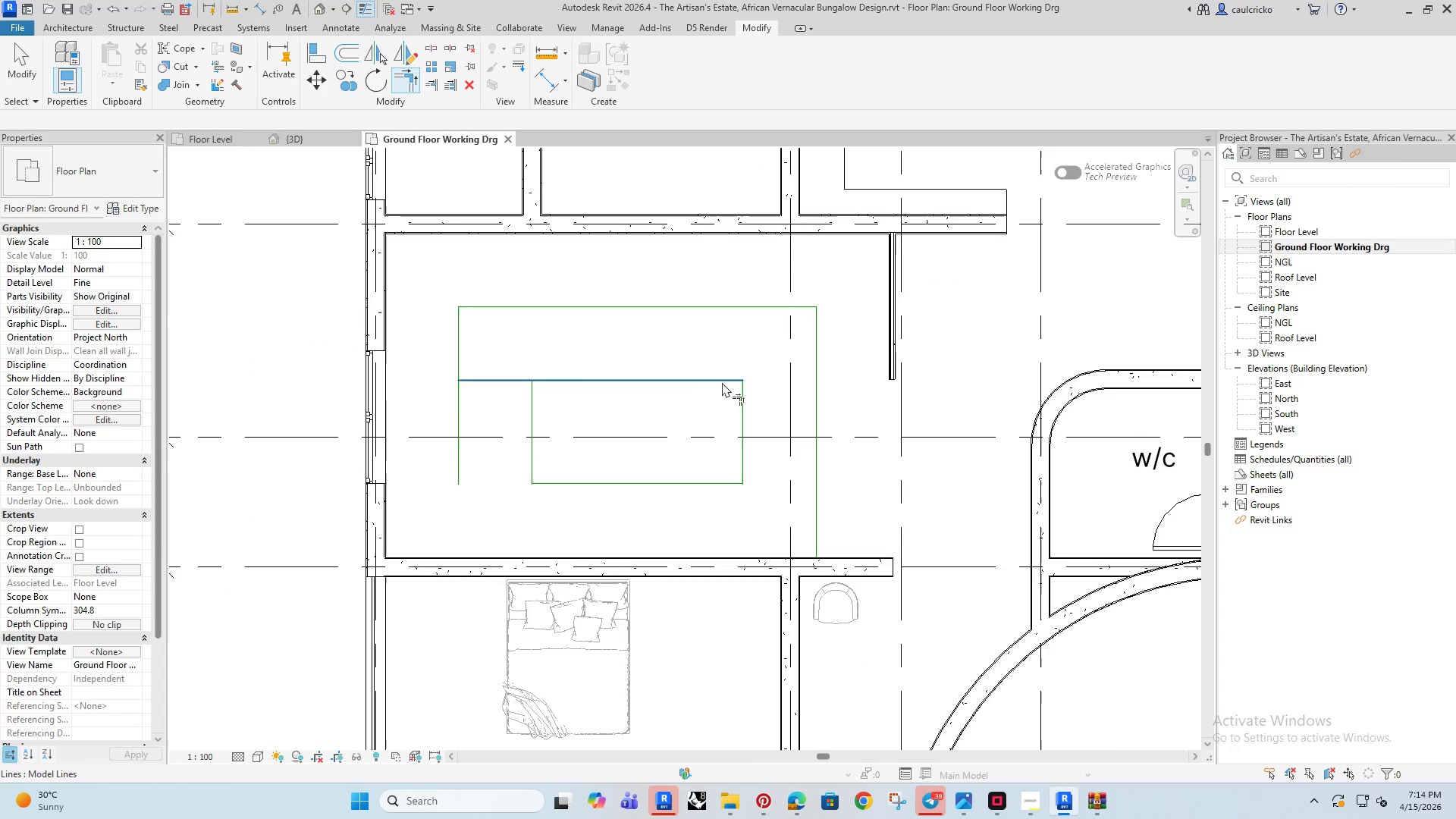 
triple_click([722, 382])
 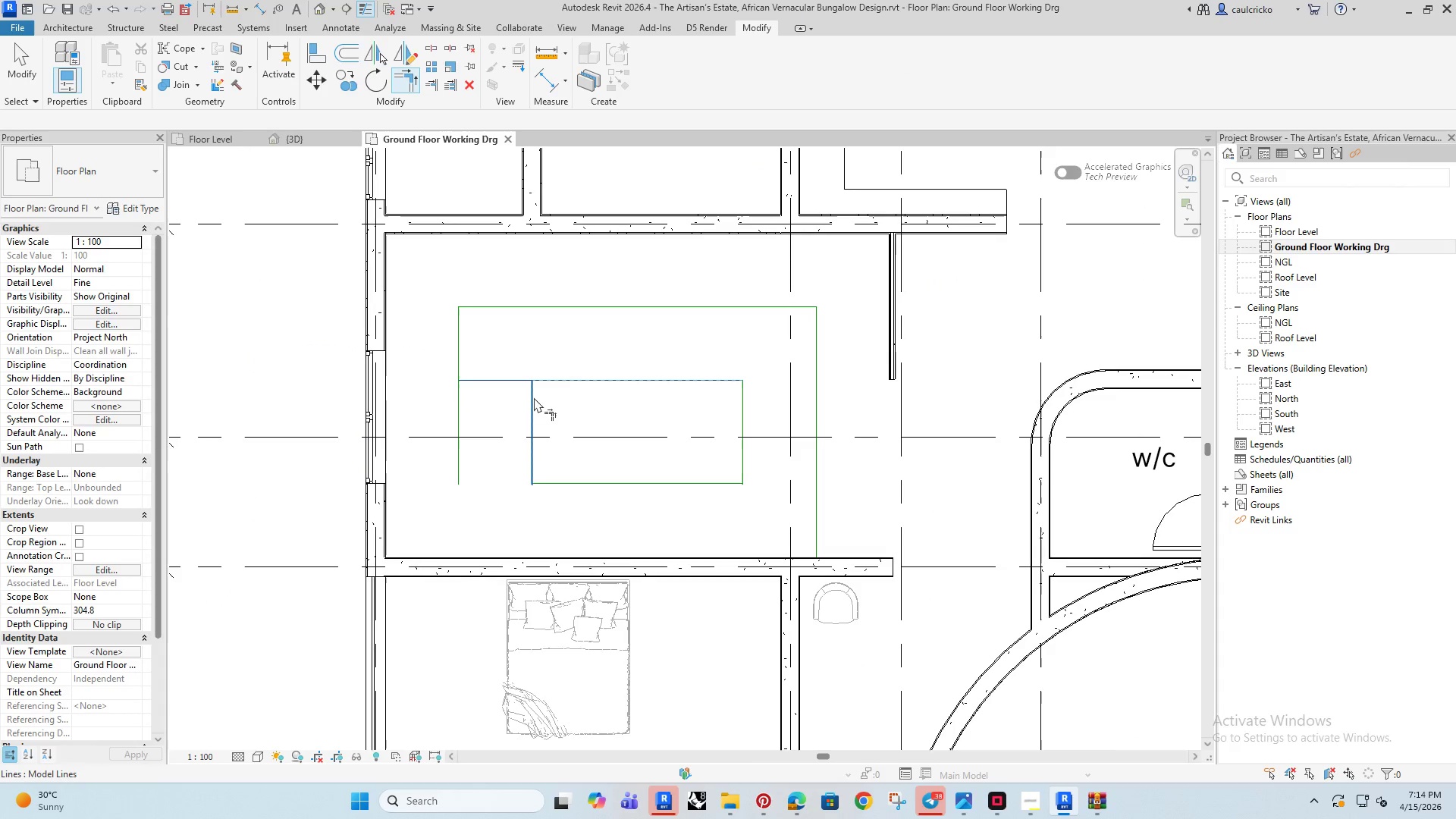 
double_click([535, 397])
 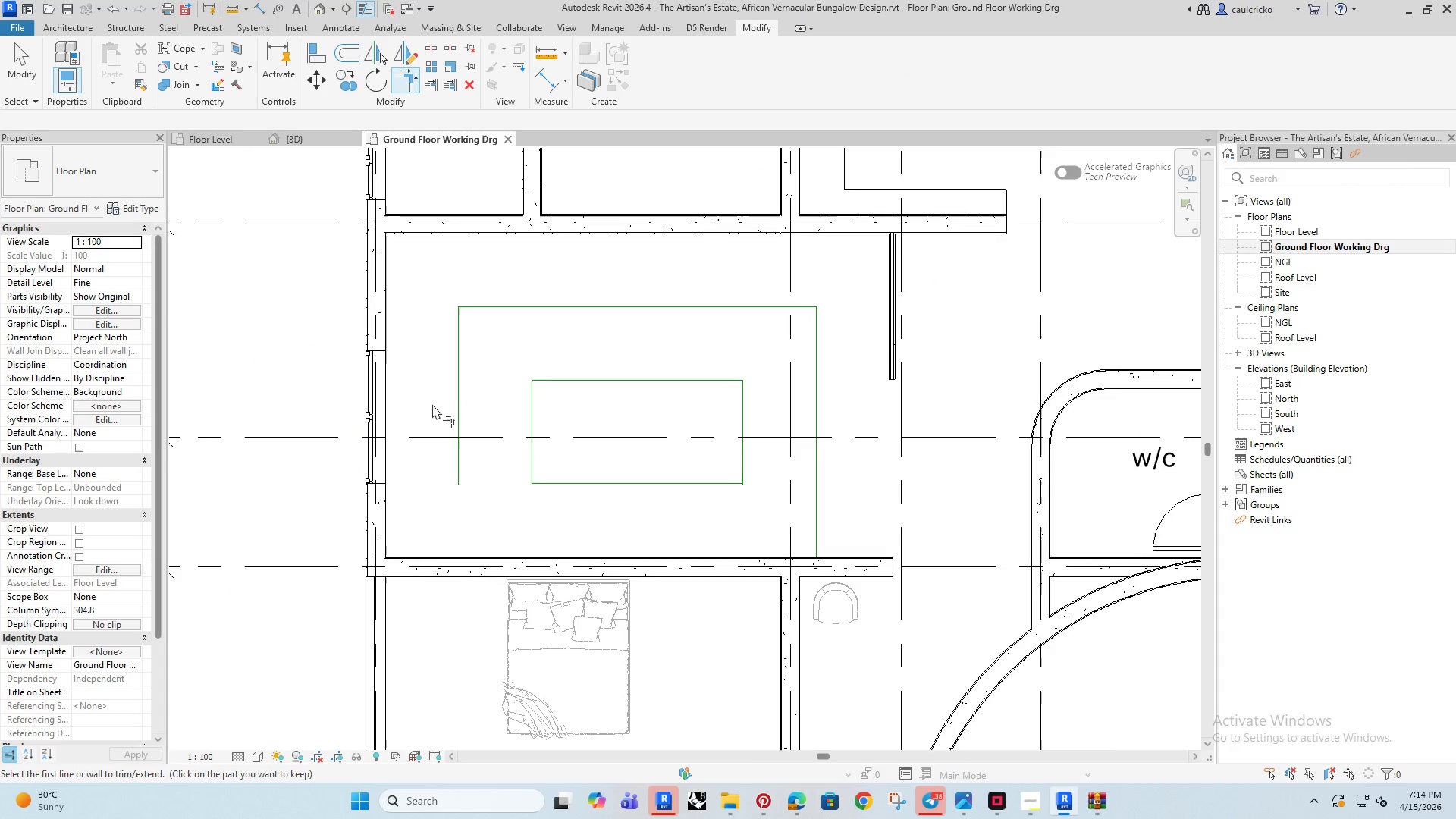 
key(Escape)
 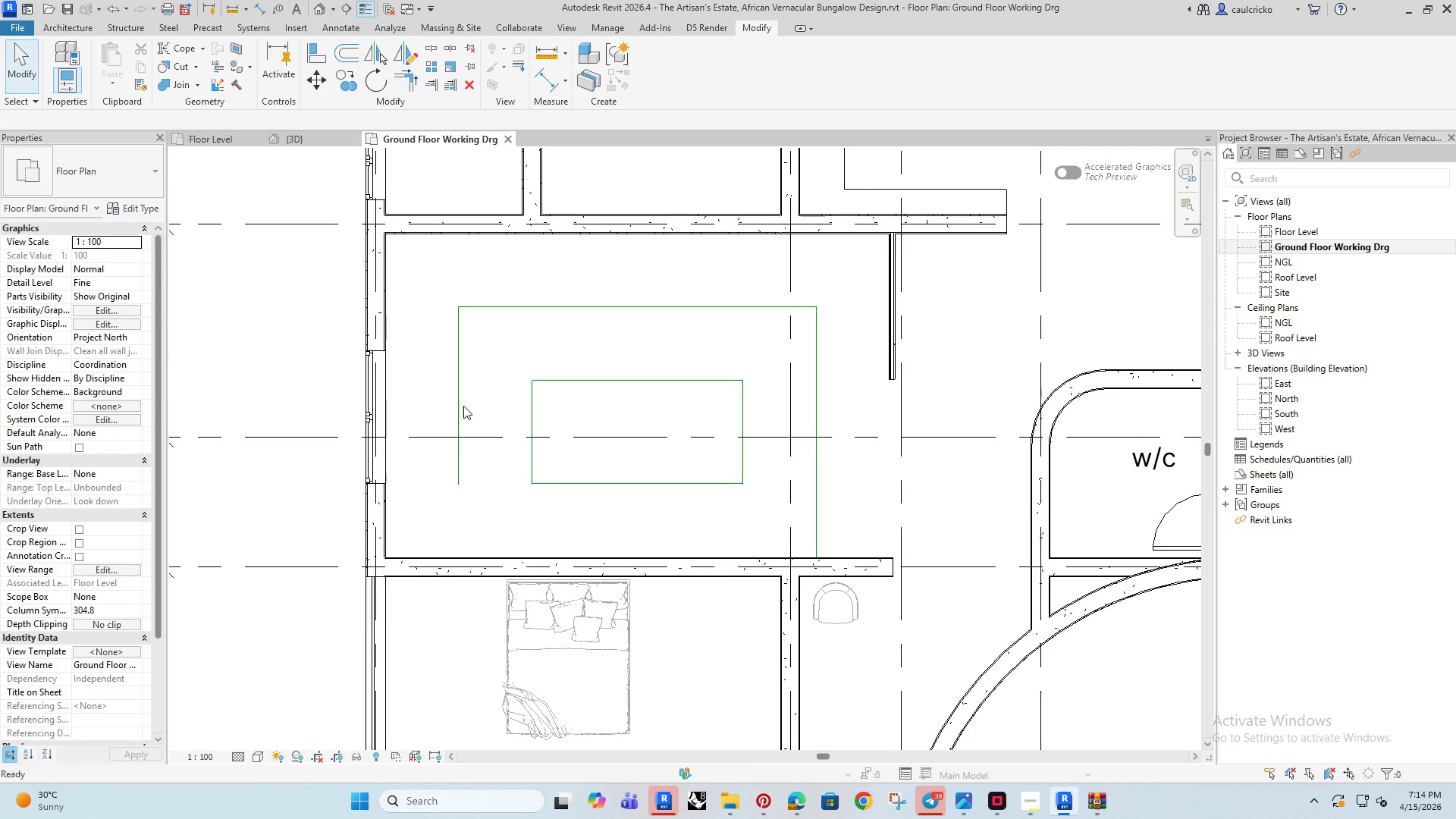 
key(Escape)
 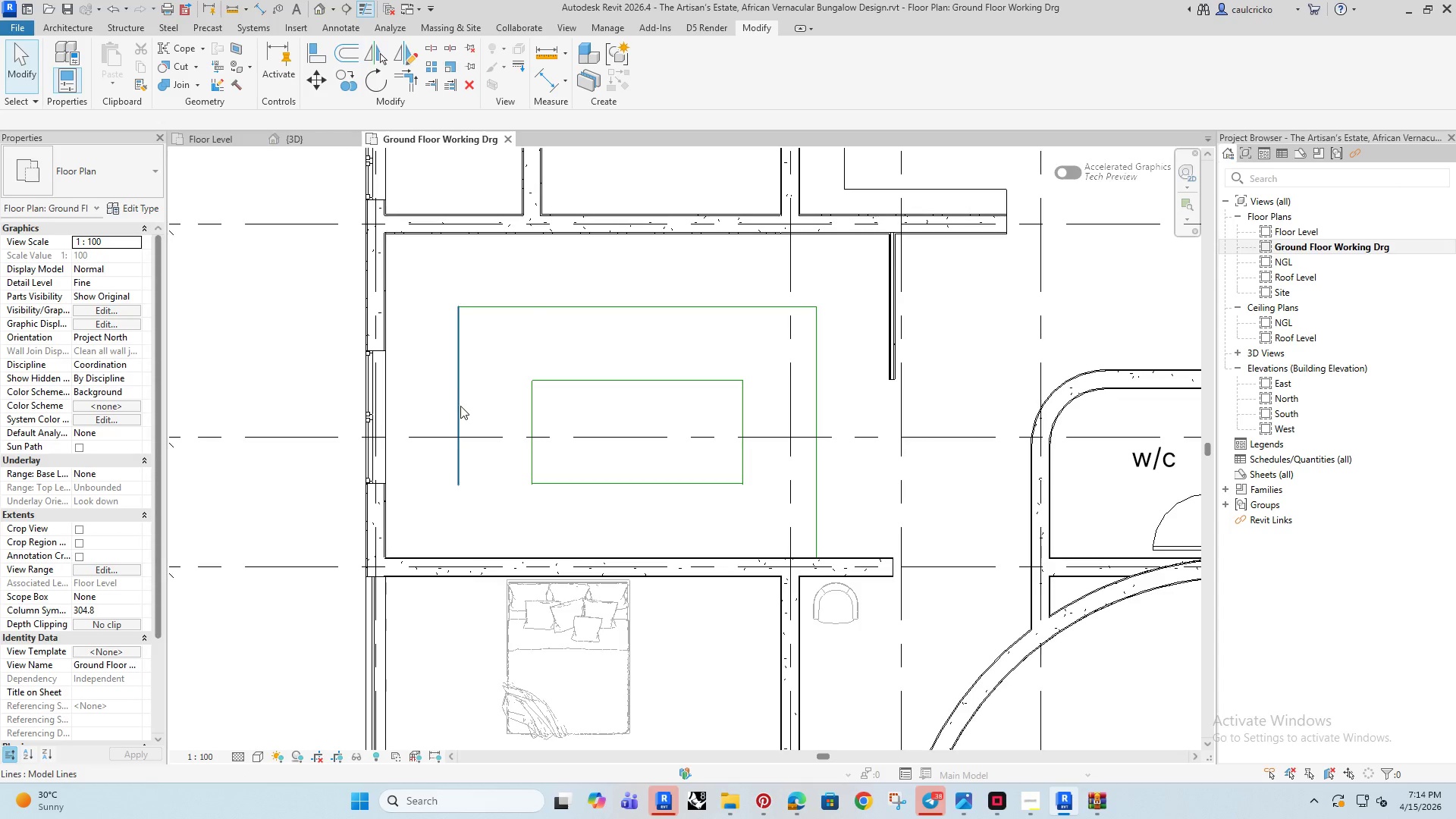 
left_click([460, 406])
 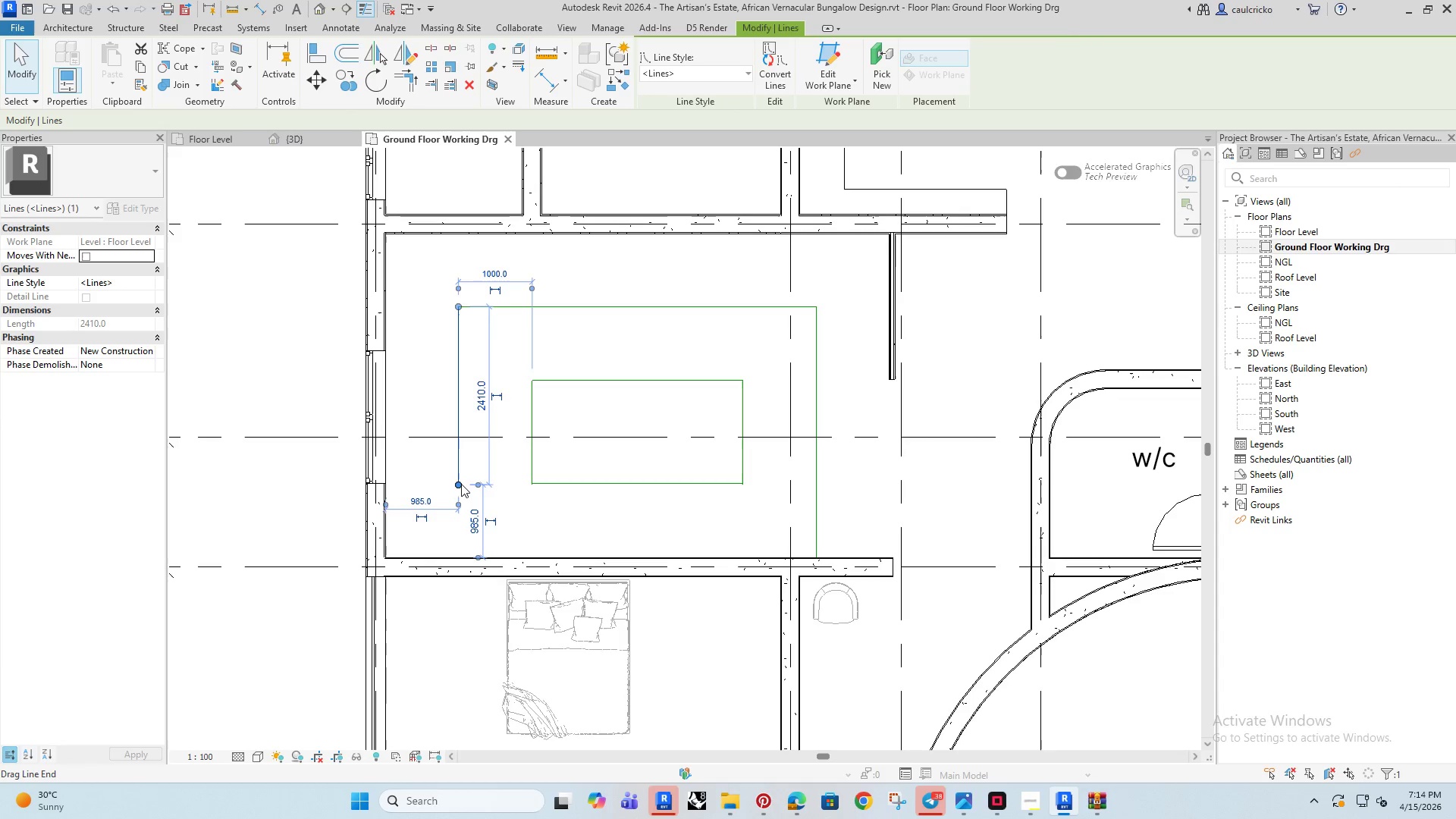 
left_click_drag(start_coordinate=[461, 484], to_coordinate=[461, 554])
 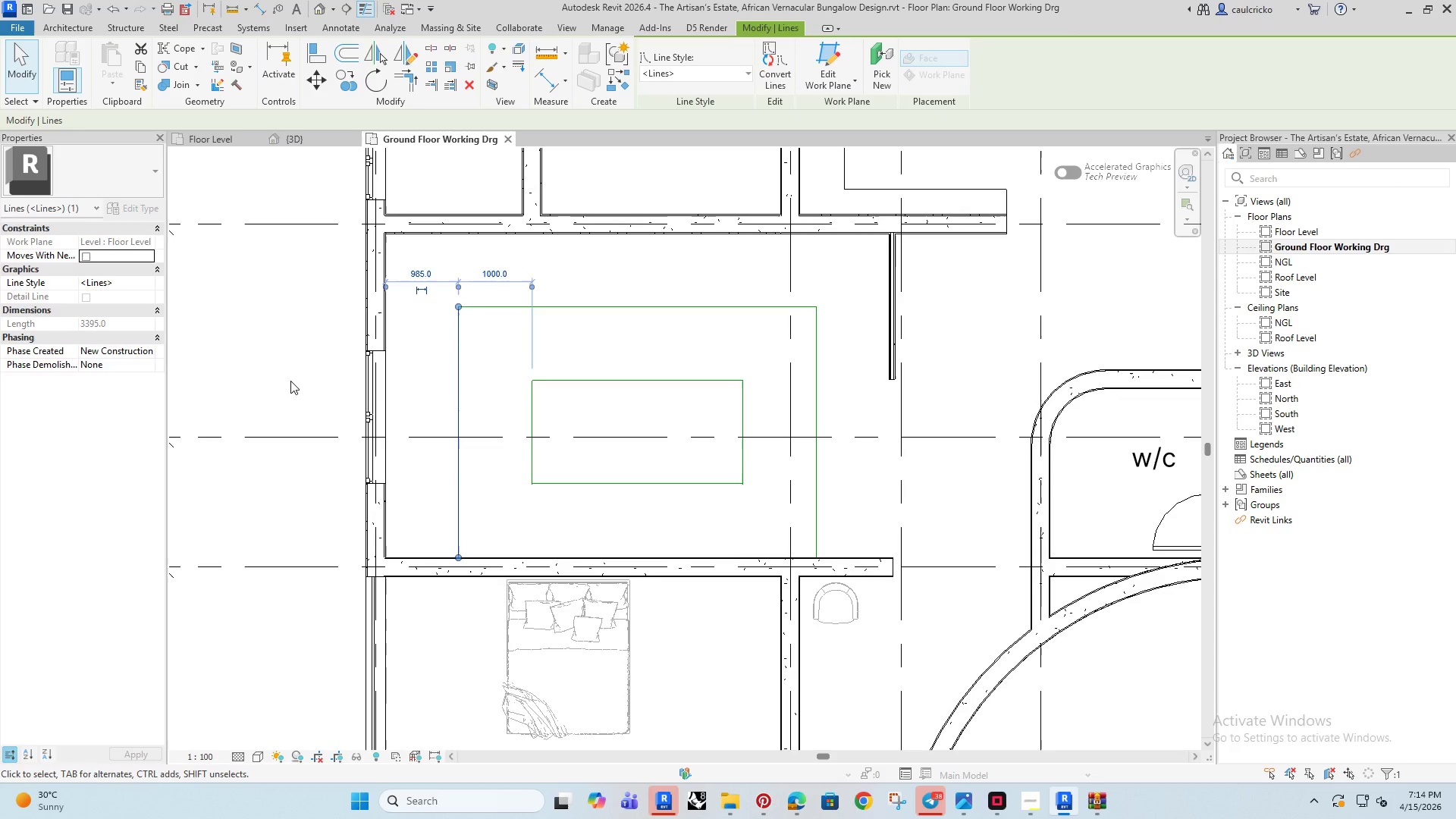 
left_click([290, 381])
 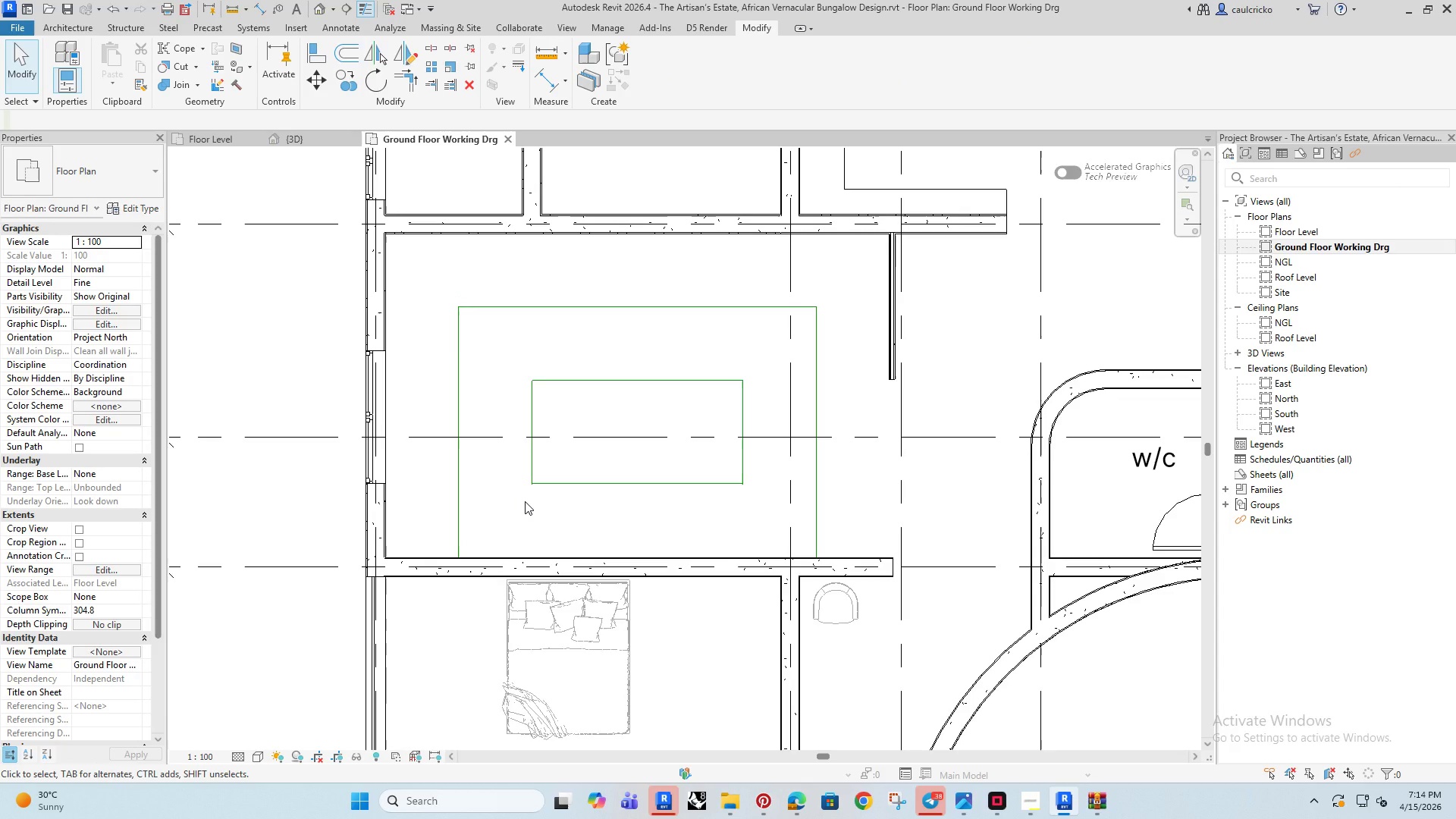 
wait(6.16)
 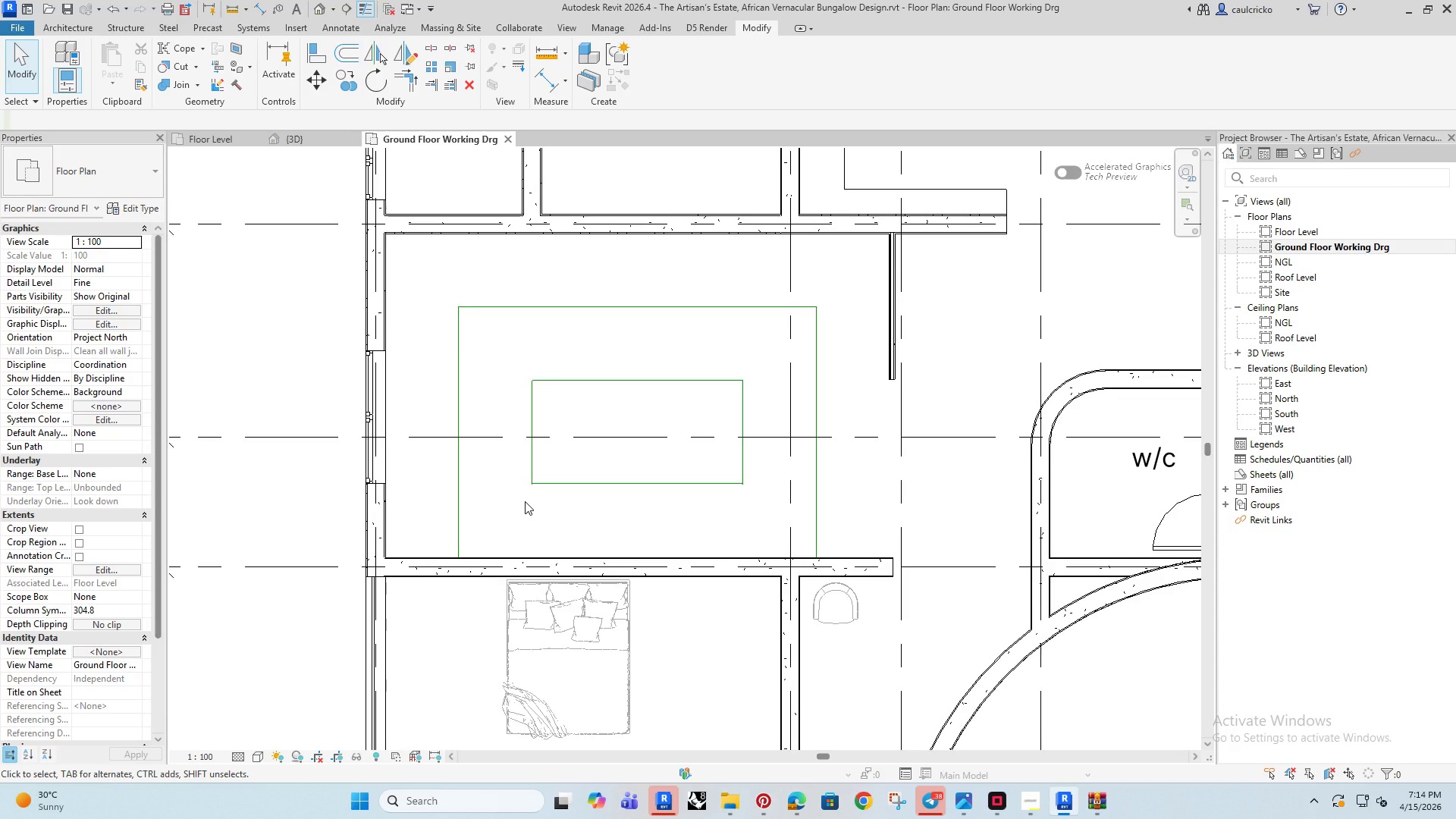 
scroll: coordinate [845, 433], scroll_direction: down, amount: 1.0
 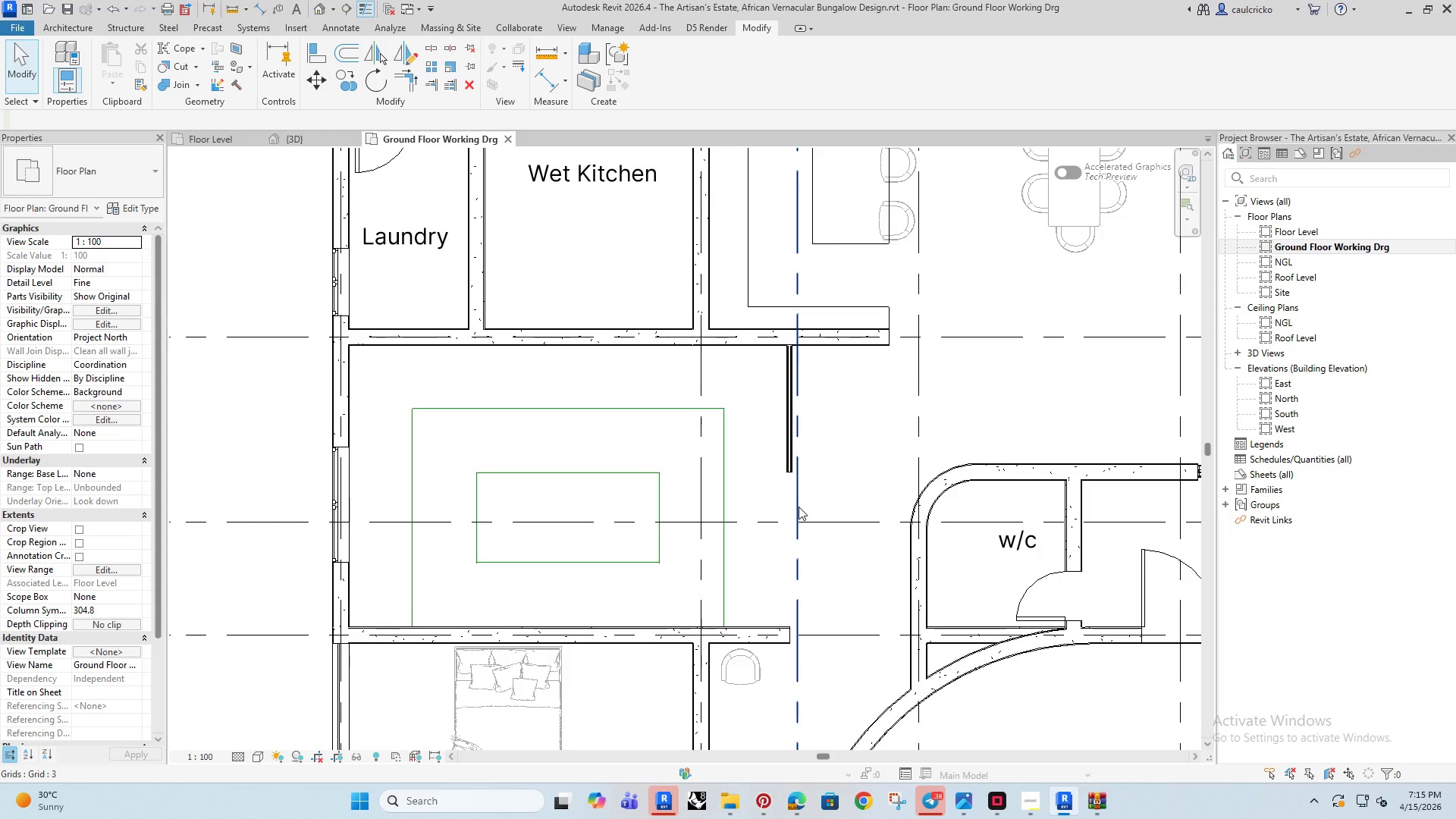 
wait(30.49)
 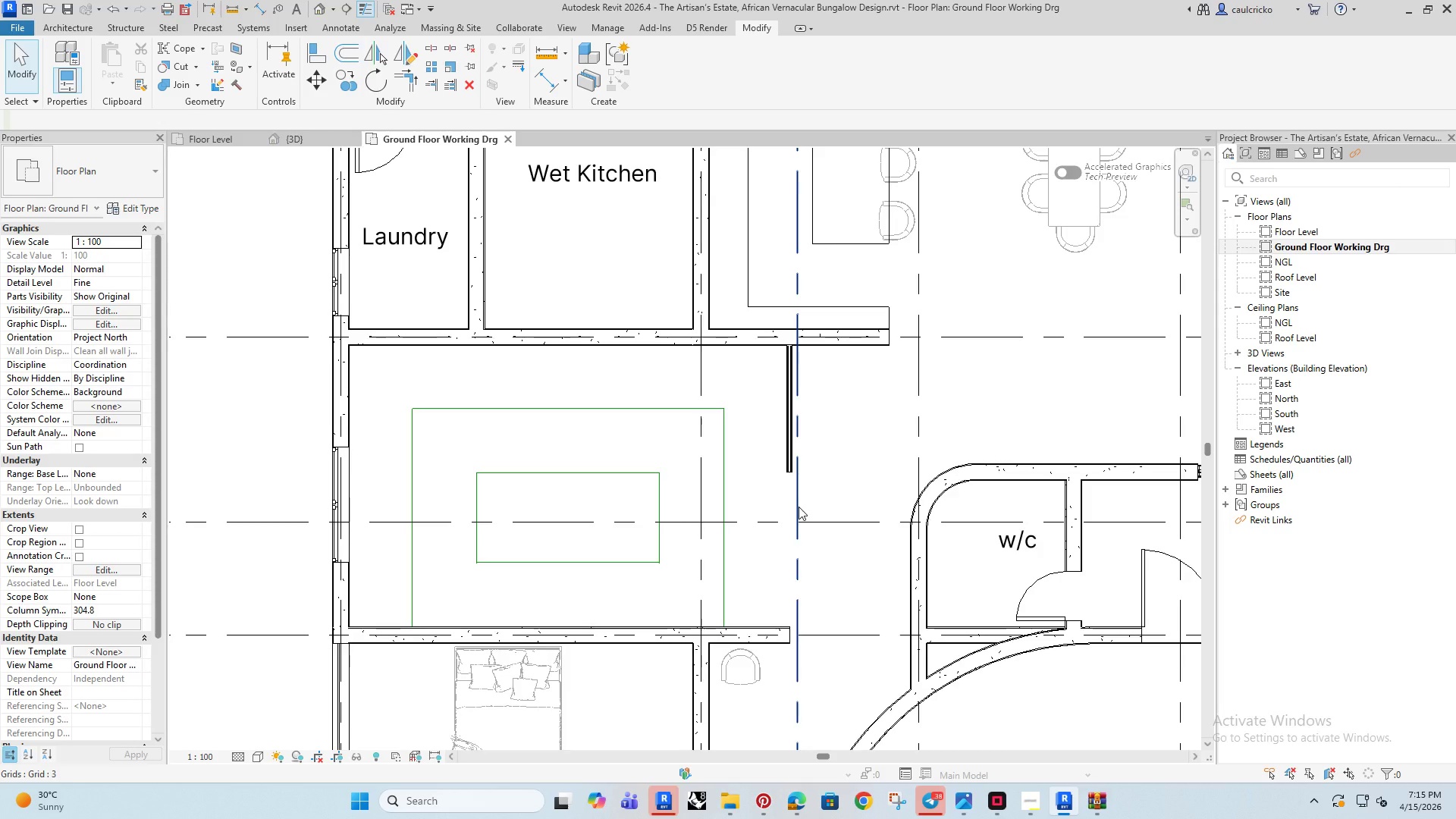 
left_click([786, 444])
 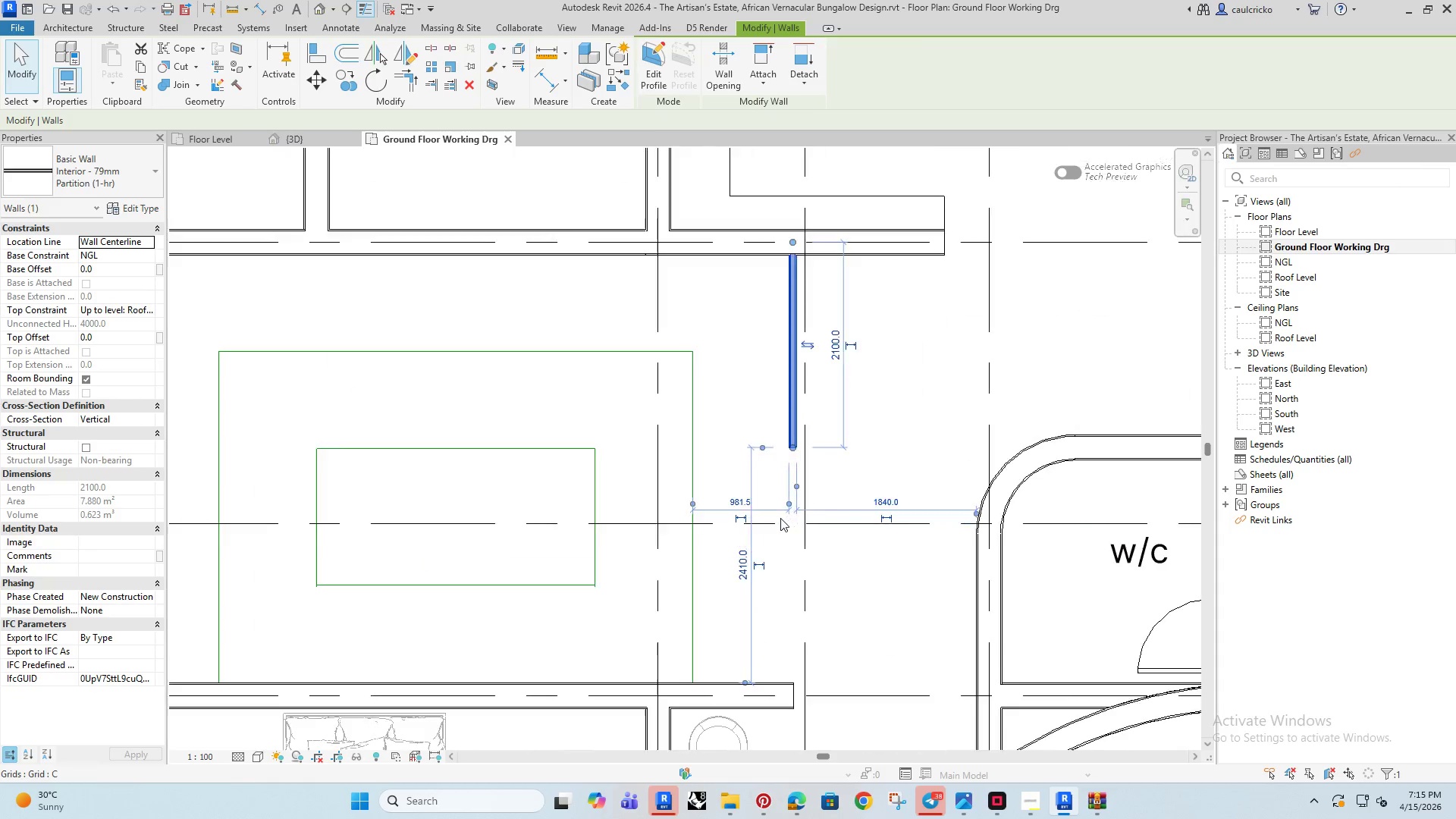 
scroll: coordinate [783, 519], scroll_direction: up, amount: 3.0
 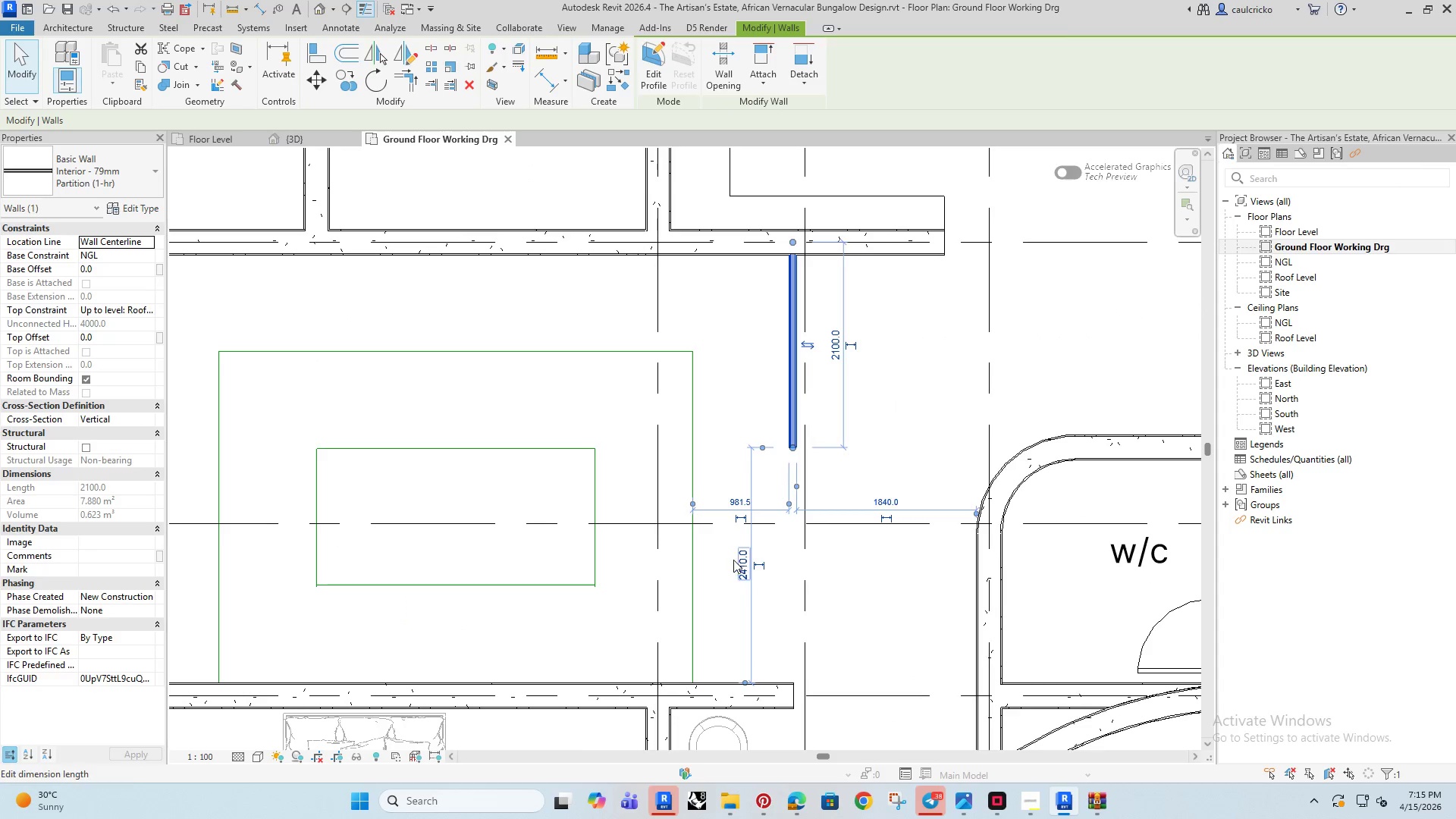 
left_click([733, 560])
 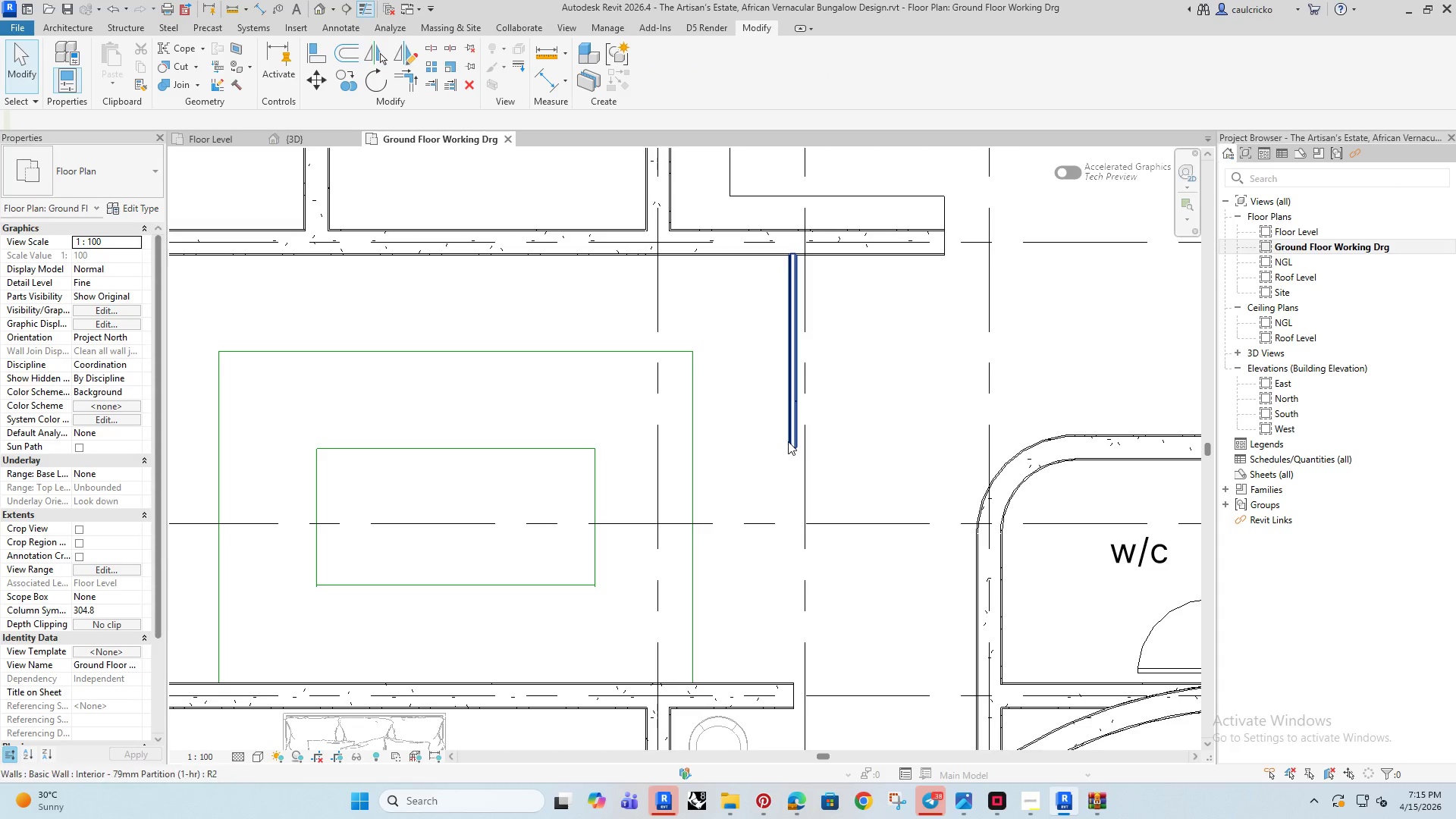 
left_click([789, 440])
 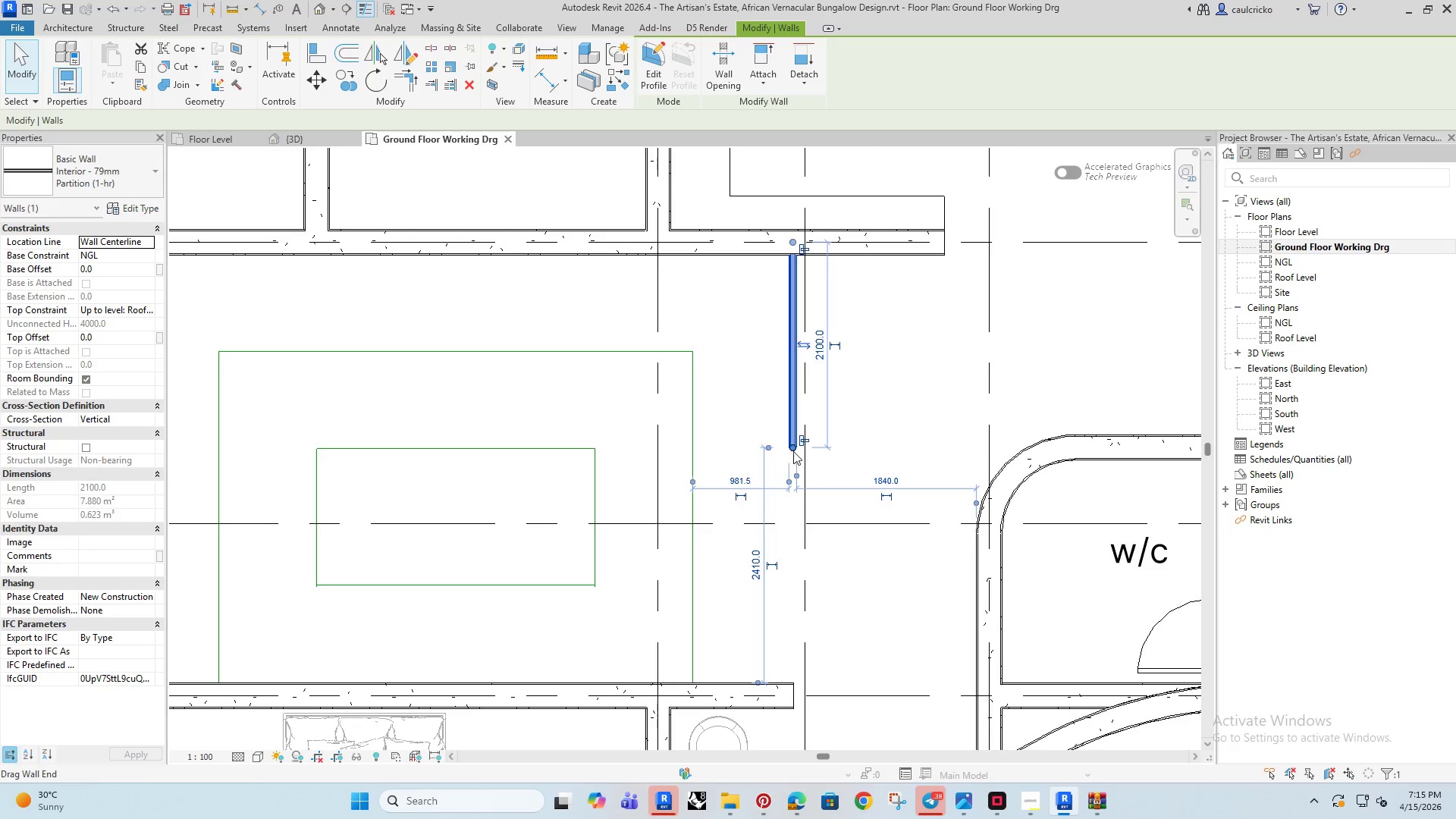 
left_click_drag(start_coordinate=[795, 447], to_coordinate=[783, 510])
 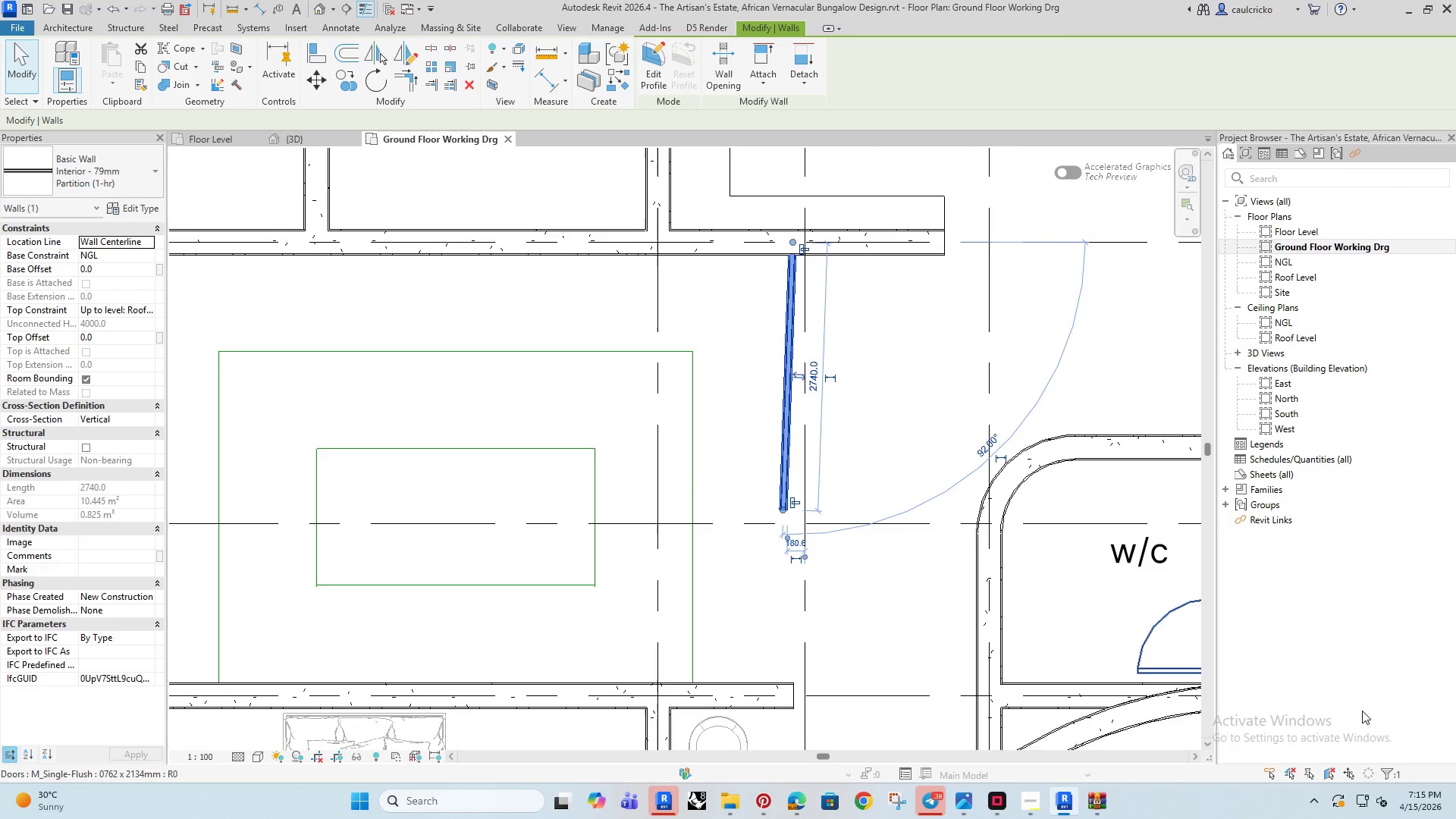 
key(Control+Z)
 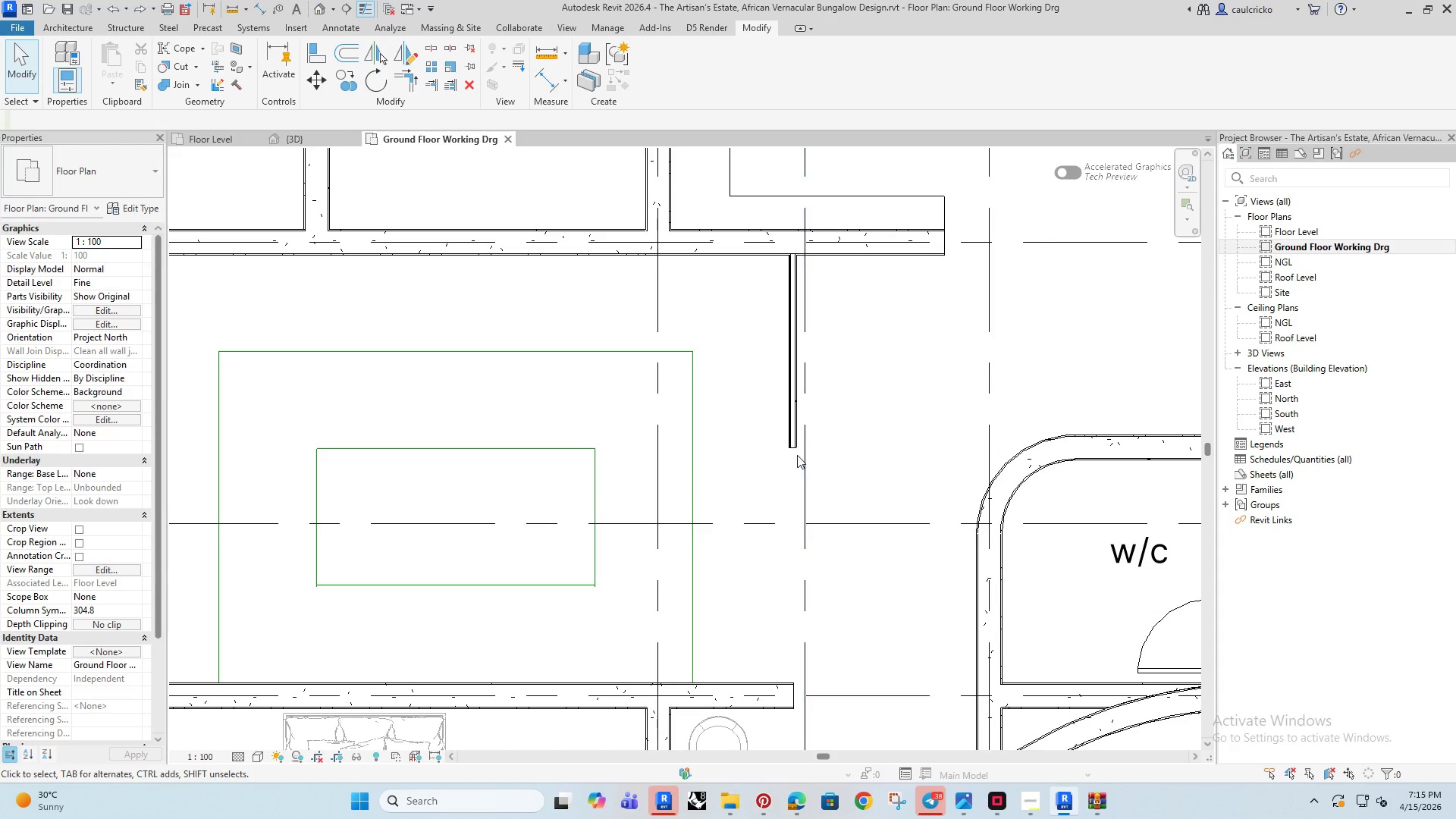 
left_click([792, 441])
 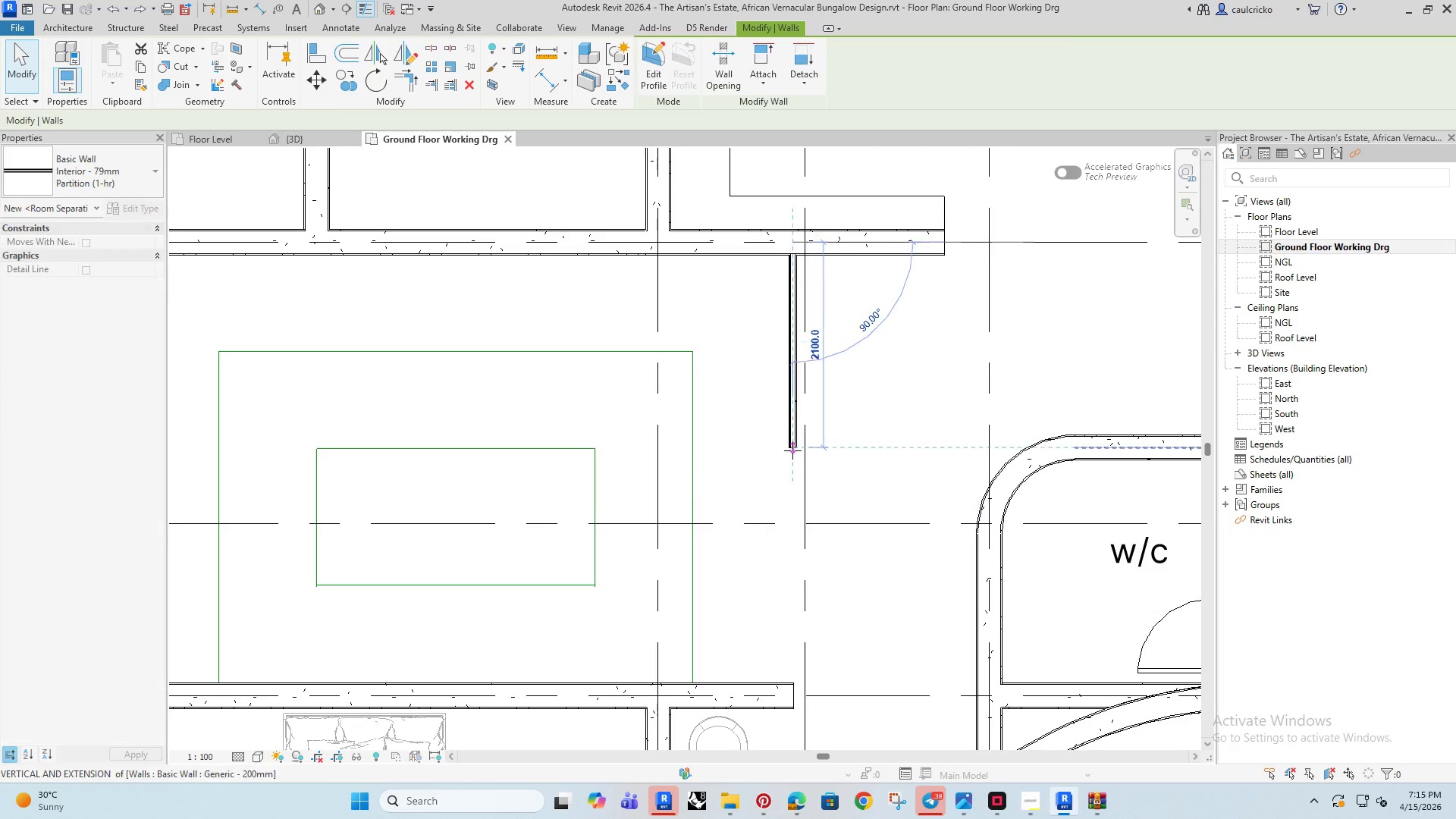 
left_click_drag(start_coordinate=[792, 447], to_coordinate=[790, 498])
 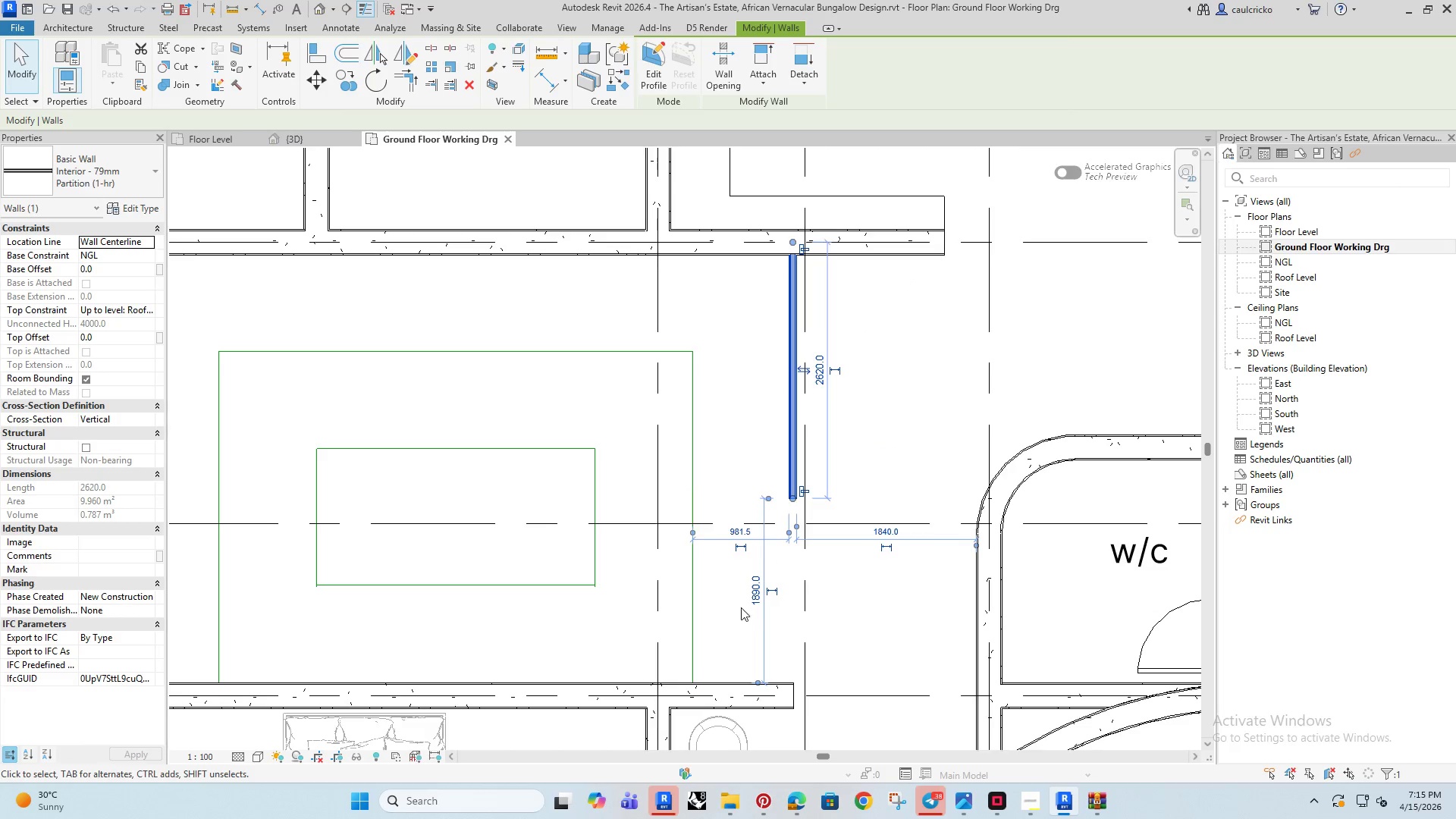 
left_click([751, 593])
 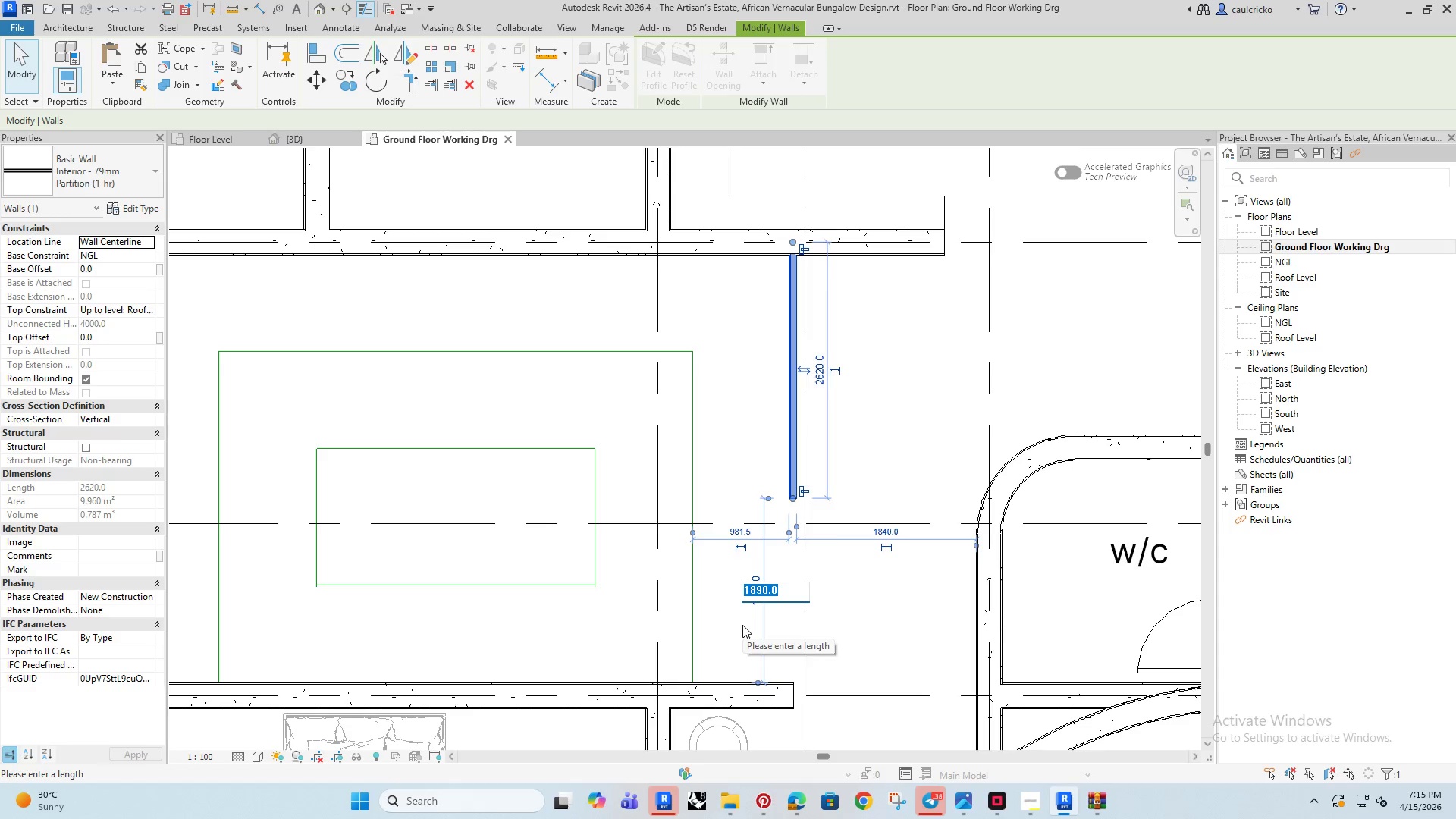 
type(1500)
 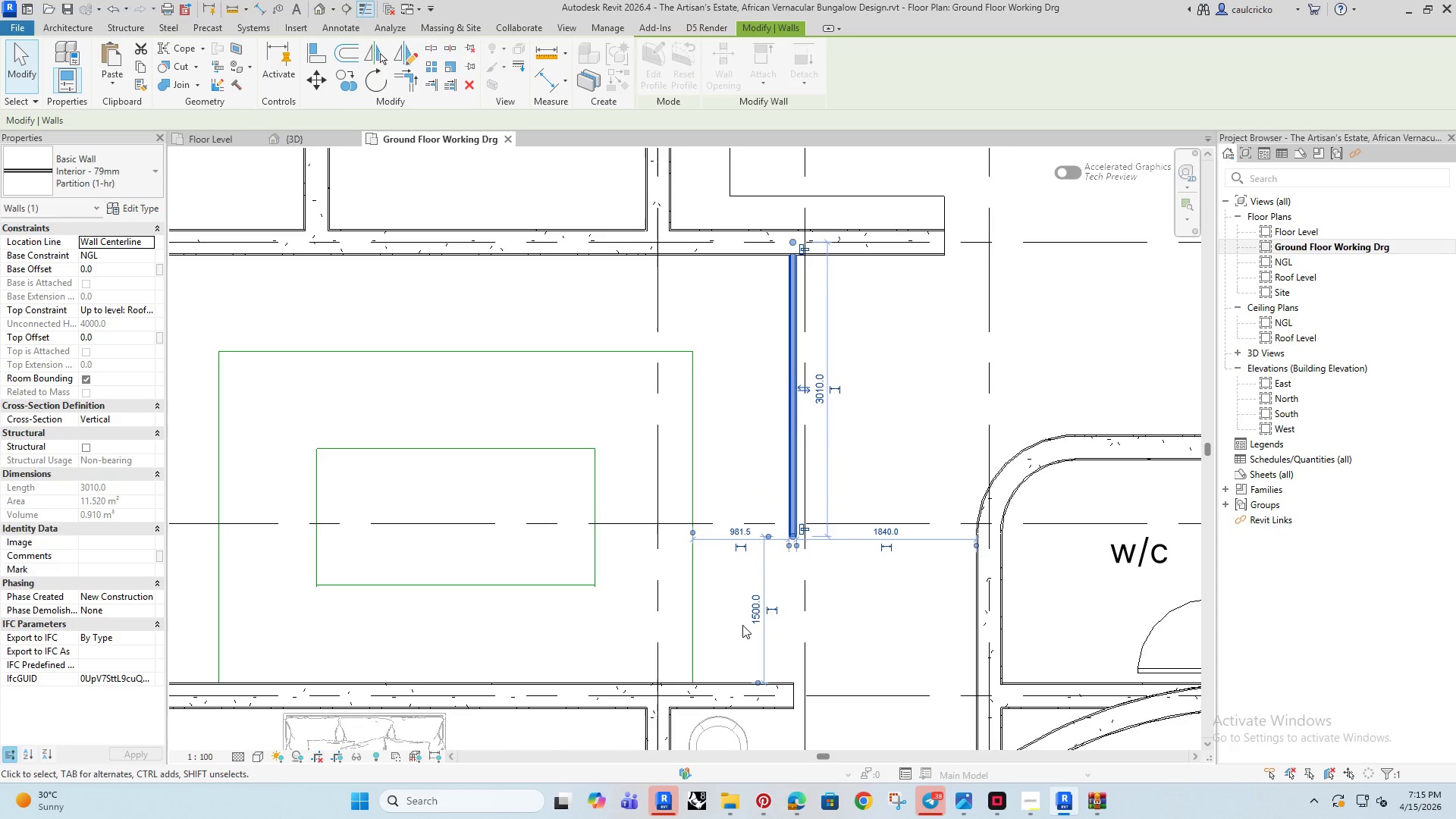 
key(Enter)
 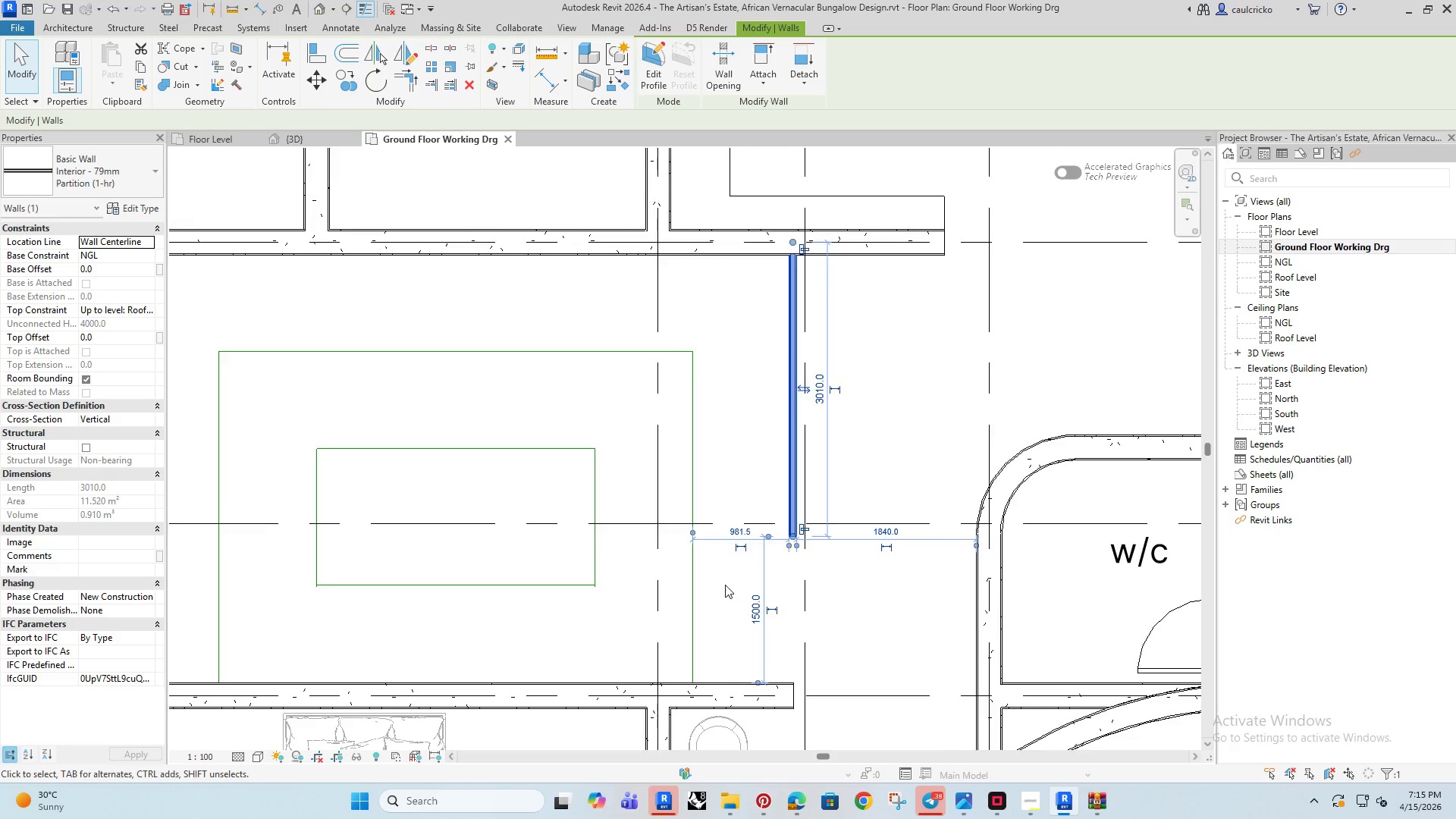 
scroll: coordinate [682, 648], scroll_direction: down, amount: 7.0
 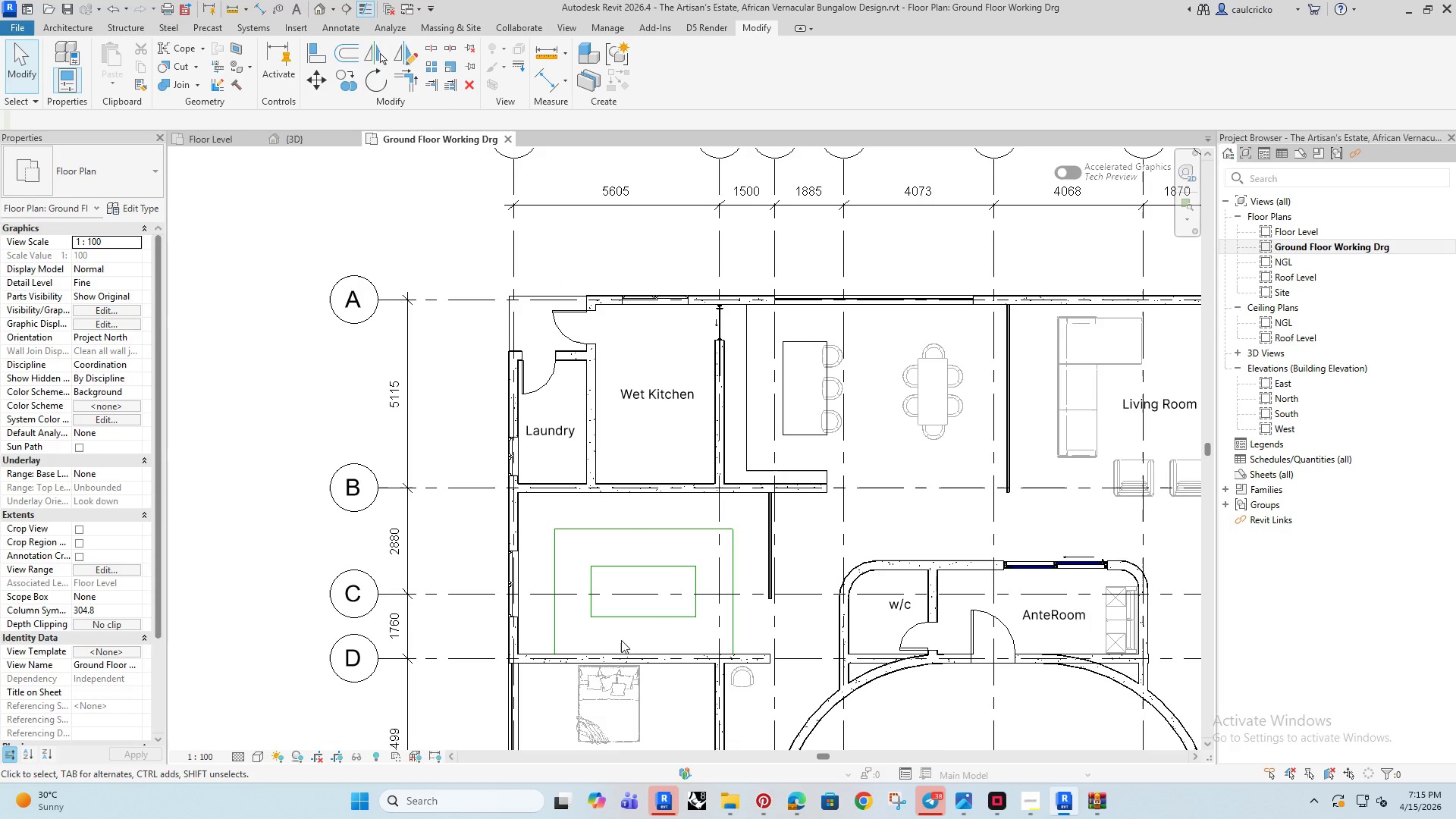 
left_click([669, 531])
 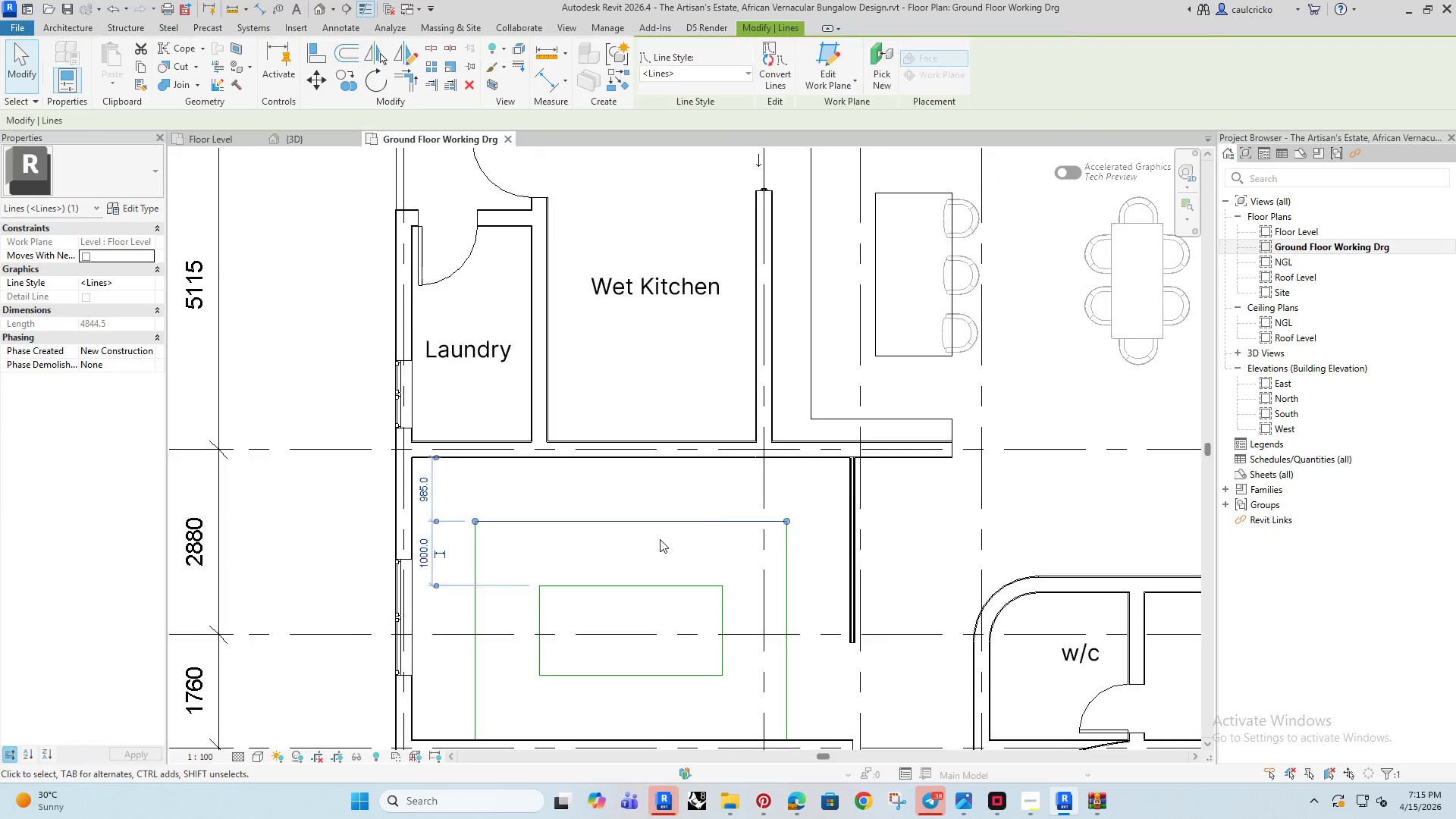 
scroll: coordinate [430, 445], scroll_direction: up, amount: 14.0
 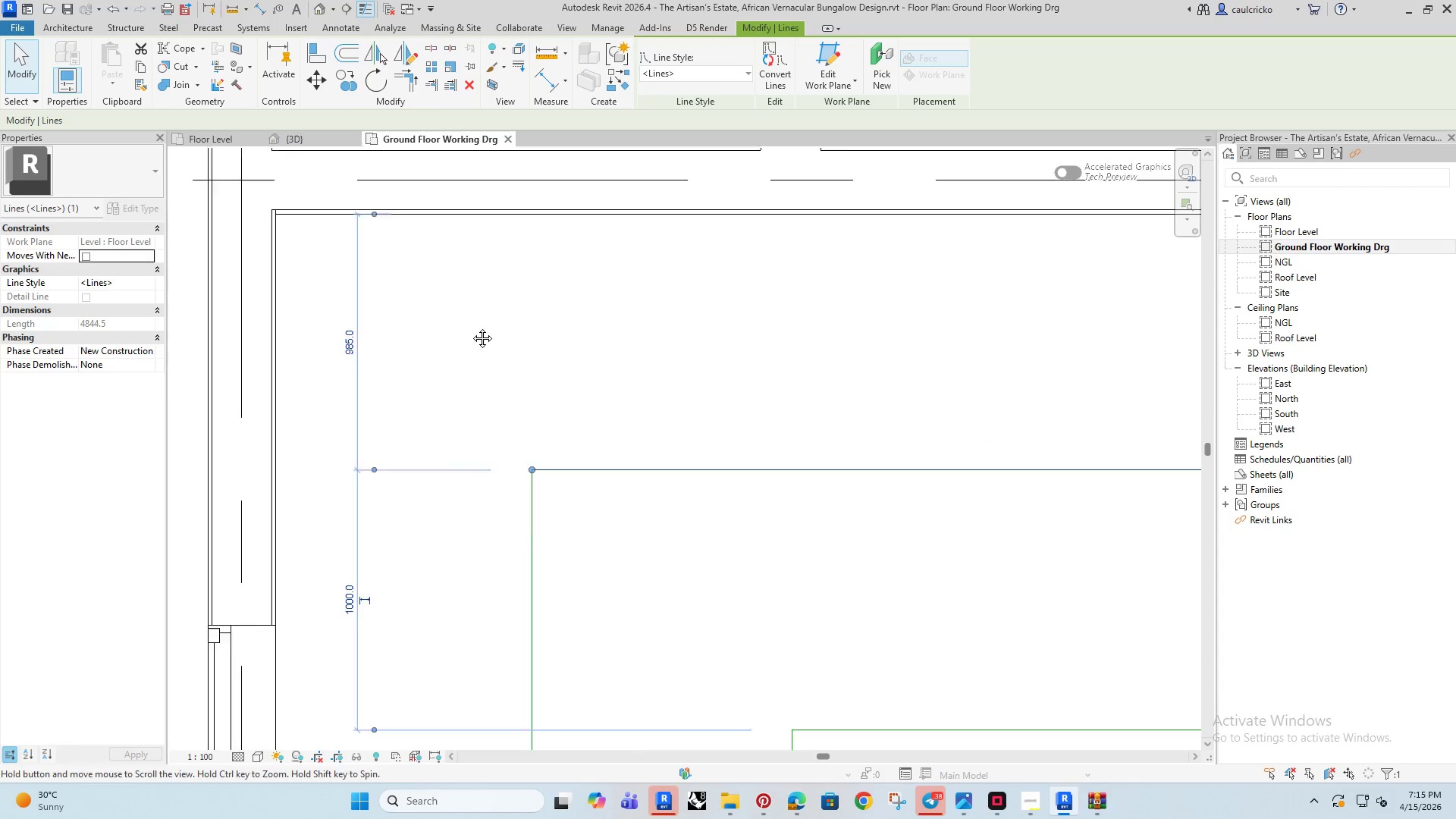 
hold_key(key=ControlRight, duration=1.5)
left_click([822, 673])
 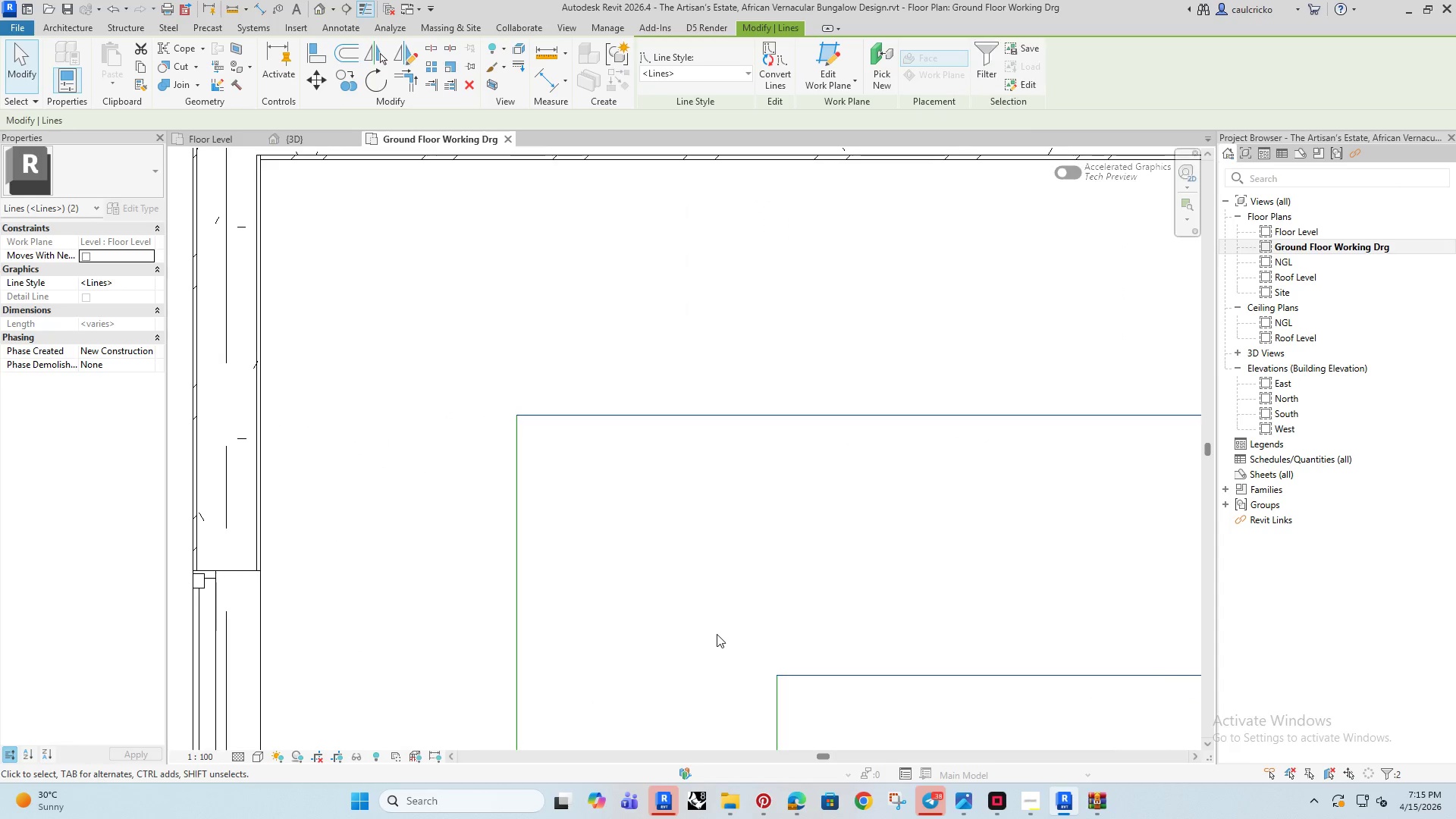 
scroll: coordinate [717, 634], scroll_direction: down, amount: 5.0
 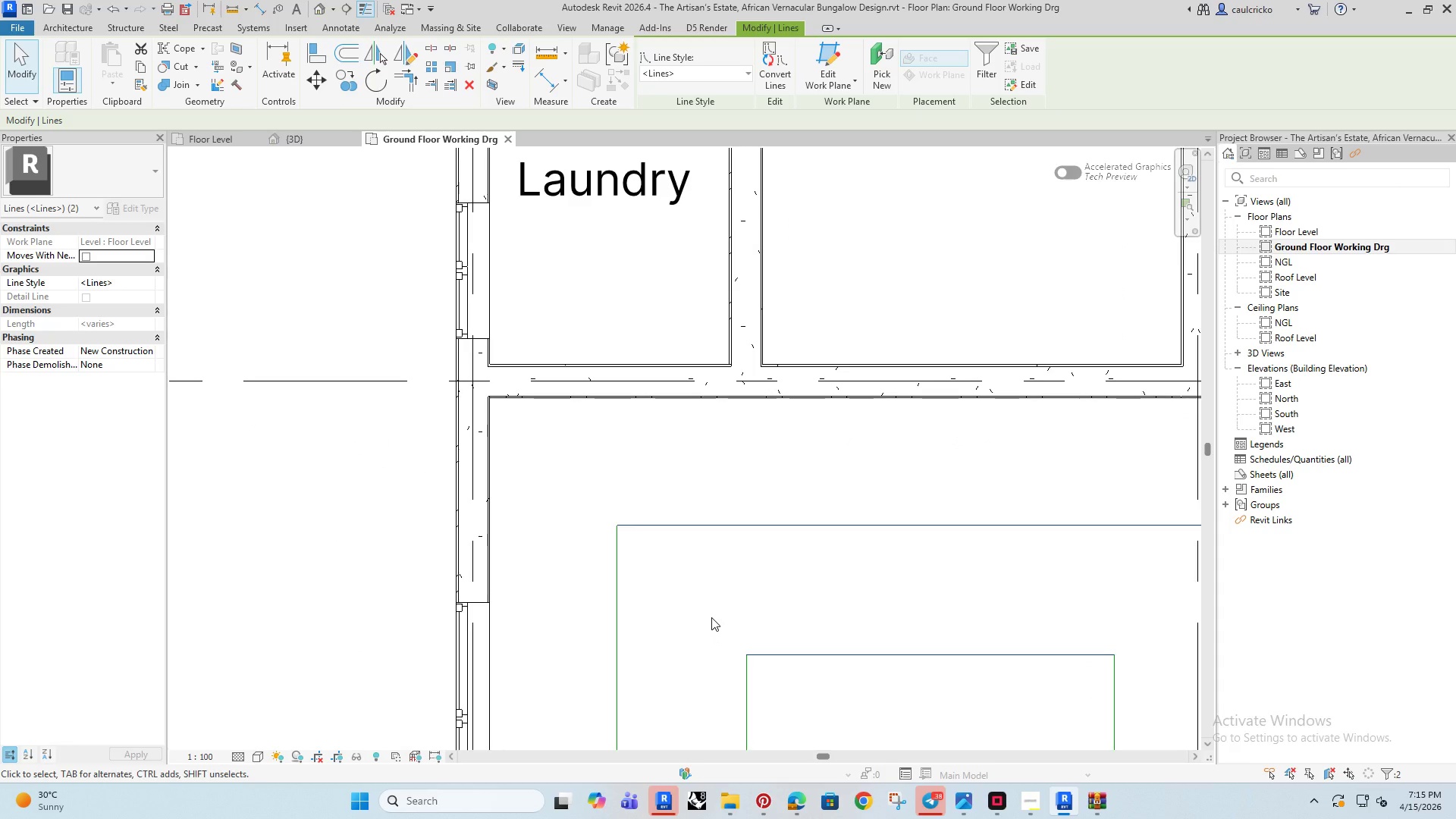 
type(mv)
 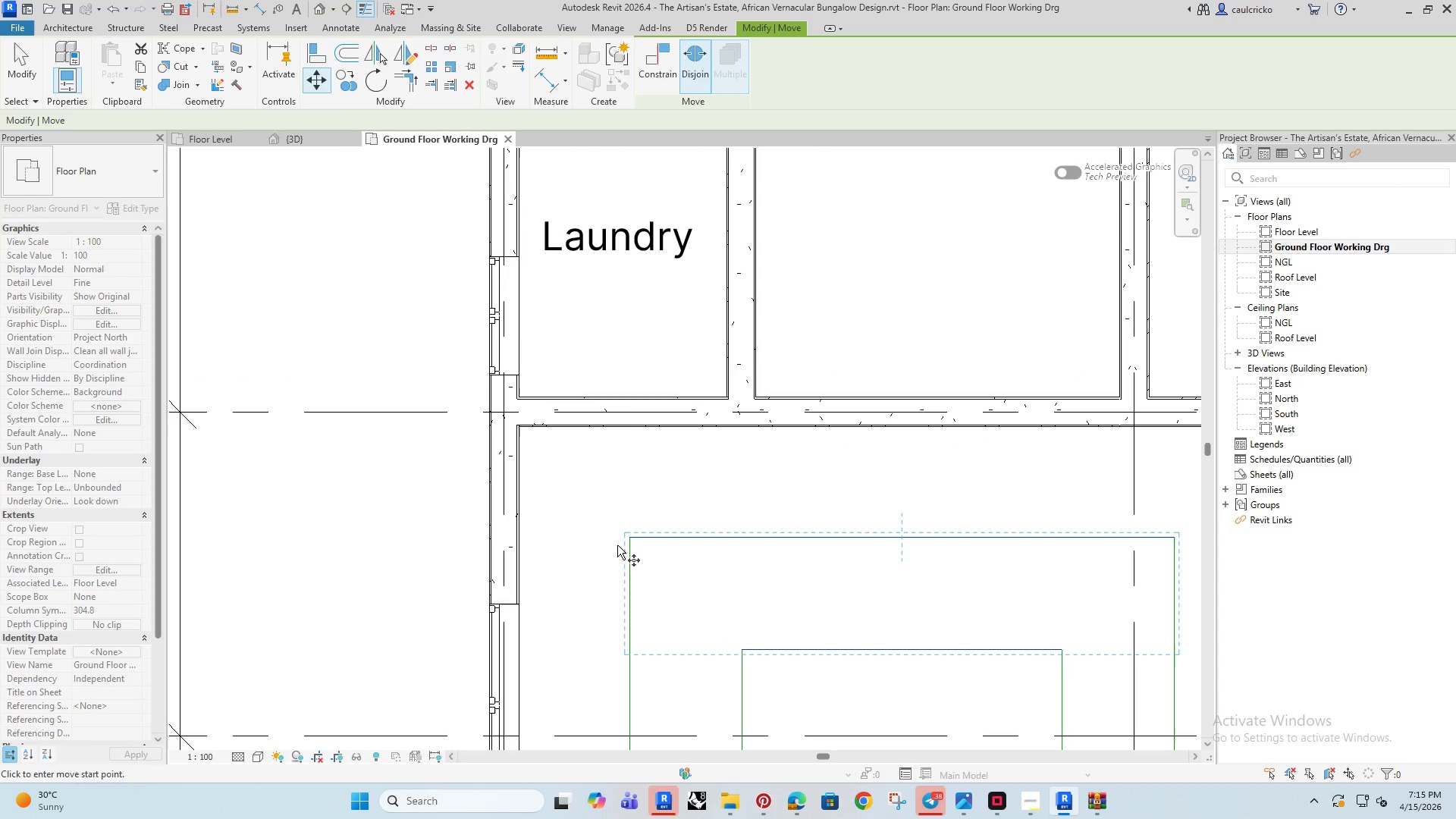 
scroll: coordinate [711, 617], scroll_direction: down, amount: 1.0
 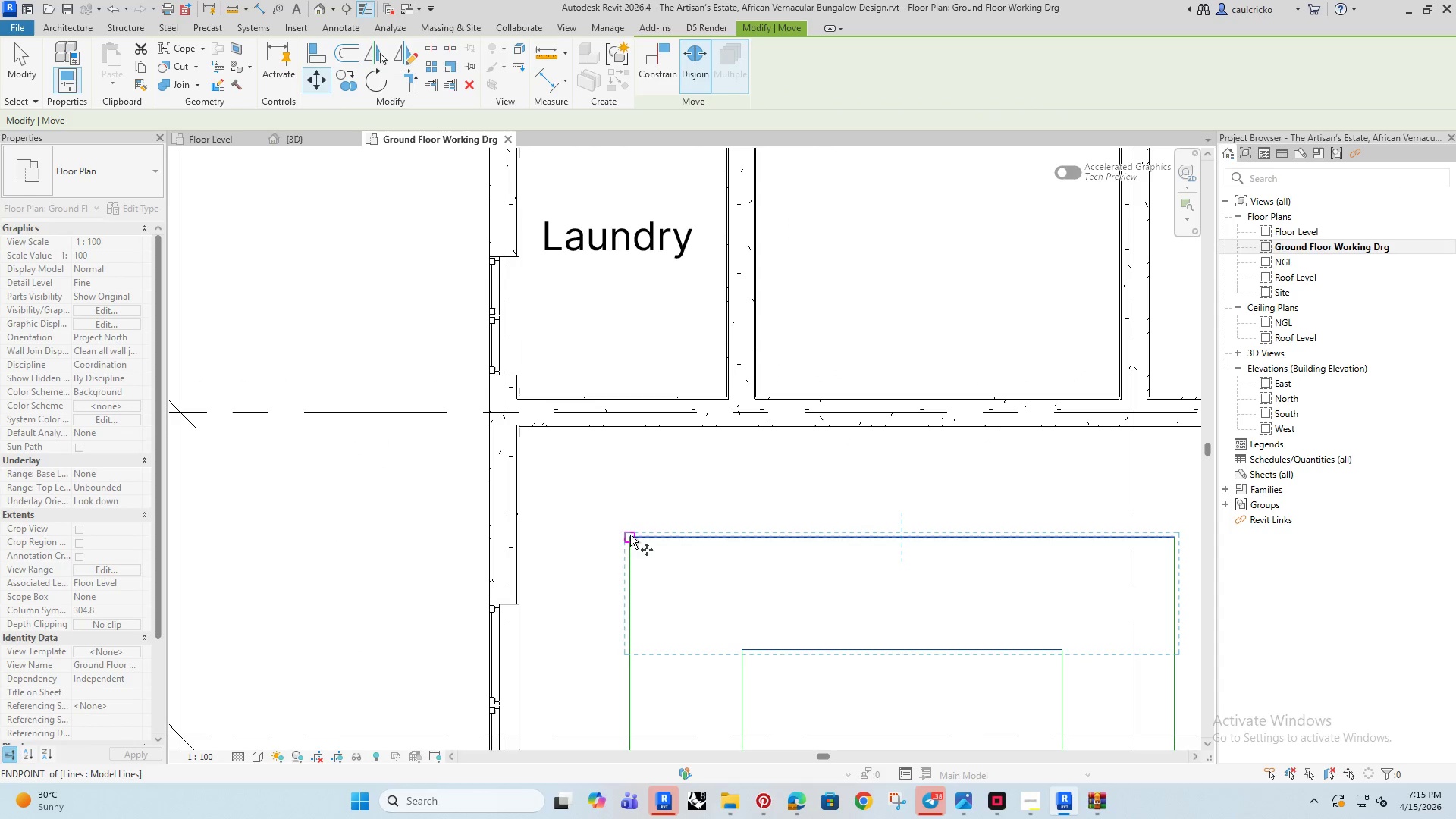 
left_click([631, 535])
 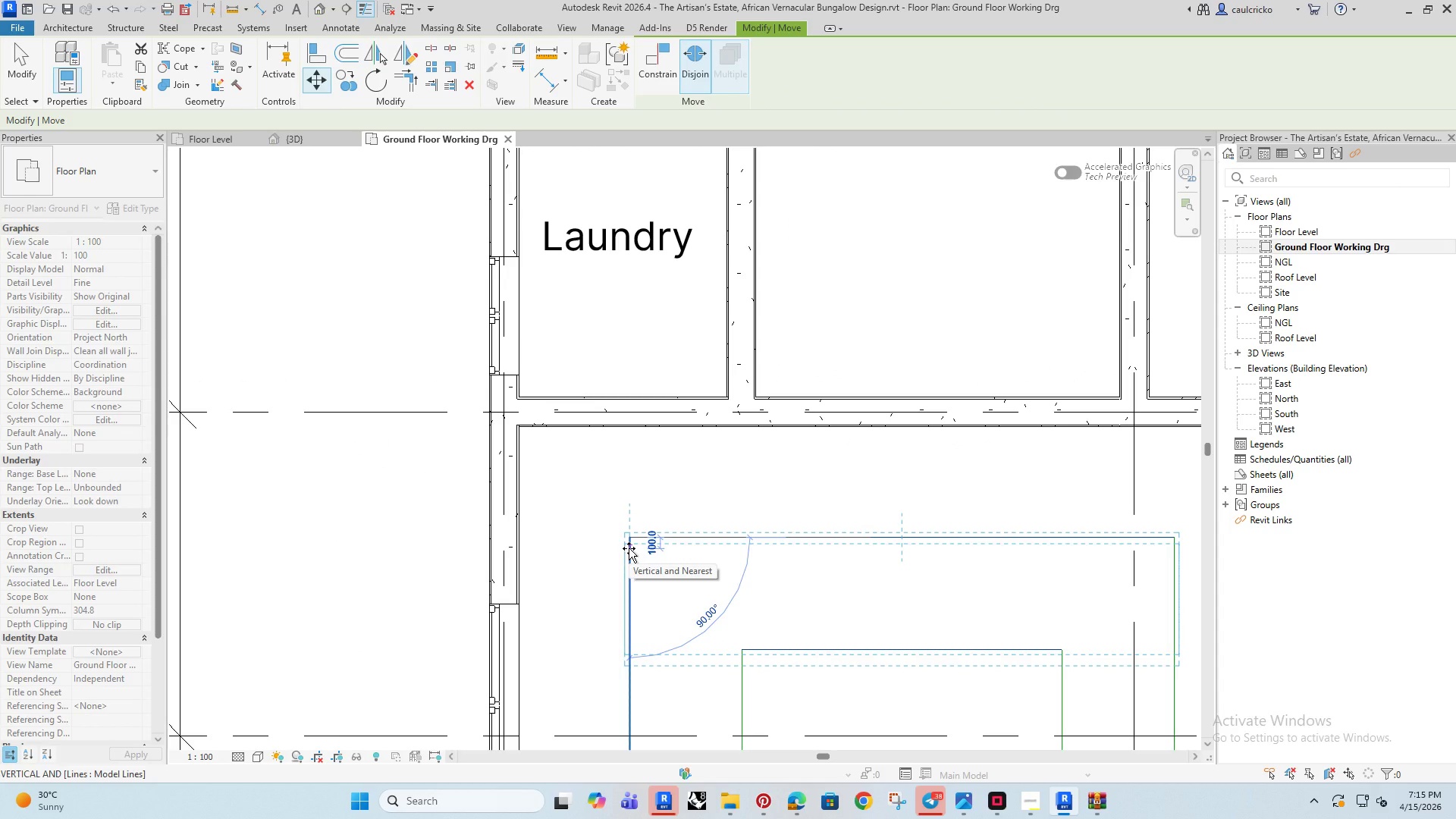 
left_click([629, 548])
 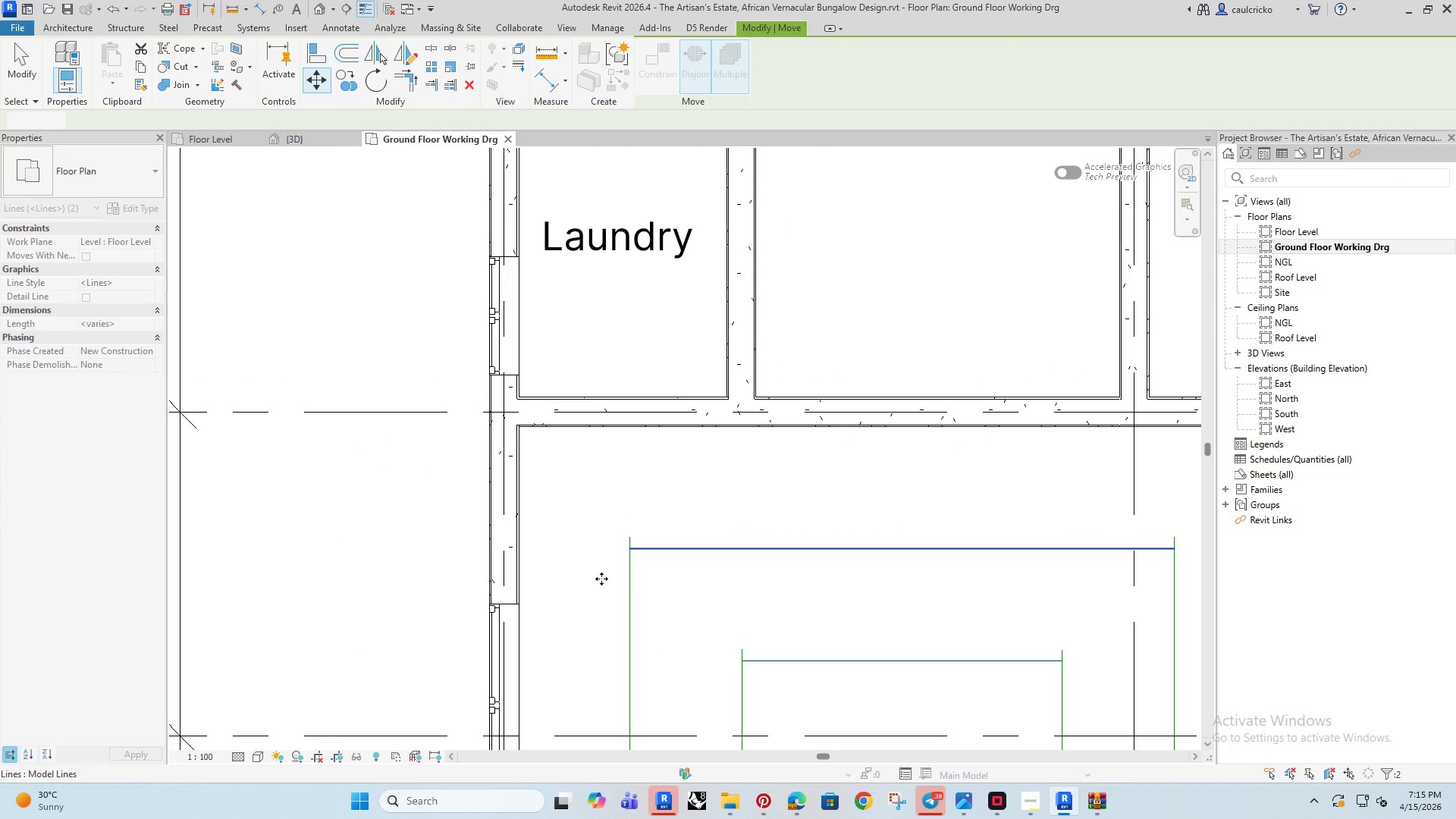 
left_click([704, 520])
 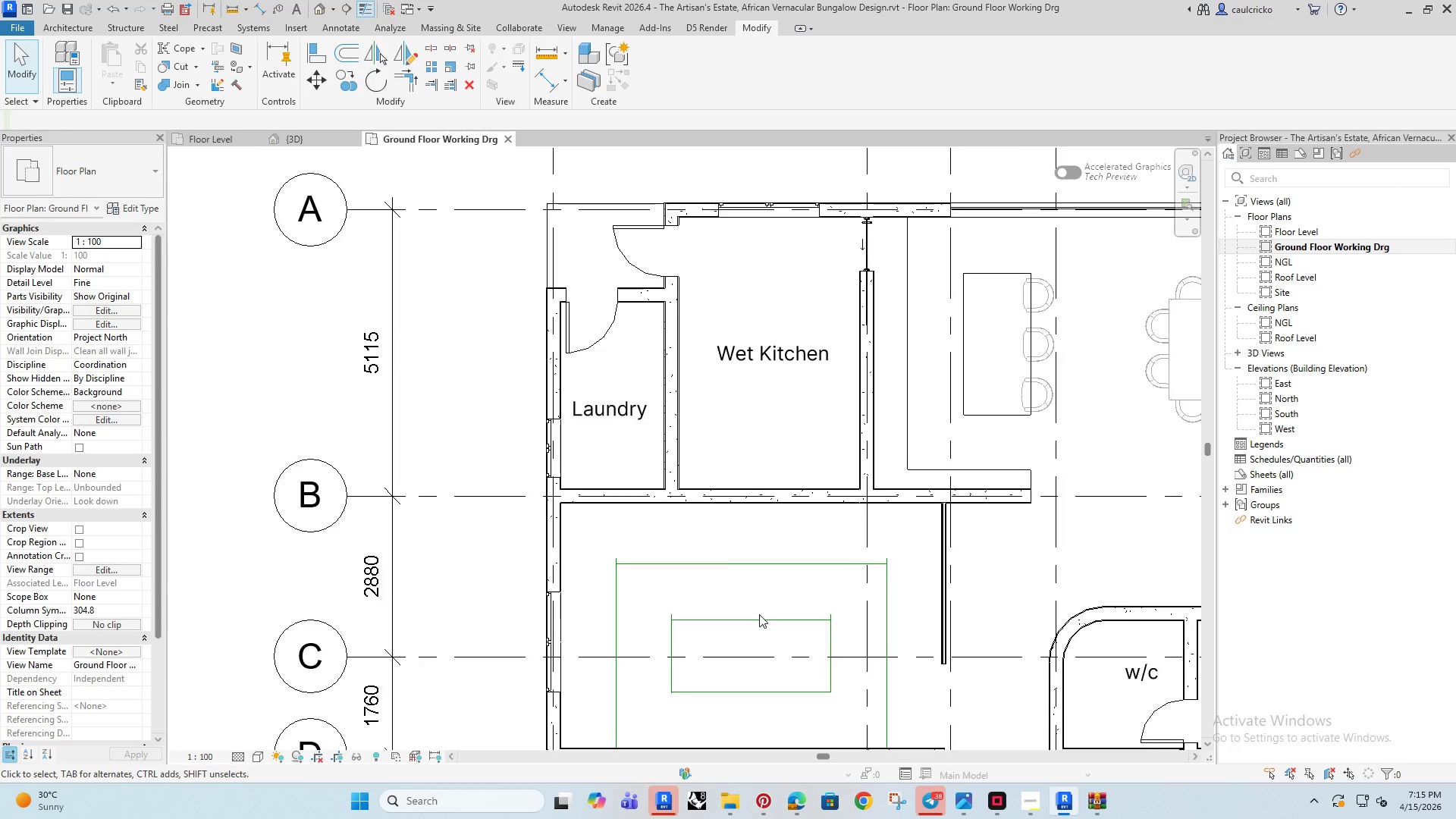 
scroll: coordinate [603, 579], scroll_direction: down, amount: 4.0
 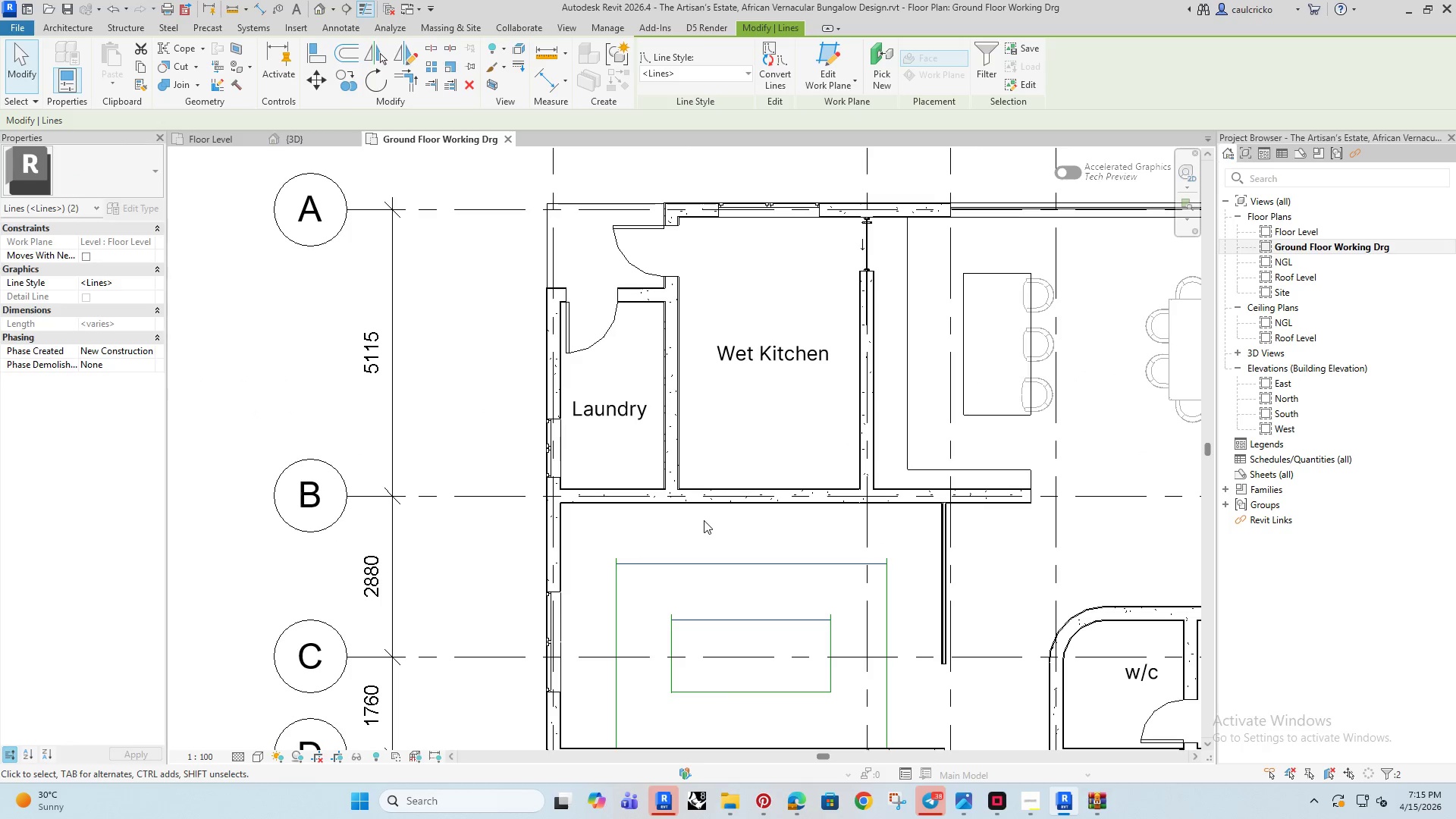 
type(tr)
 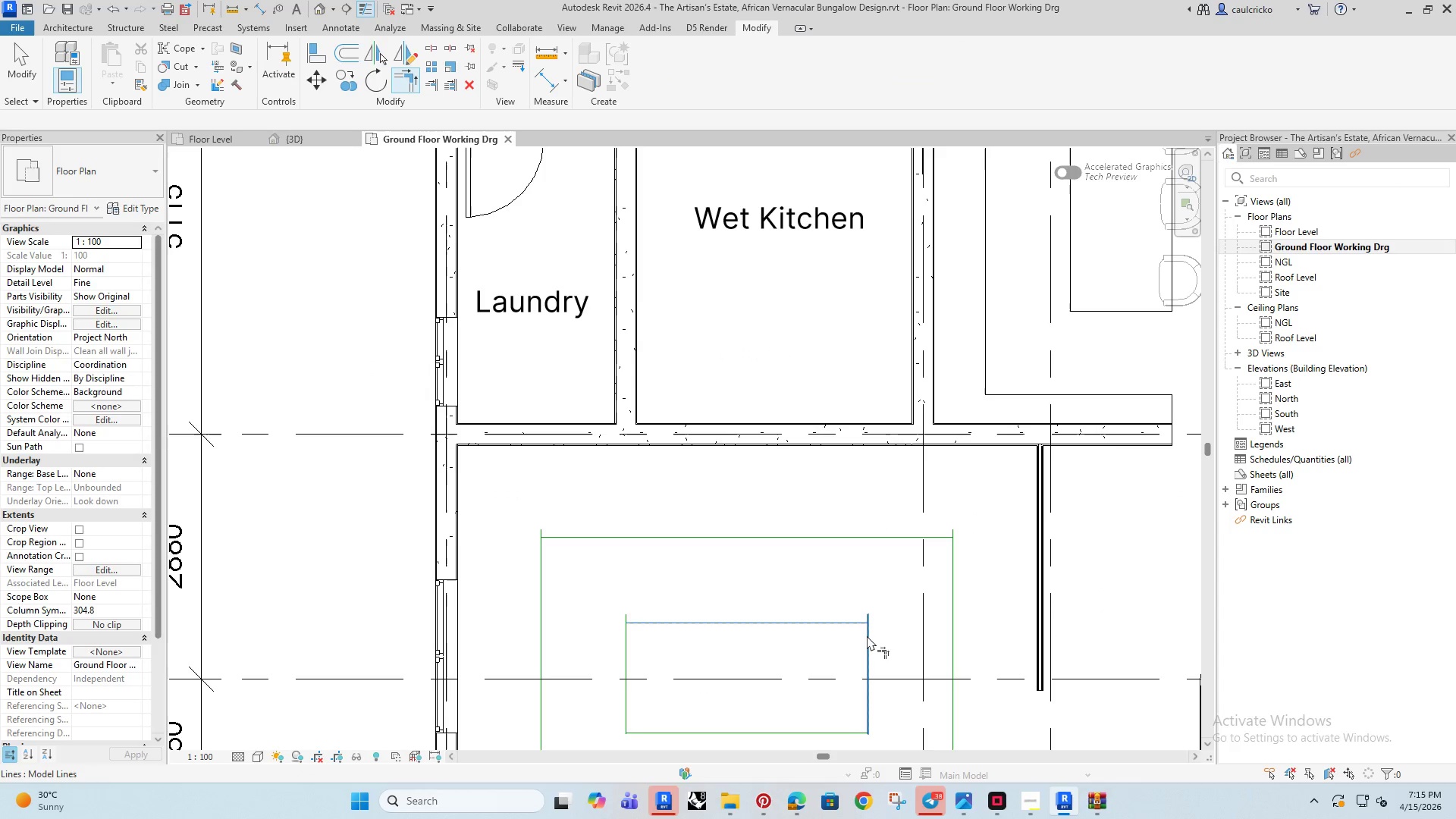 
scroll: coordinate [759, 614], scroll_direction: up, amount: 3.0
 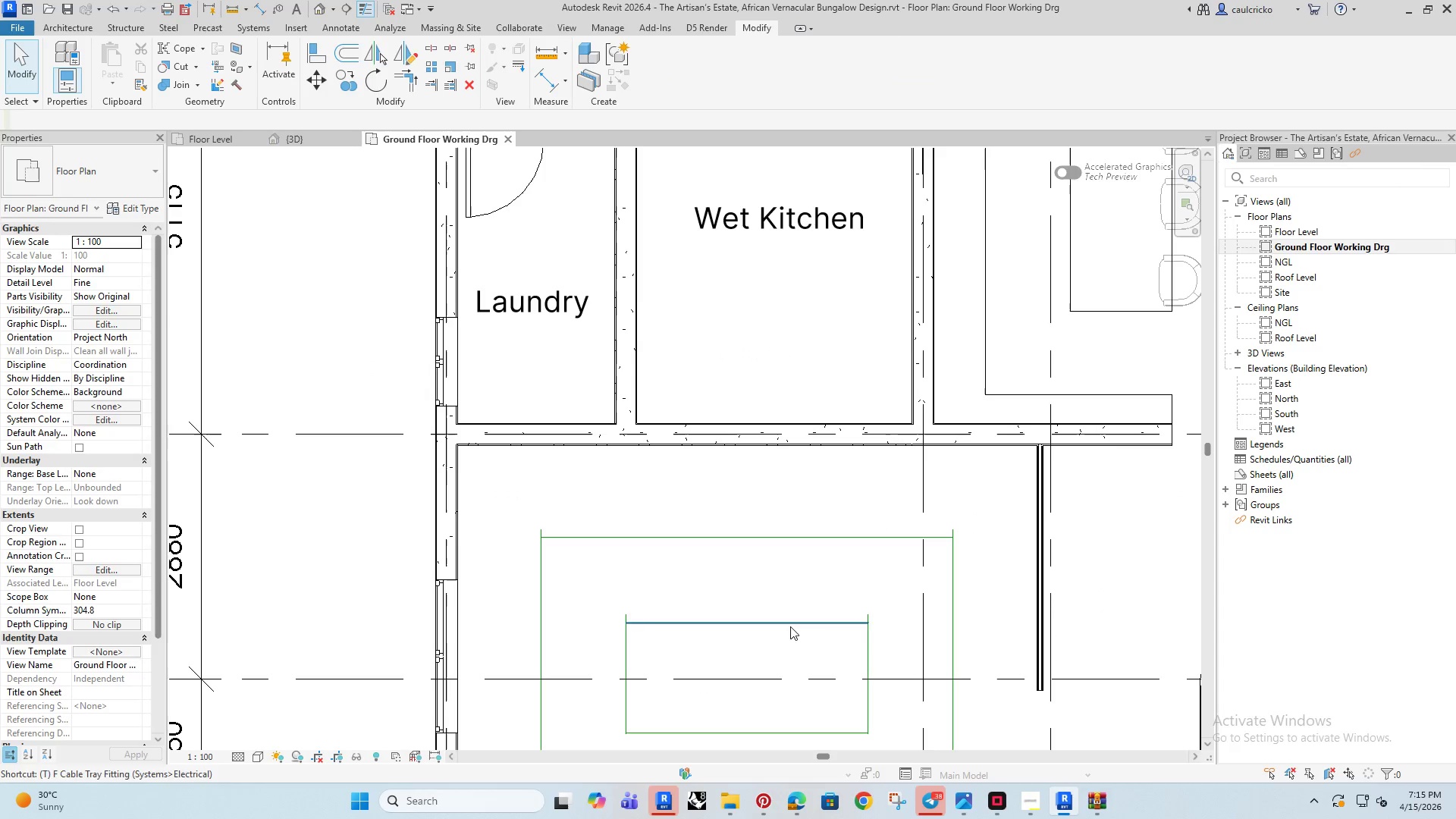 
double_click([867, 635])
 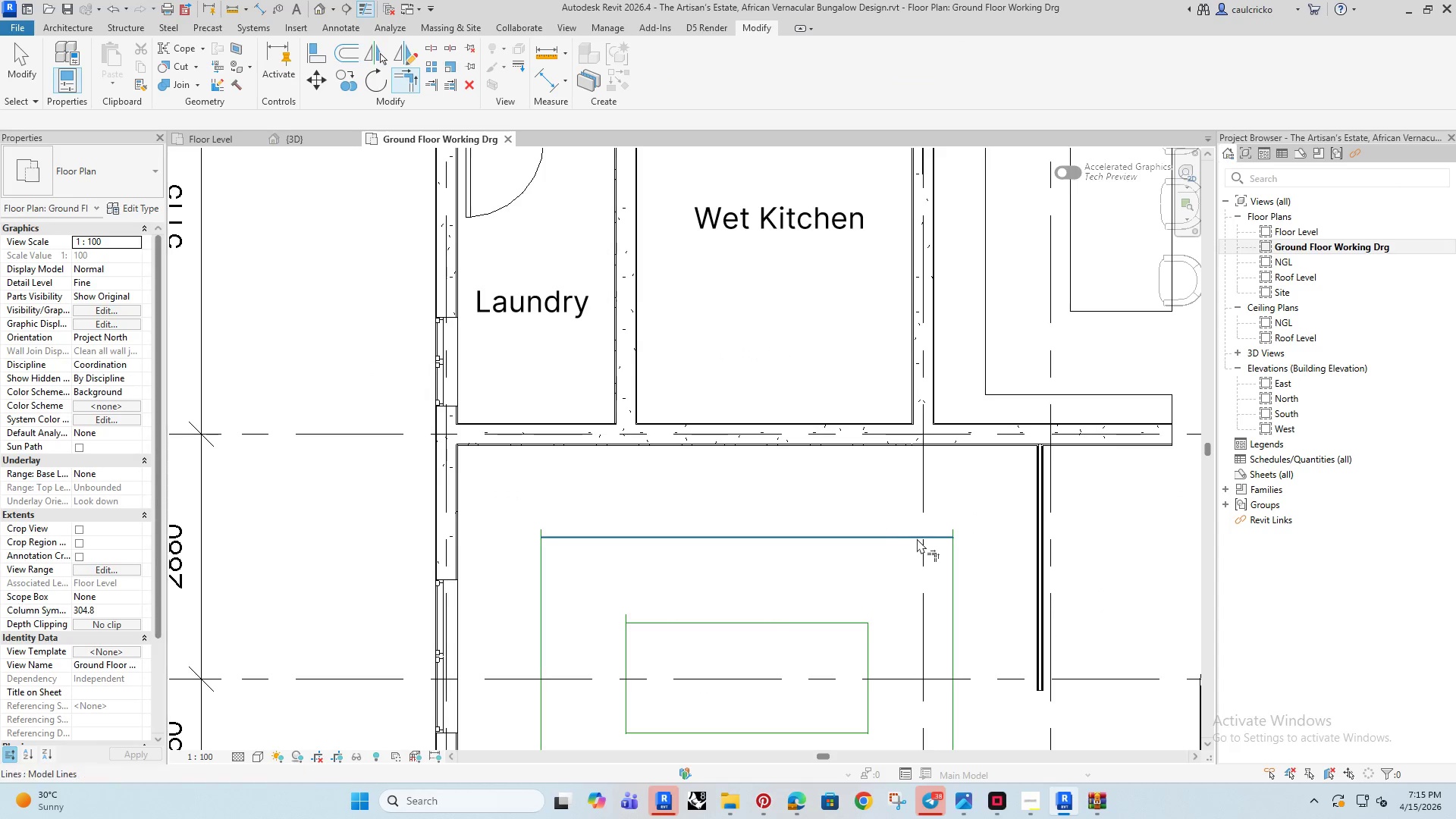 
double_click([893, 535])
 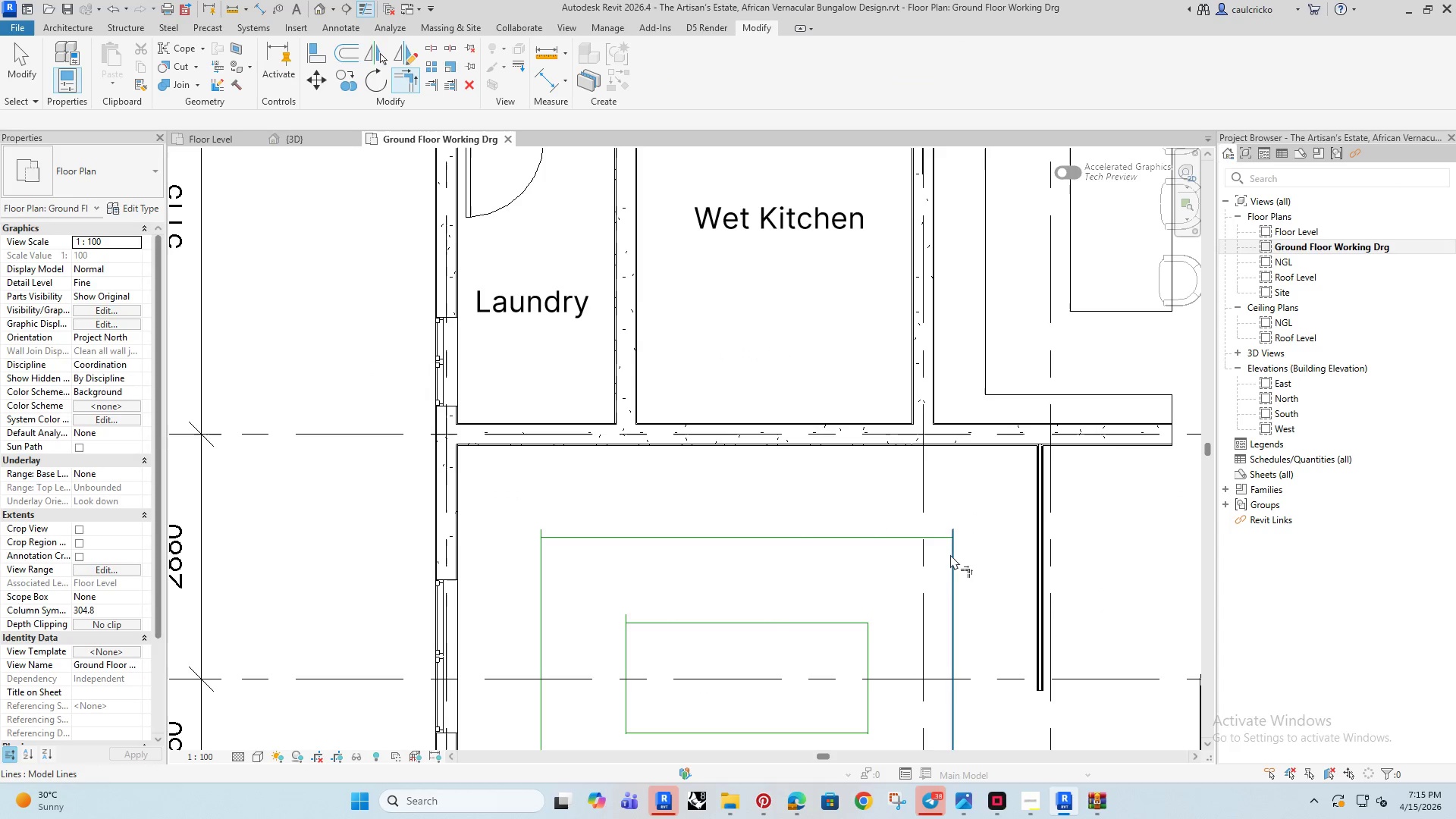 
double_click([950, 554])
 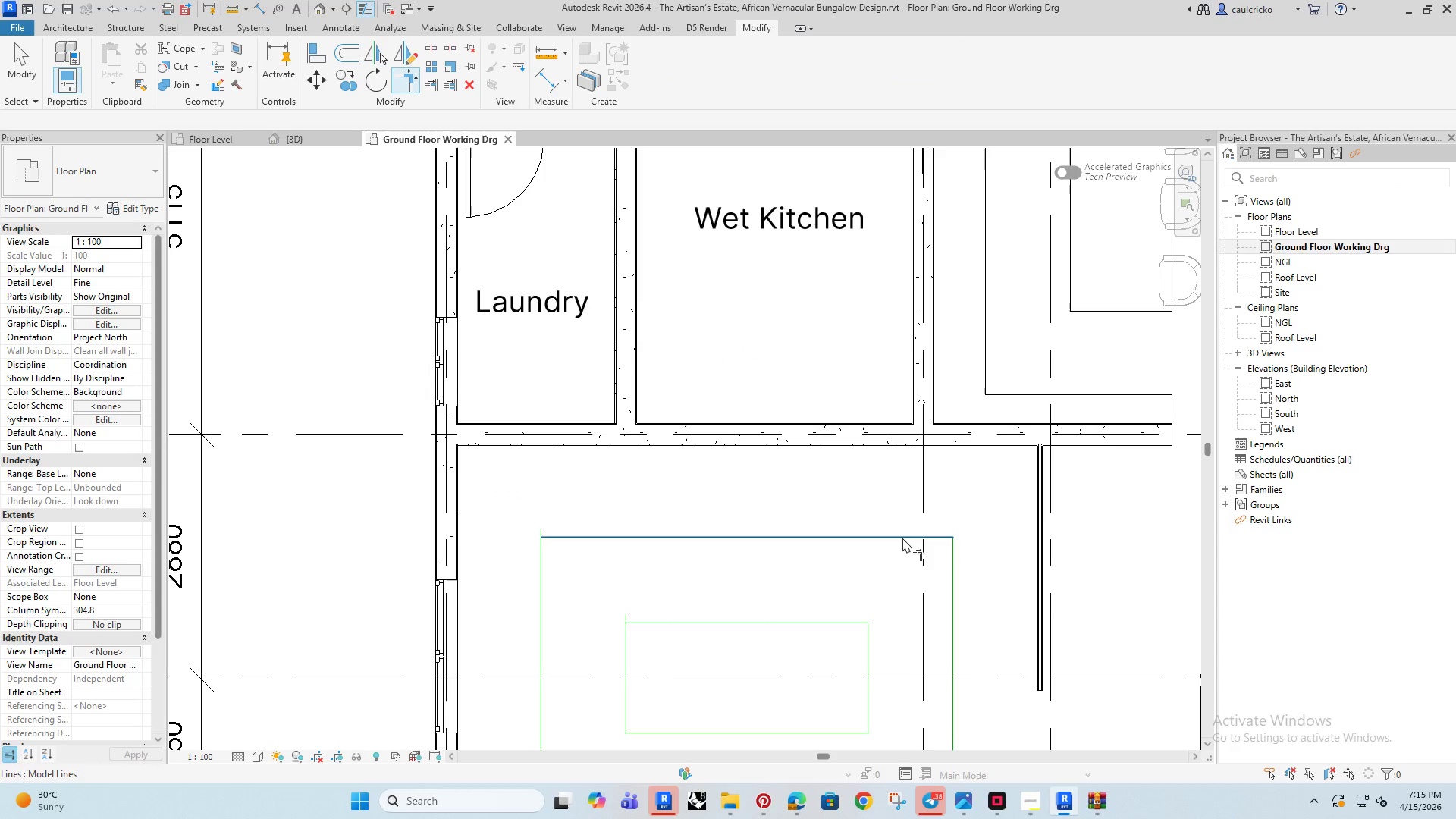 
triple_click([902, 538])
 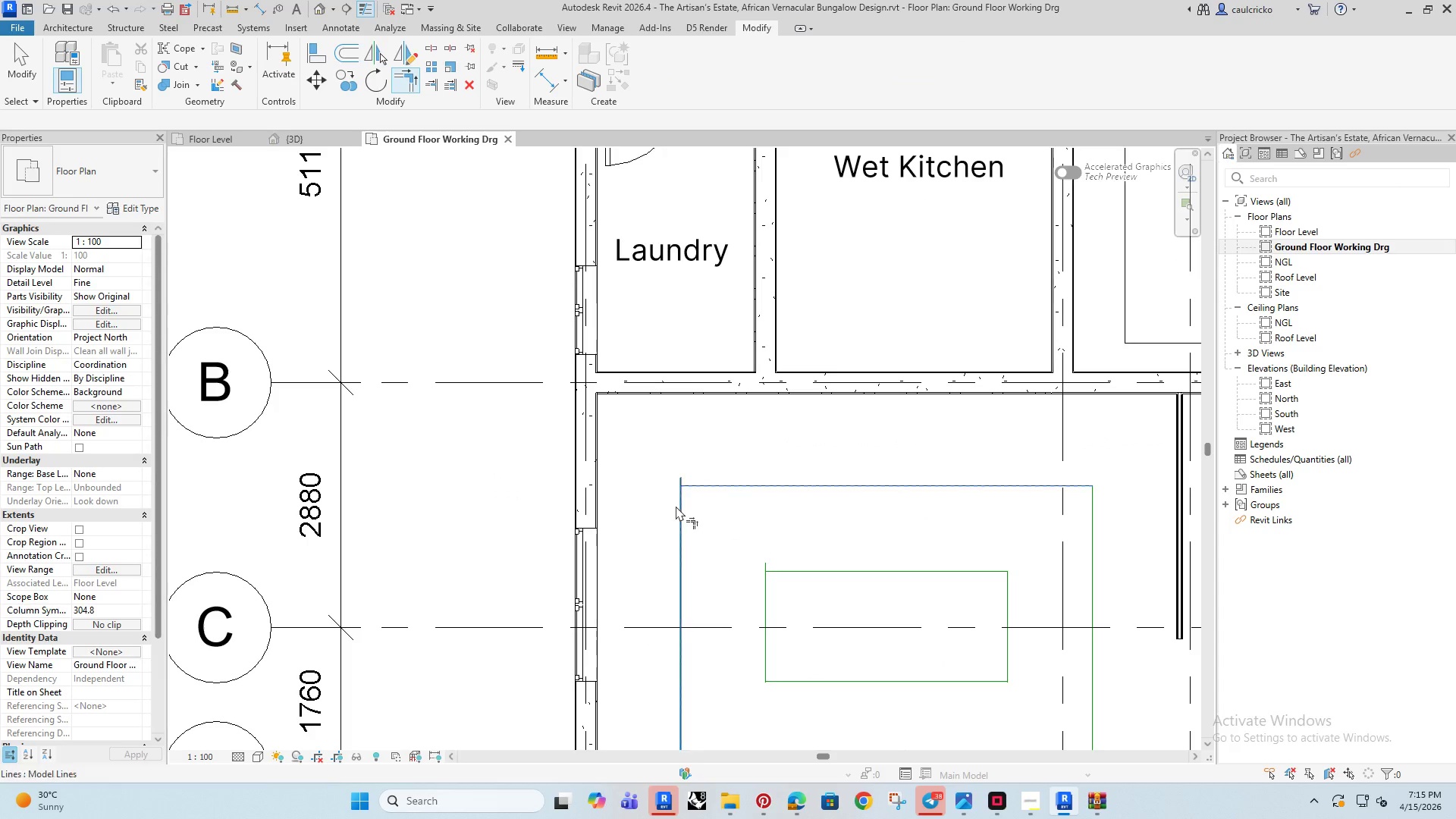 
double_click([682, 506])
 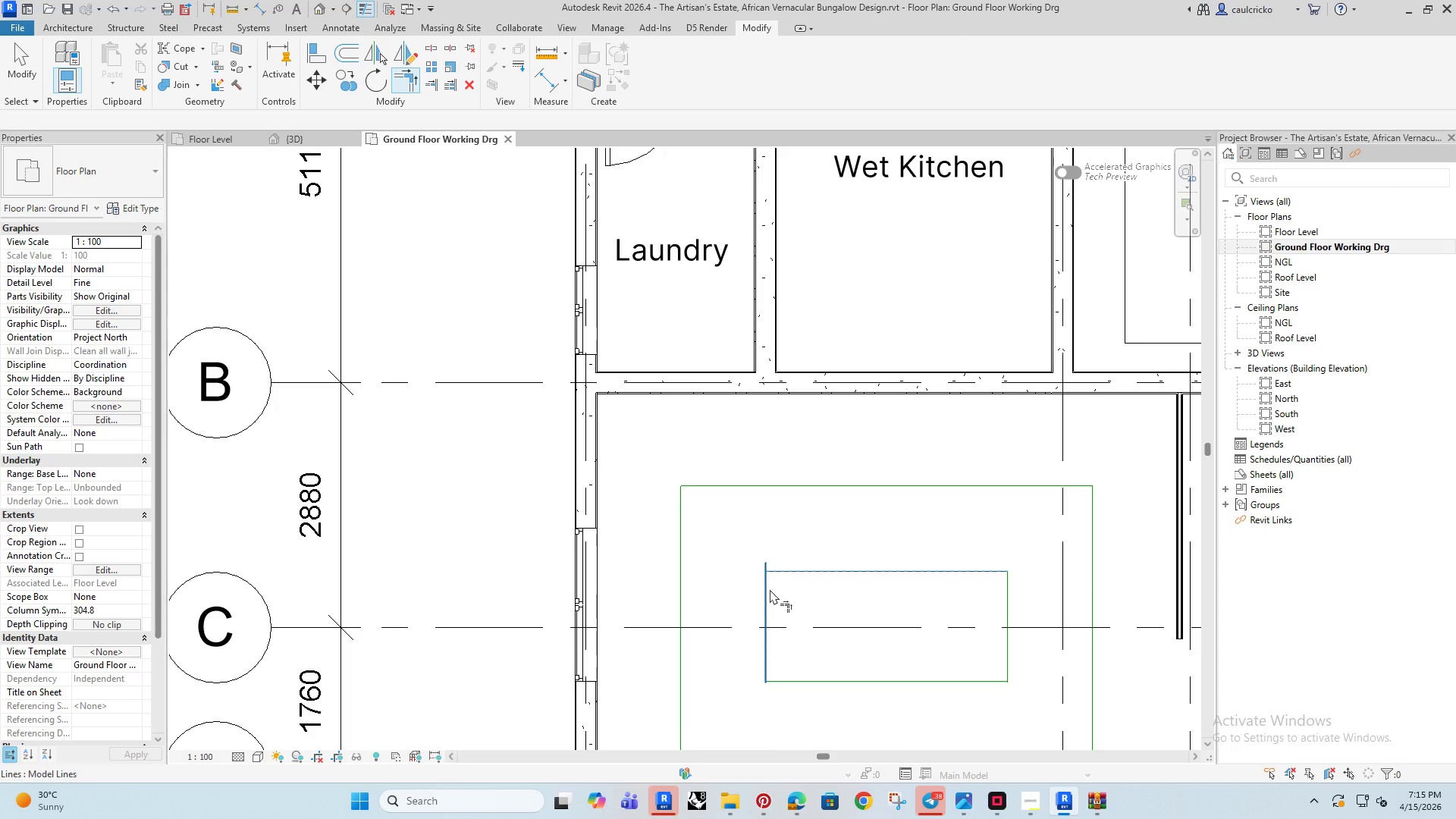 
left_click([770, 589])
 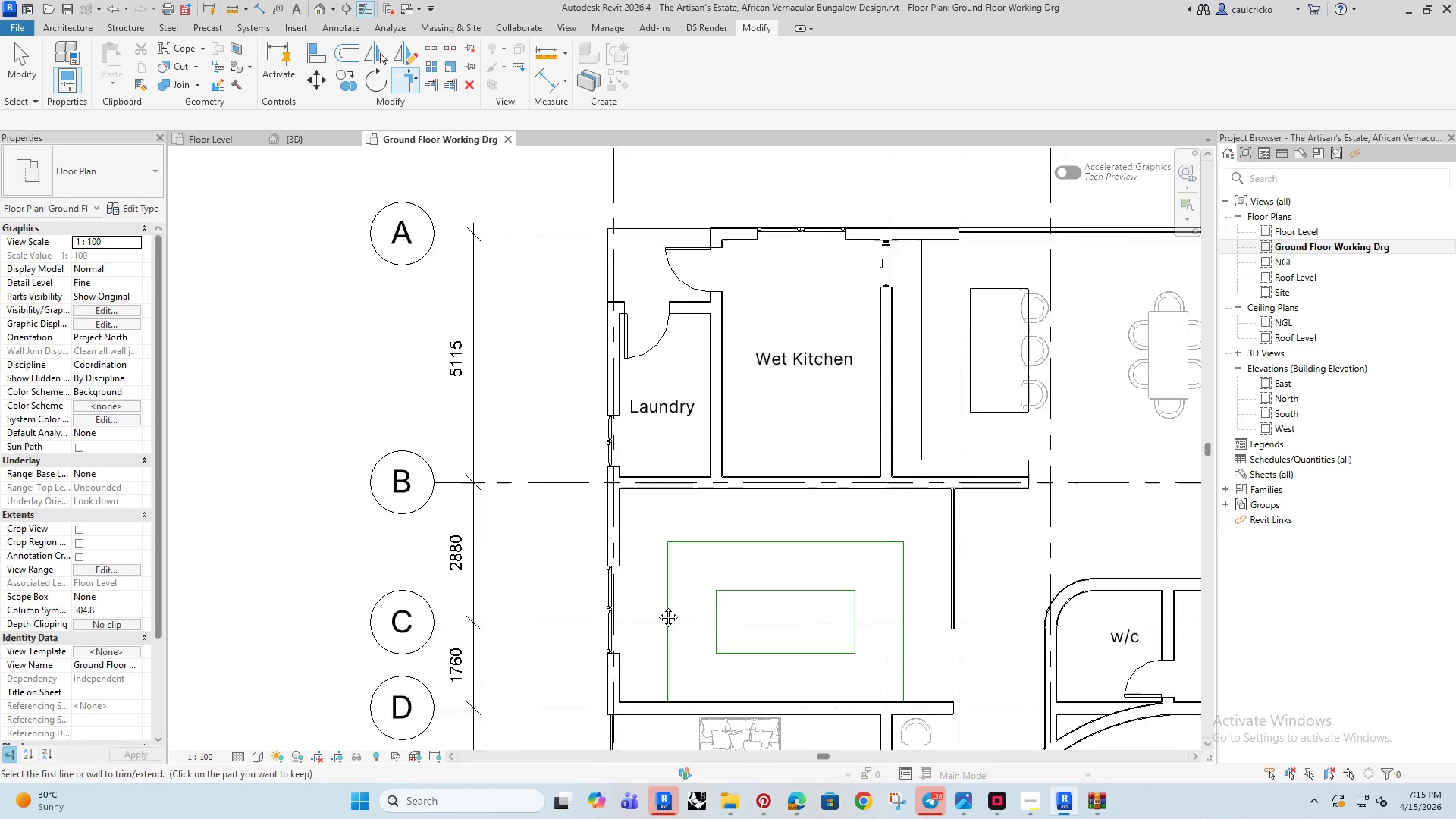 
scroll: coordinate [653, 613], scroll_direction: down, amount: 5.0
 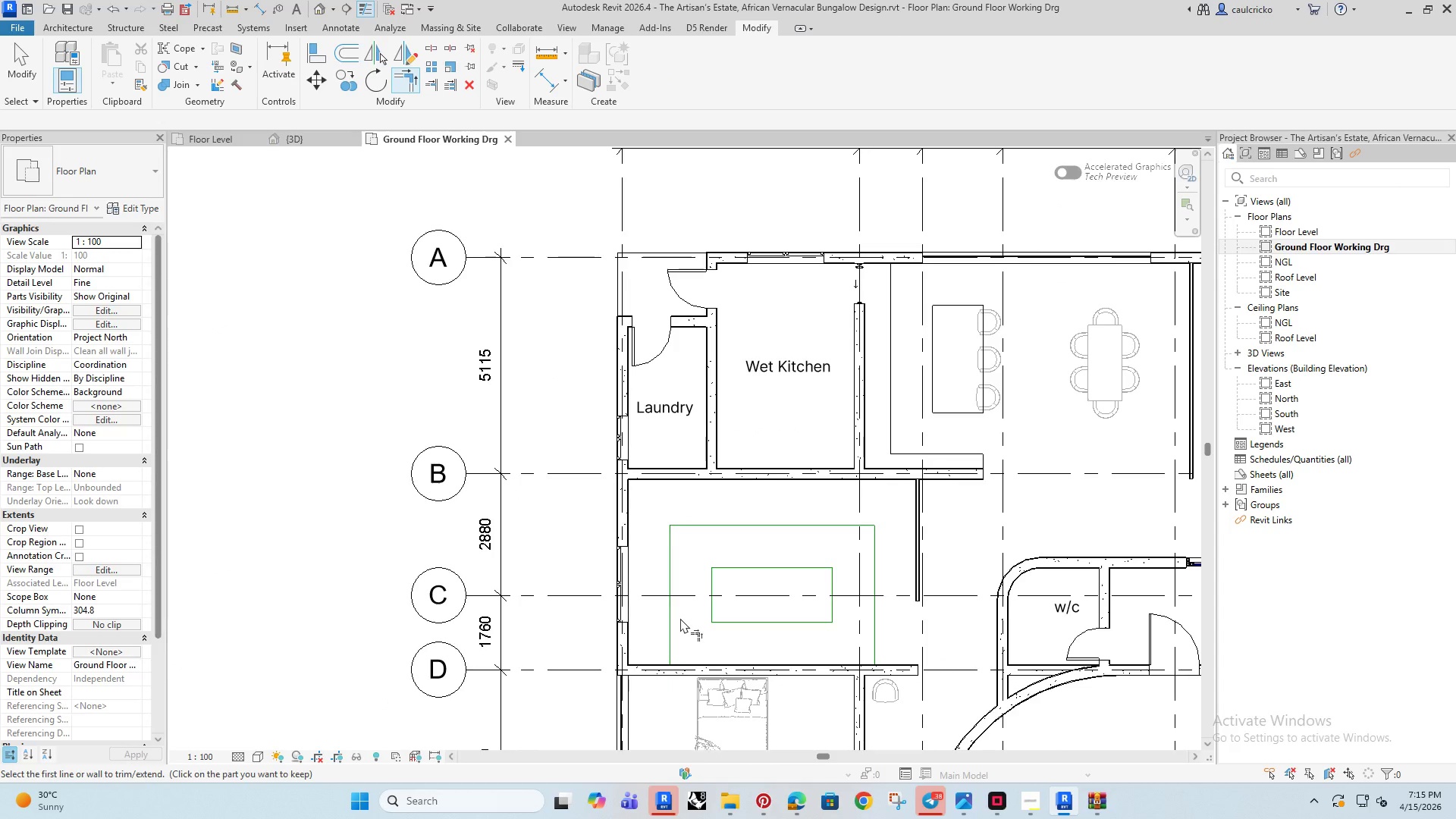 
key(Escape)
 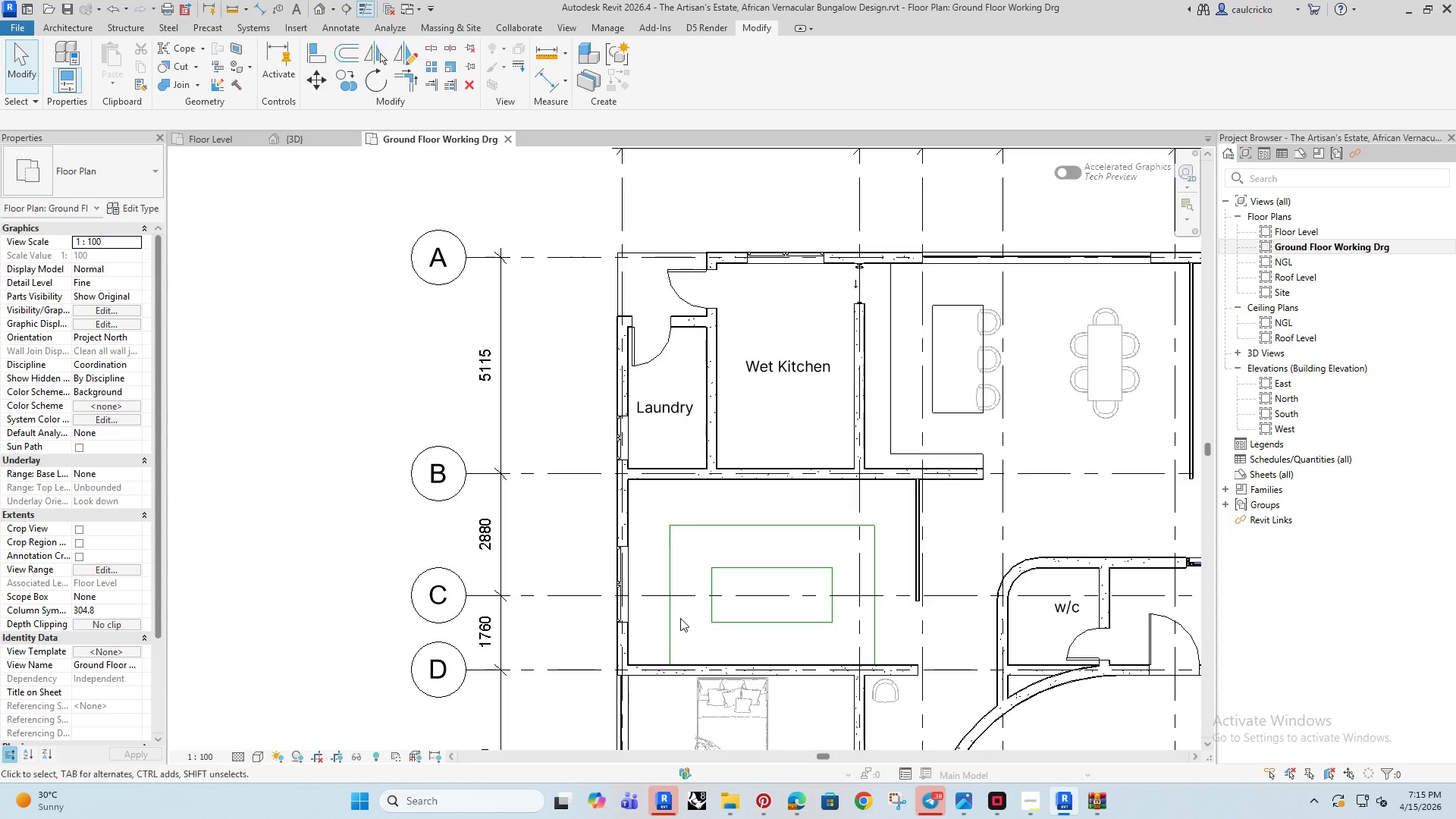 
key(Escape)
 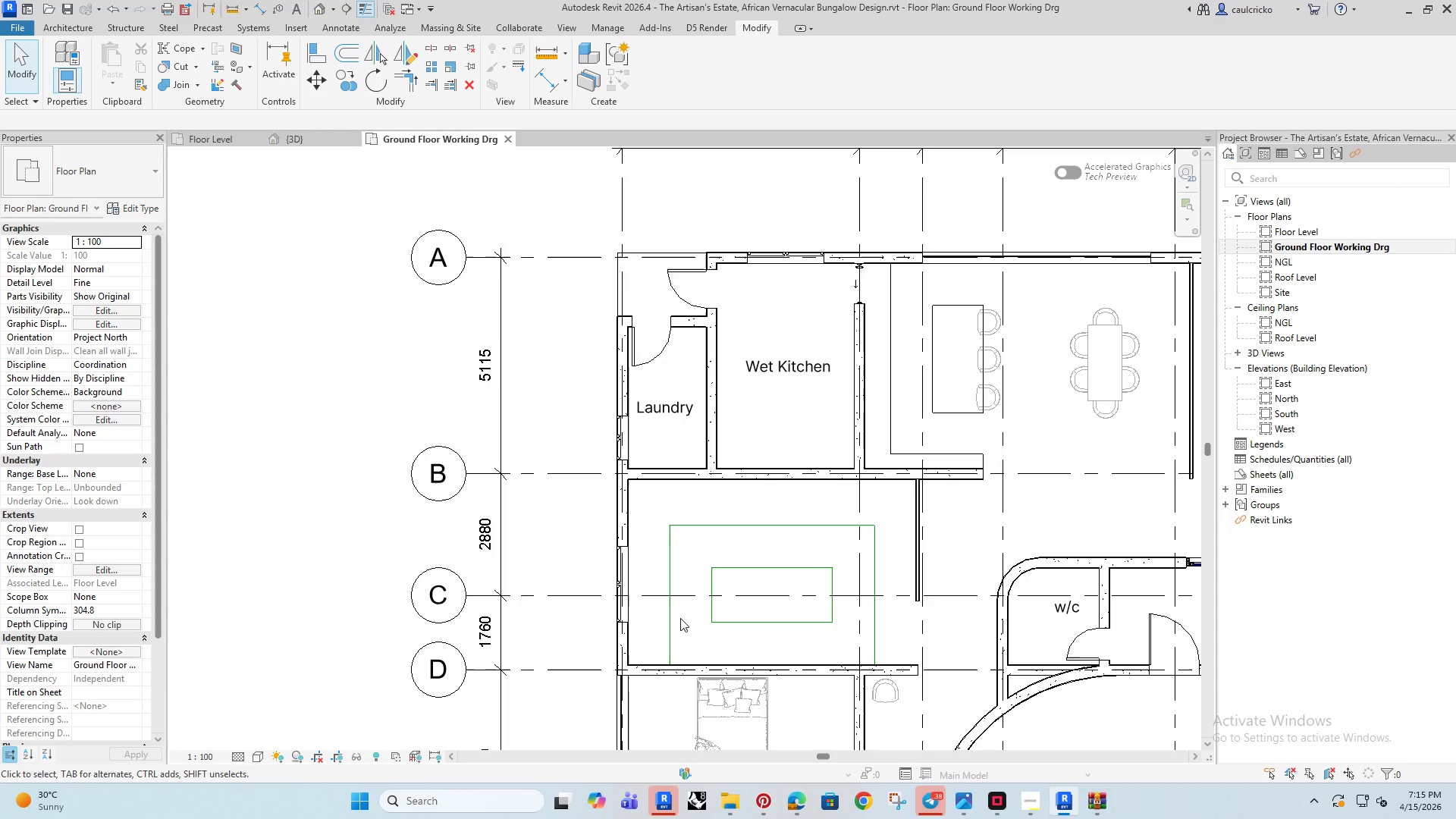 
key(Escape)
 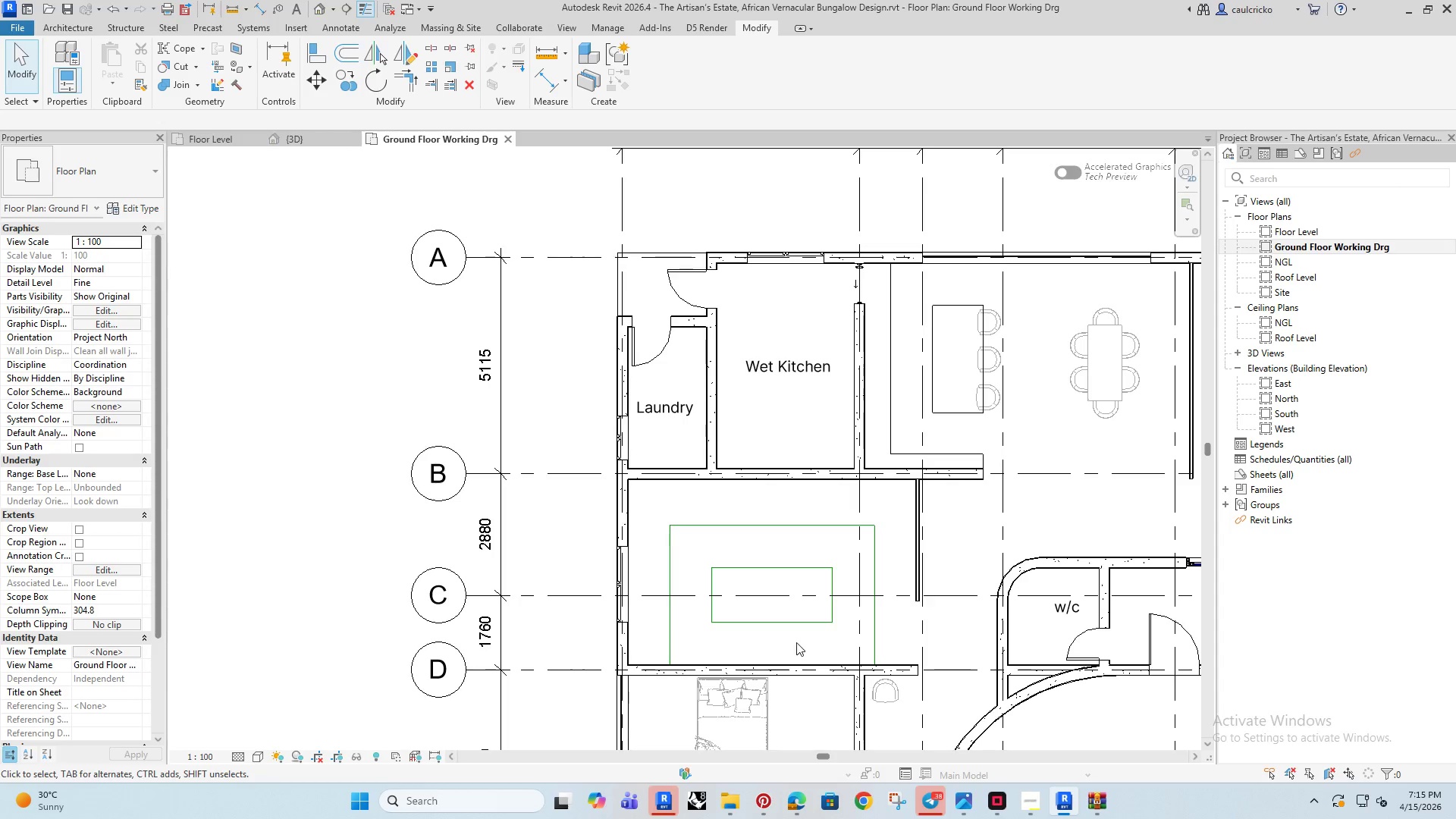 
scroll: coordinate [500, 403], scroll_direction: down, amount: 10.0
 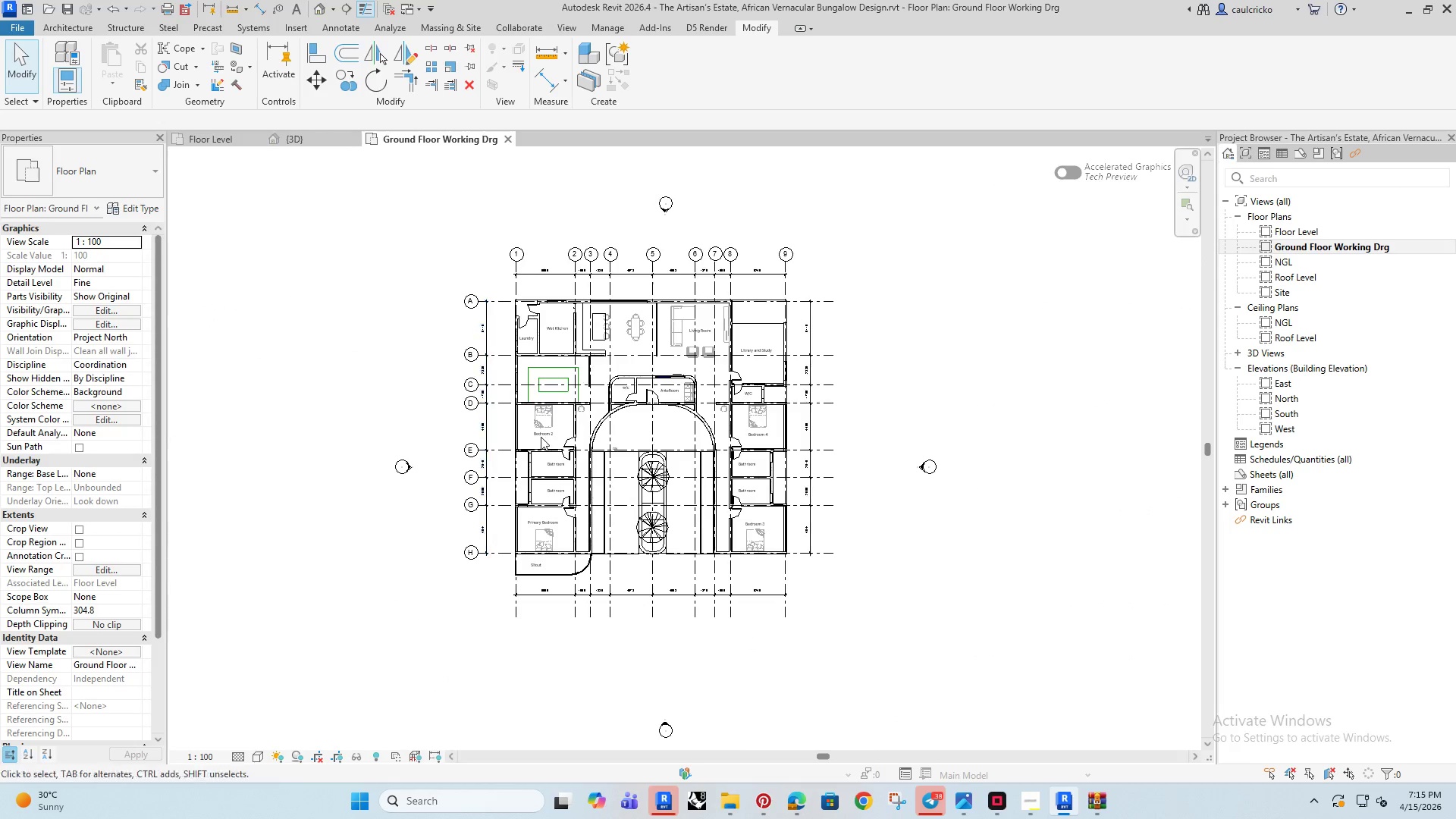 
scroll: coordinate [428, 312], scroll_direction: up, amount: 8.0
 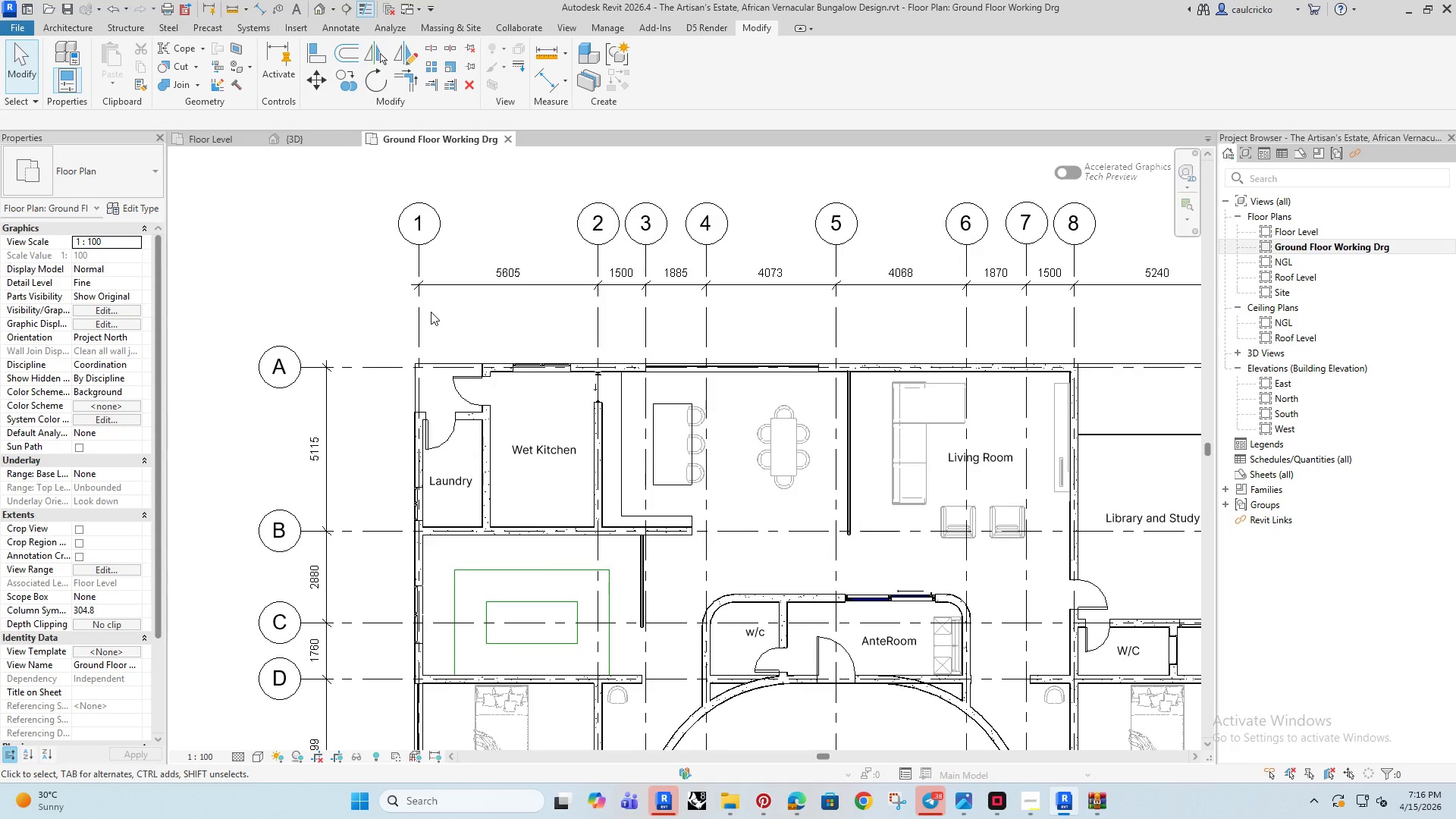 
type(di)
 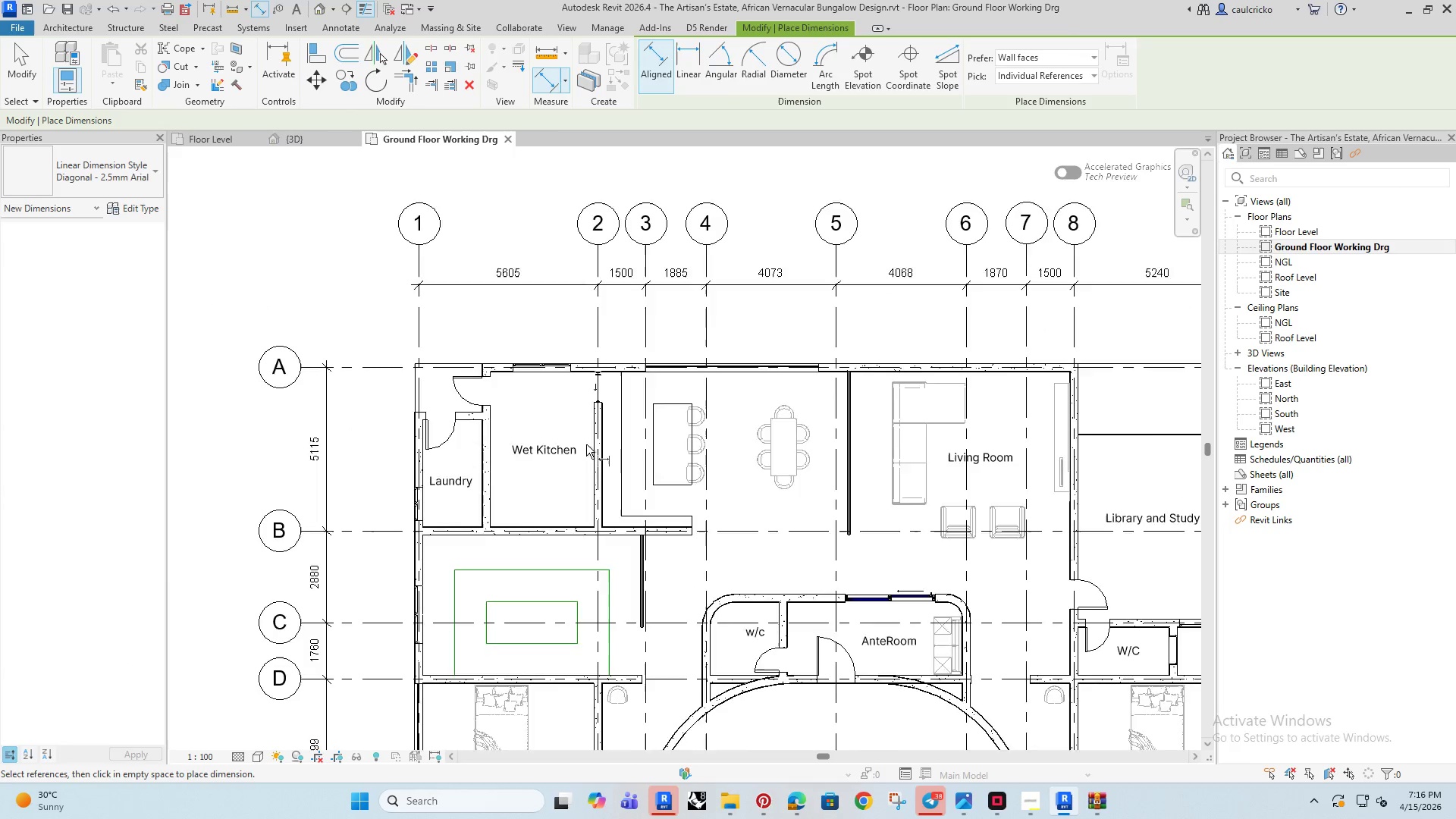 
scroll: coordinate [610, 518], scroll_direction: up, amount: 13.0
 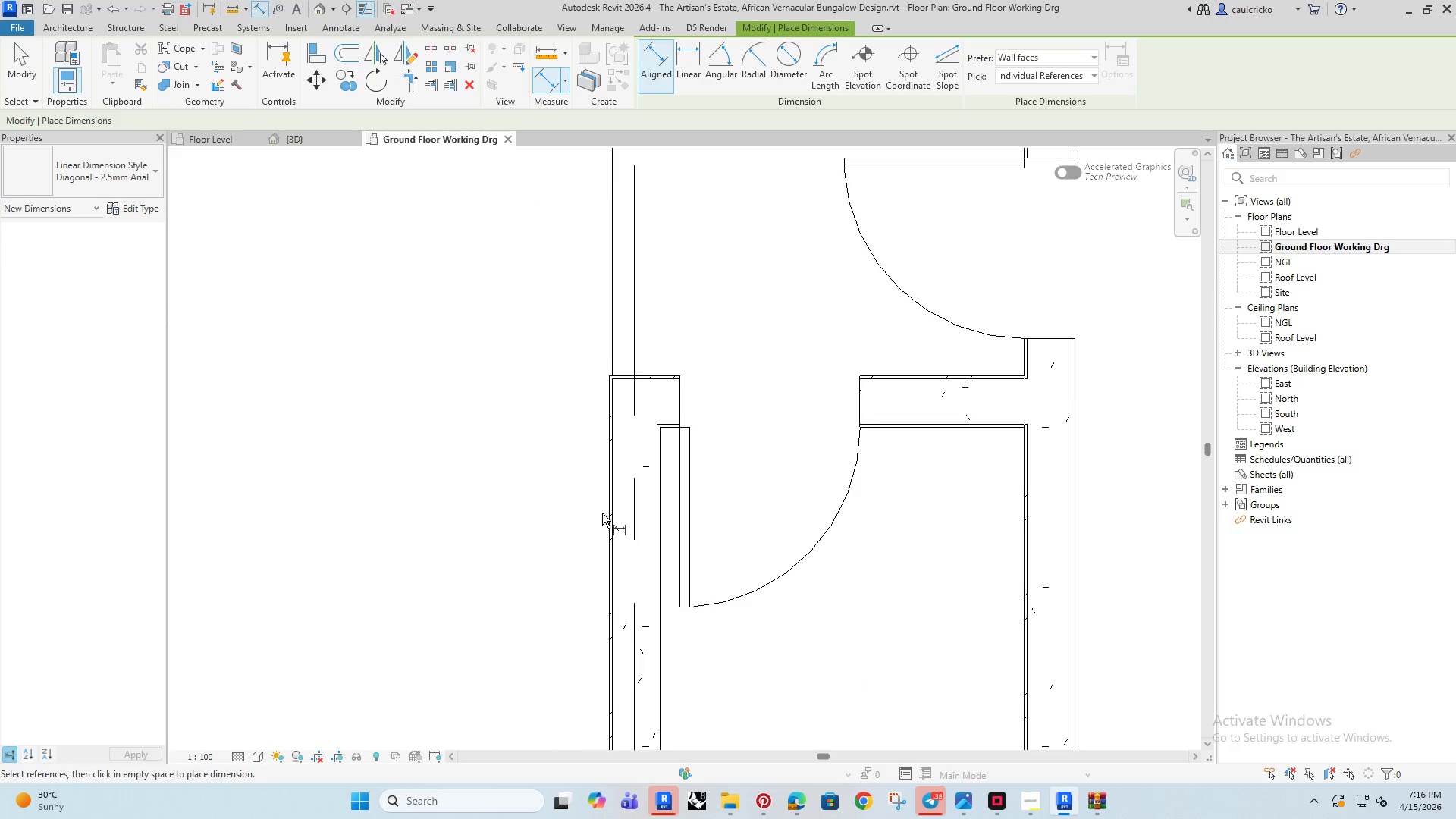 
key(Tab)
 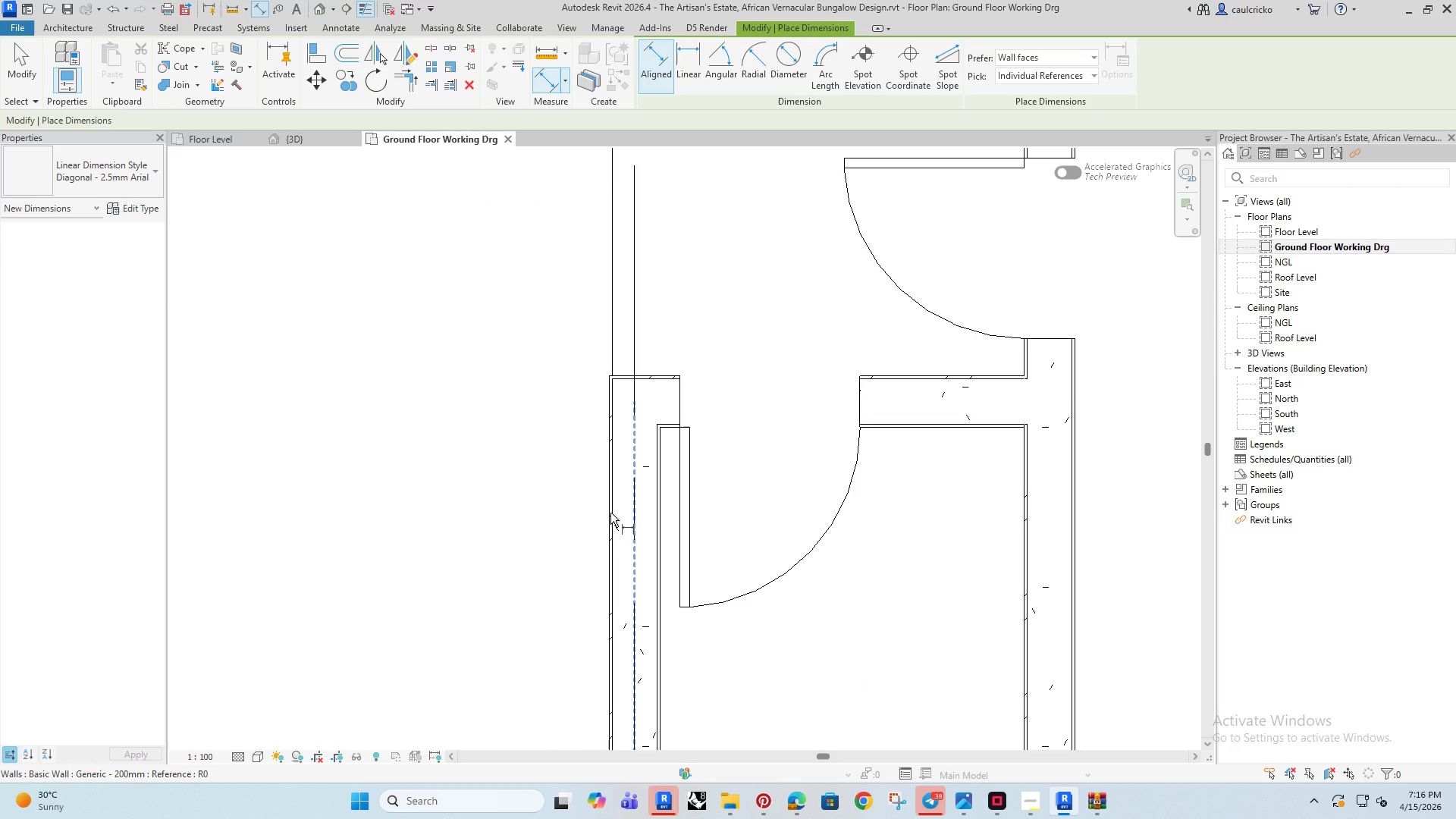 
key(Tab)
 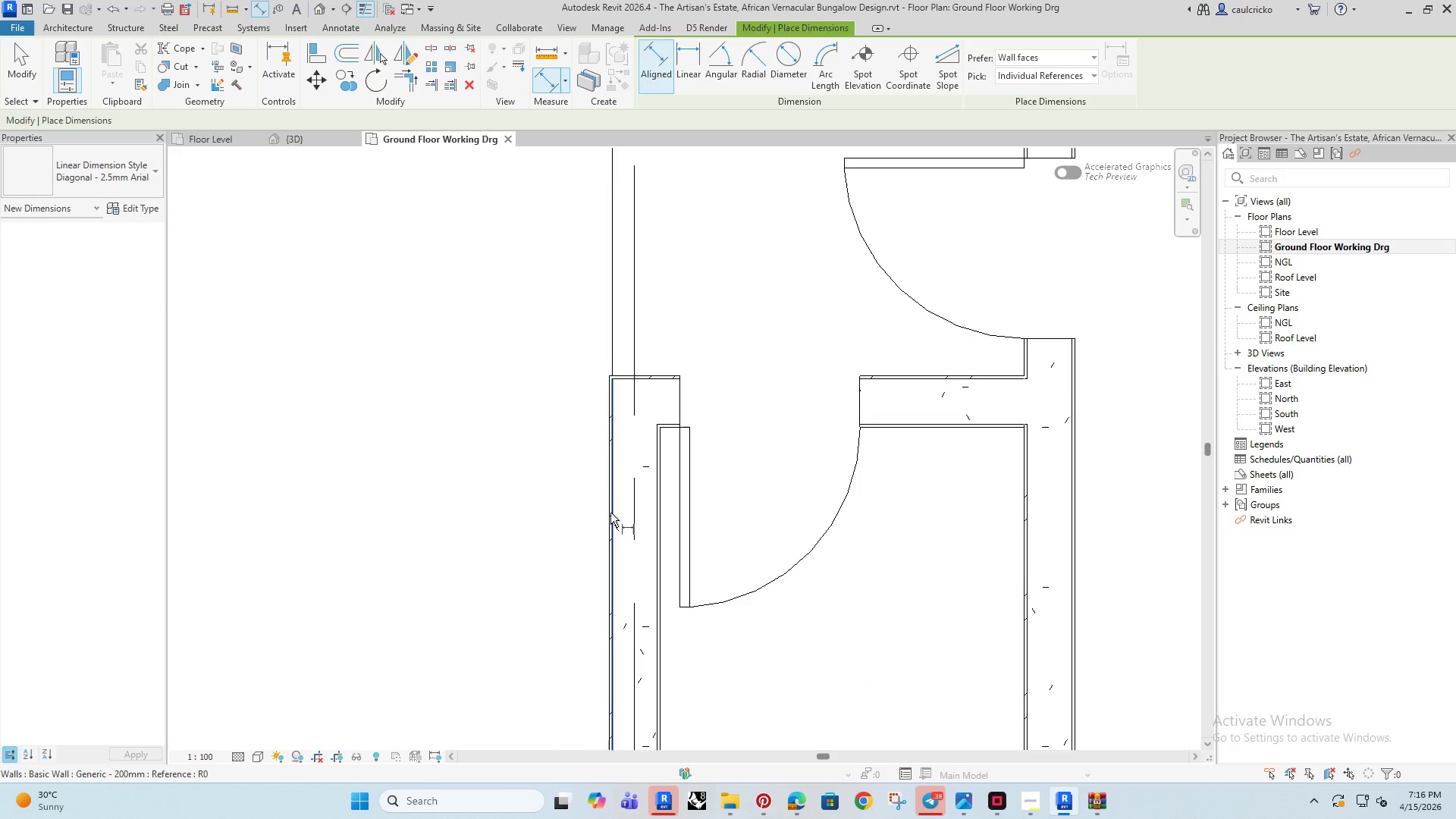 
key(Tab)
 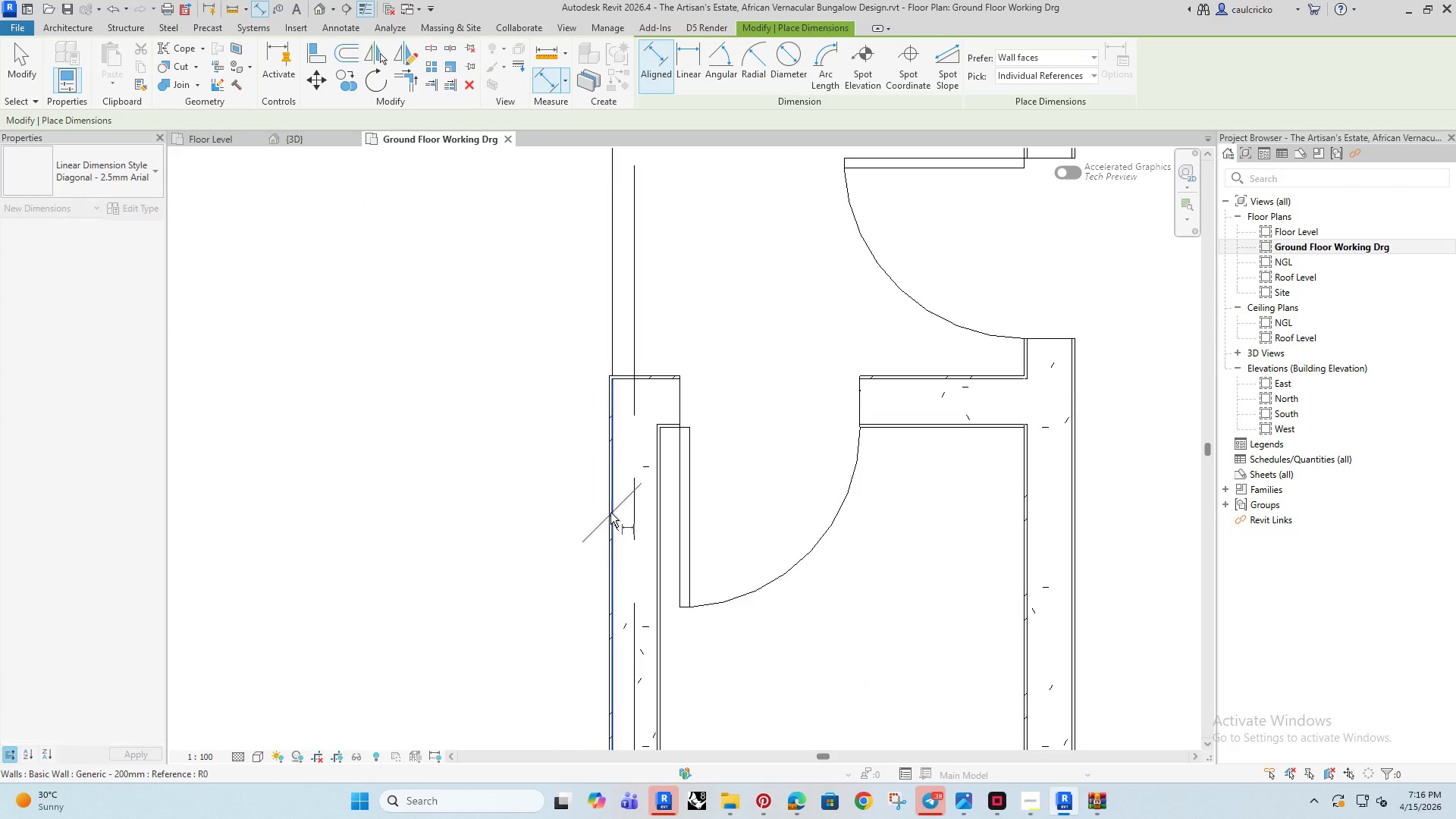 
left_click([610, 513])
 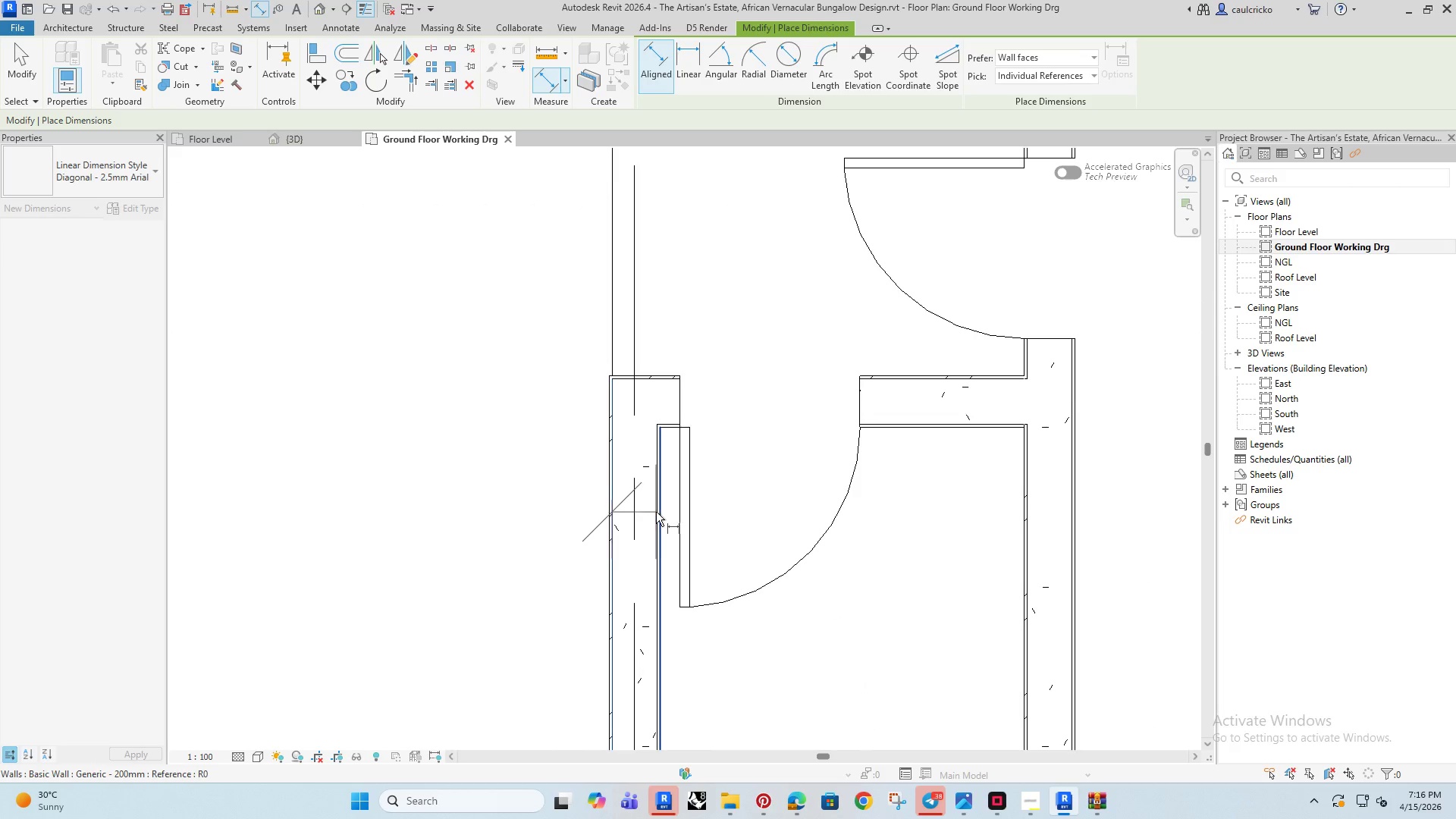 
key(Tab)
 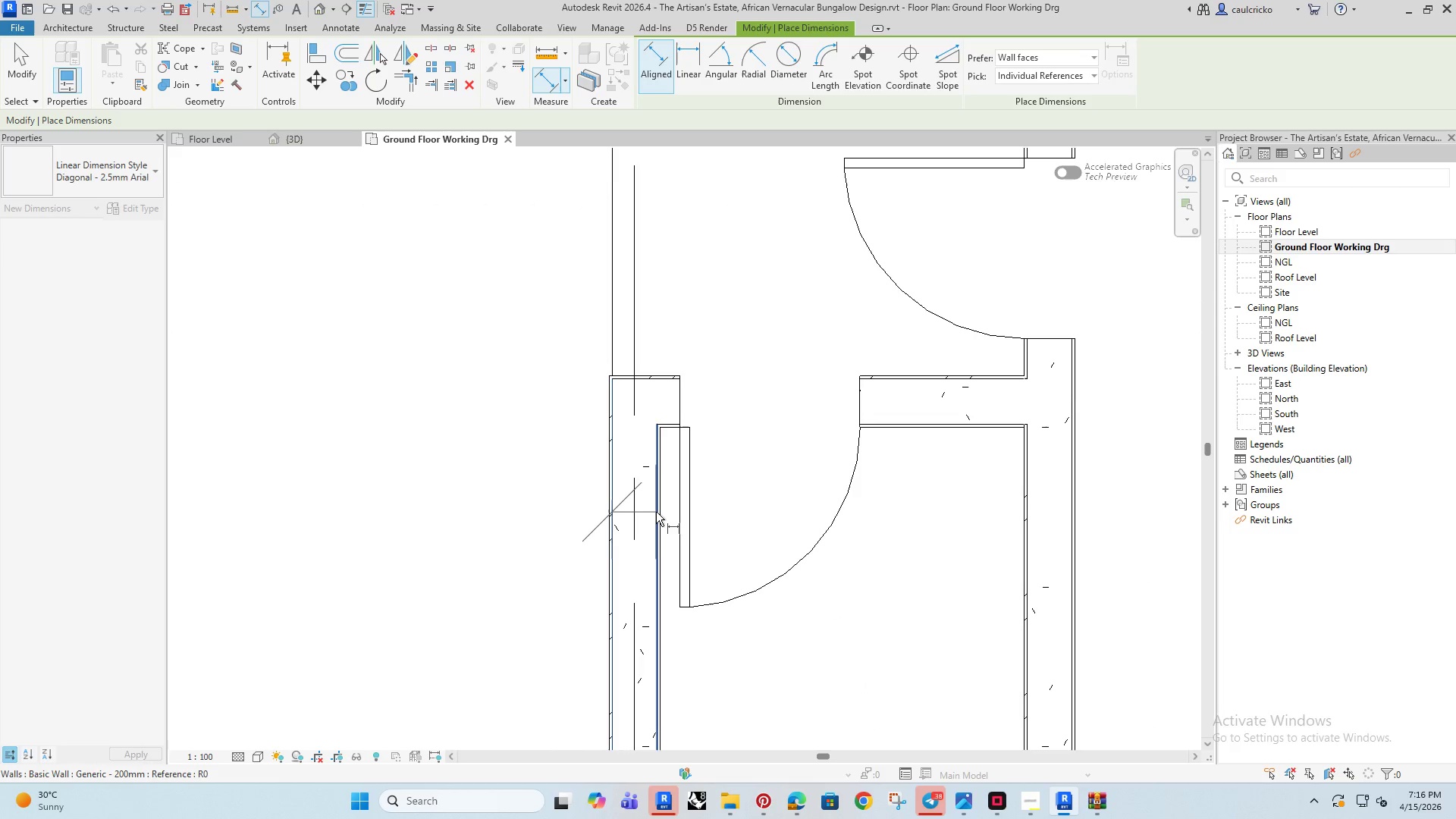 
key(Tab)
 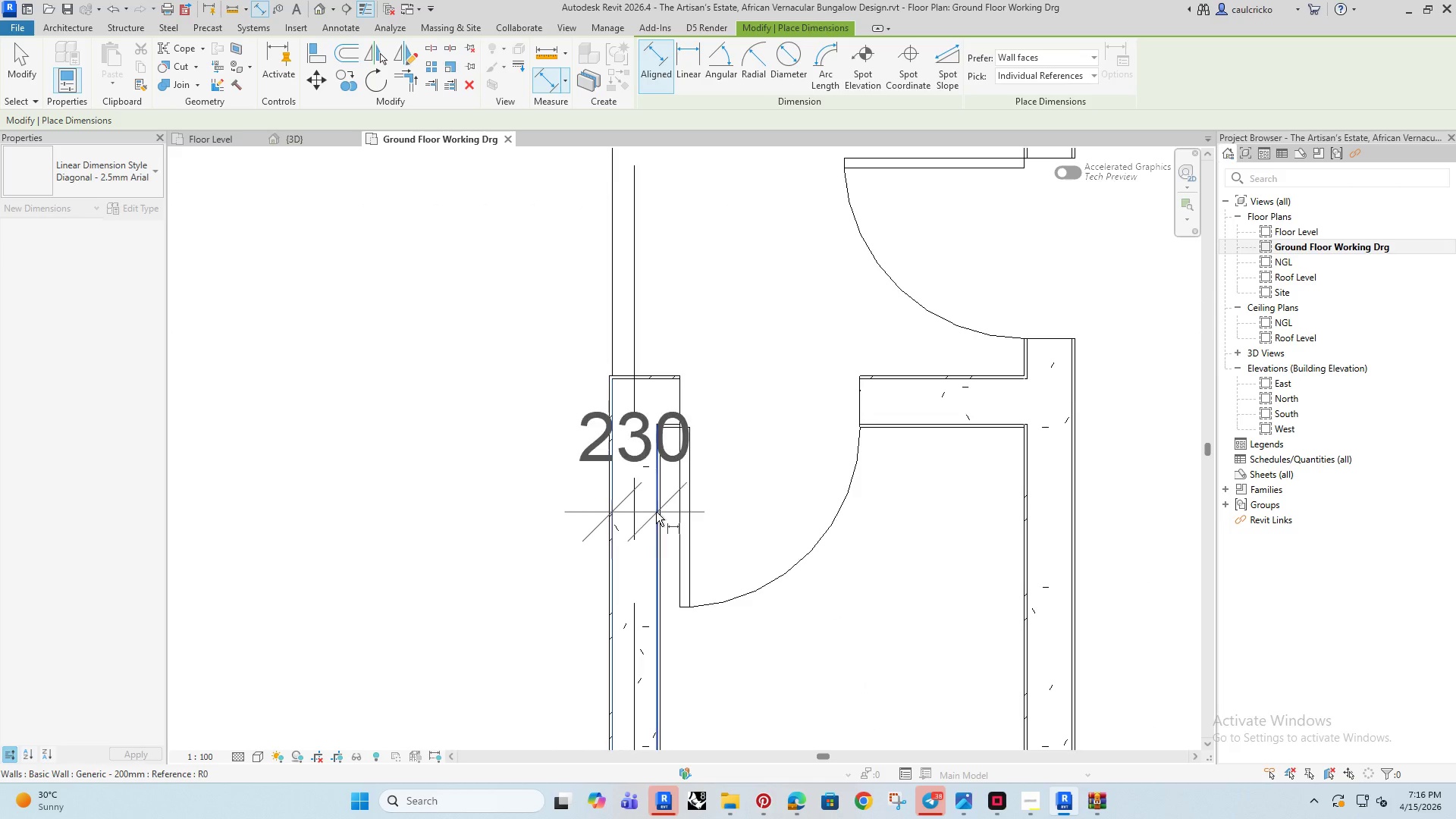 
left_click([656, 512])
 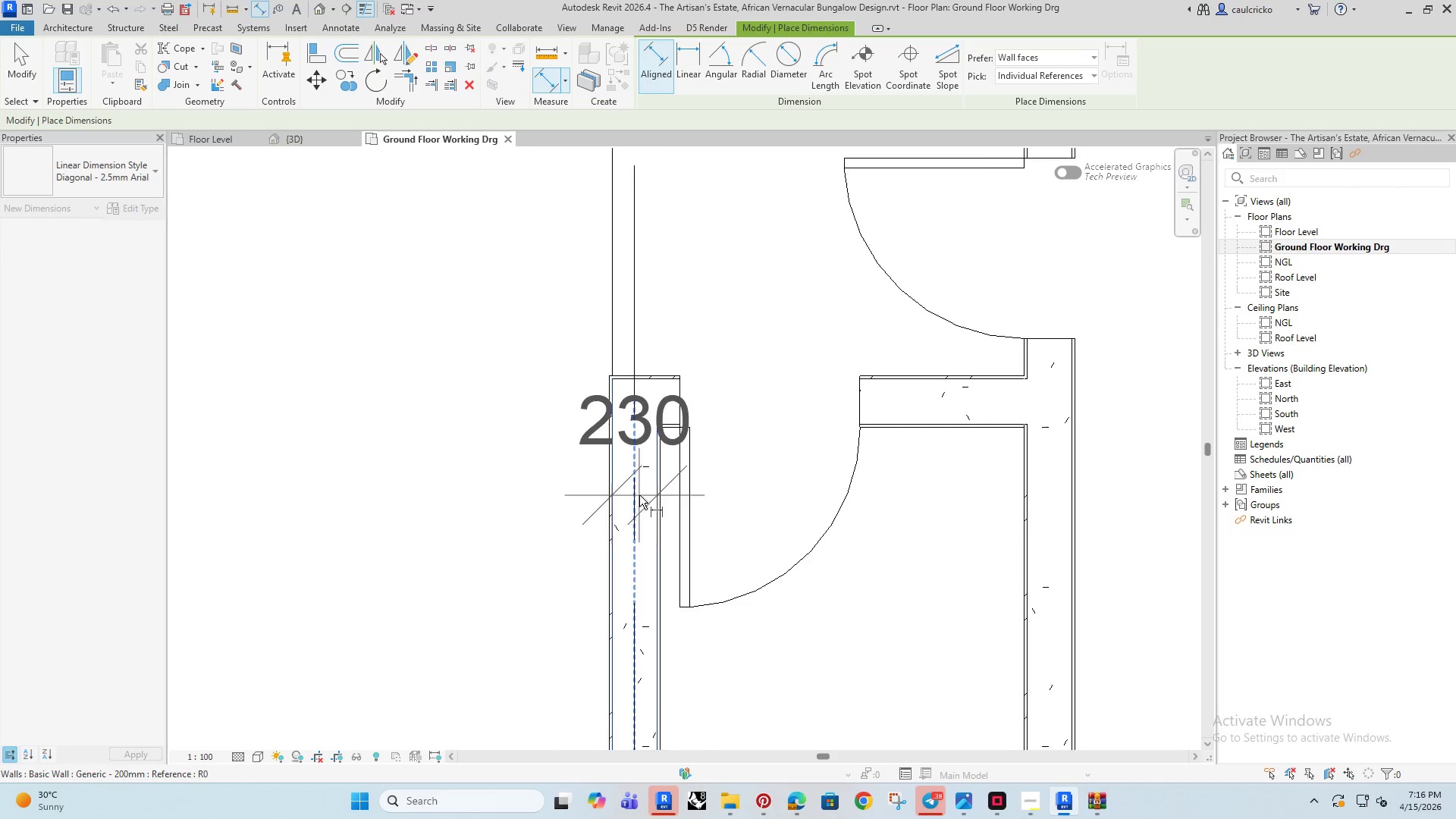 
scroll: coordinate [639, 494], scroll_direction: down, amount: 5.0
 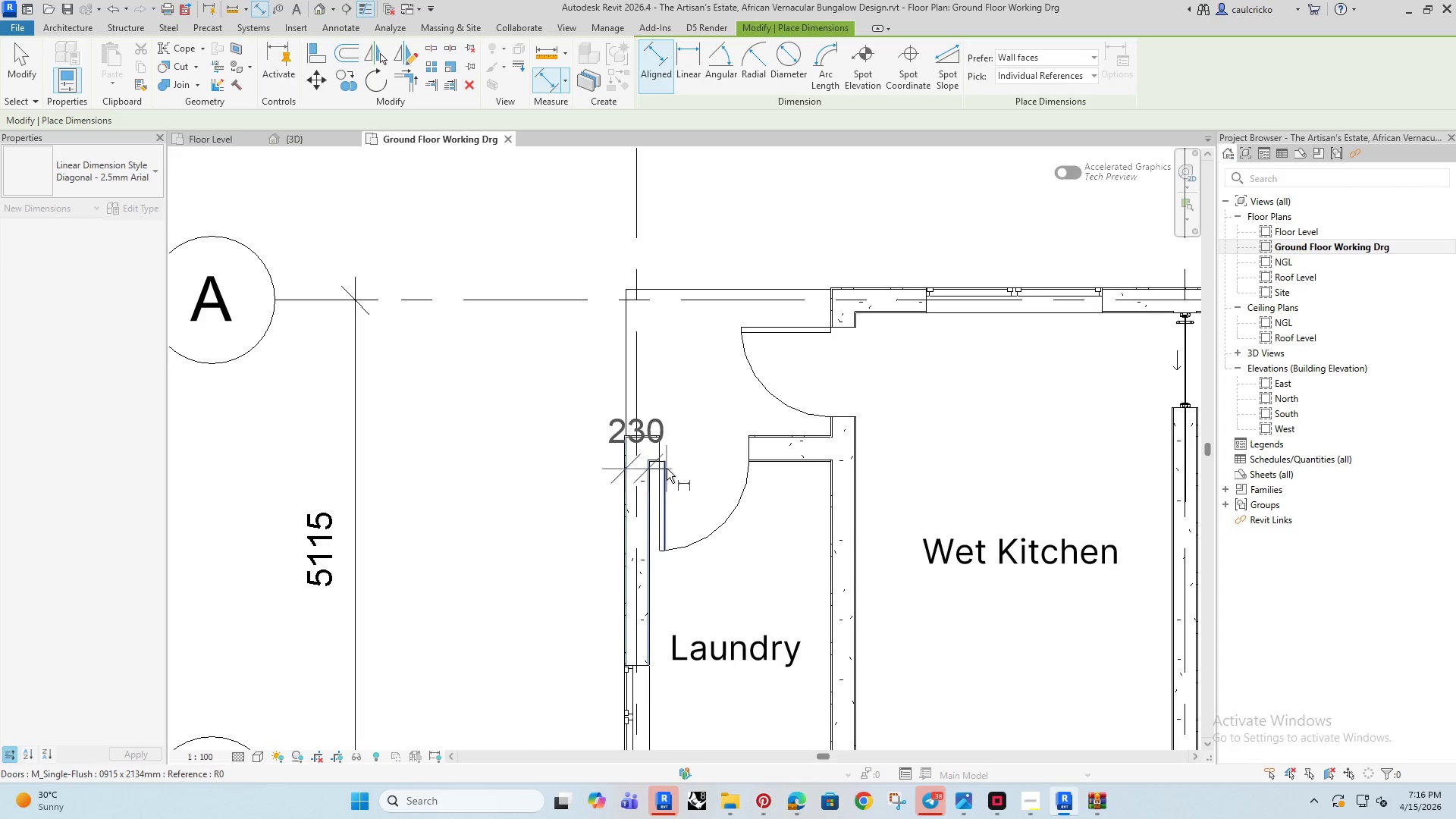 
key(Tab)
 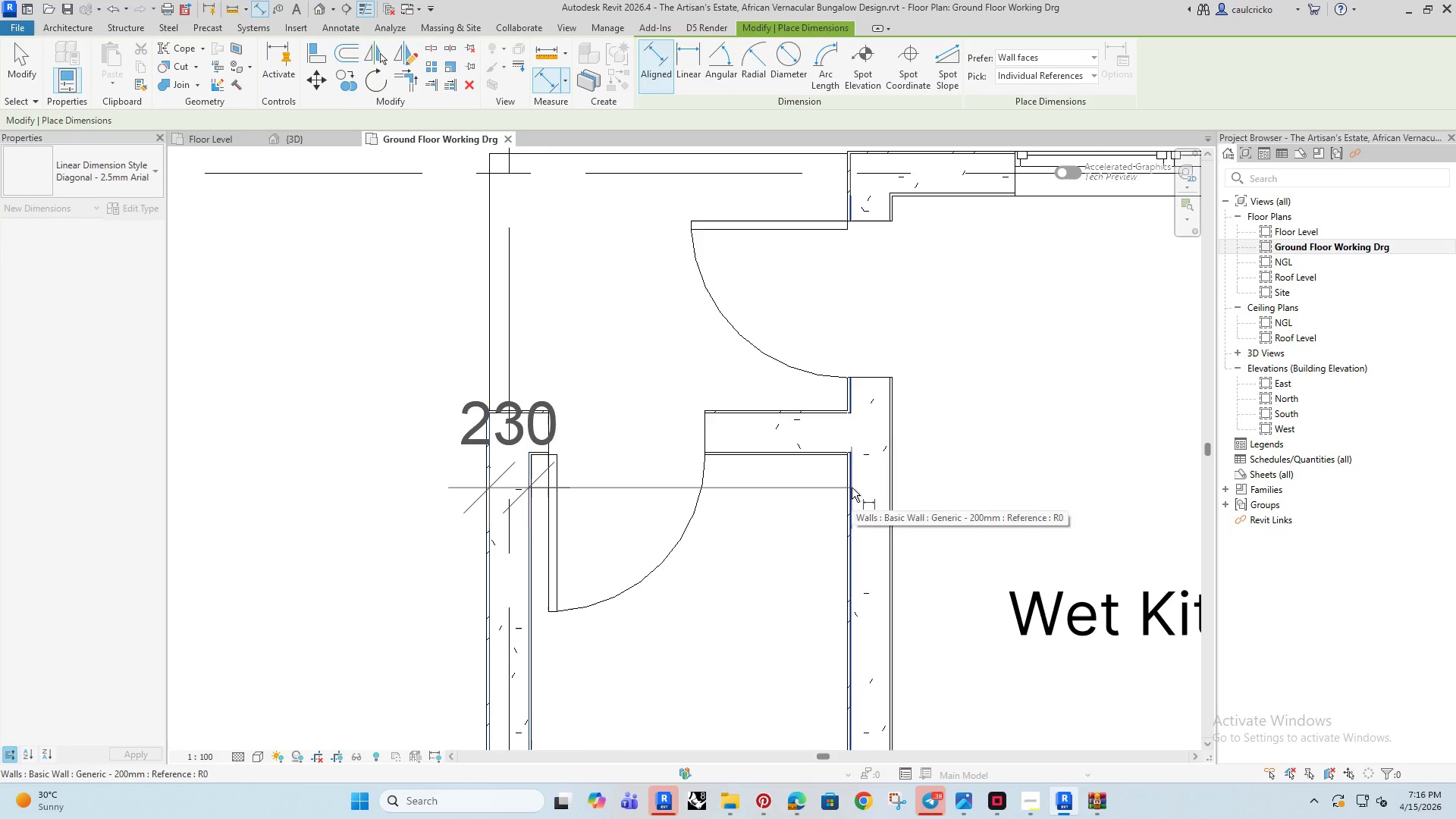 
scroll: coordinate [805, 467], scroll_direction: up, amount: 4.0
 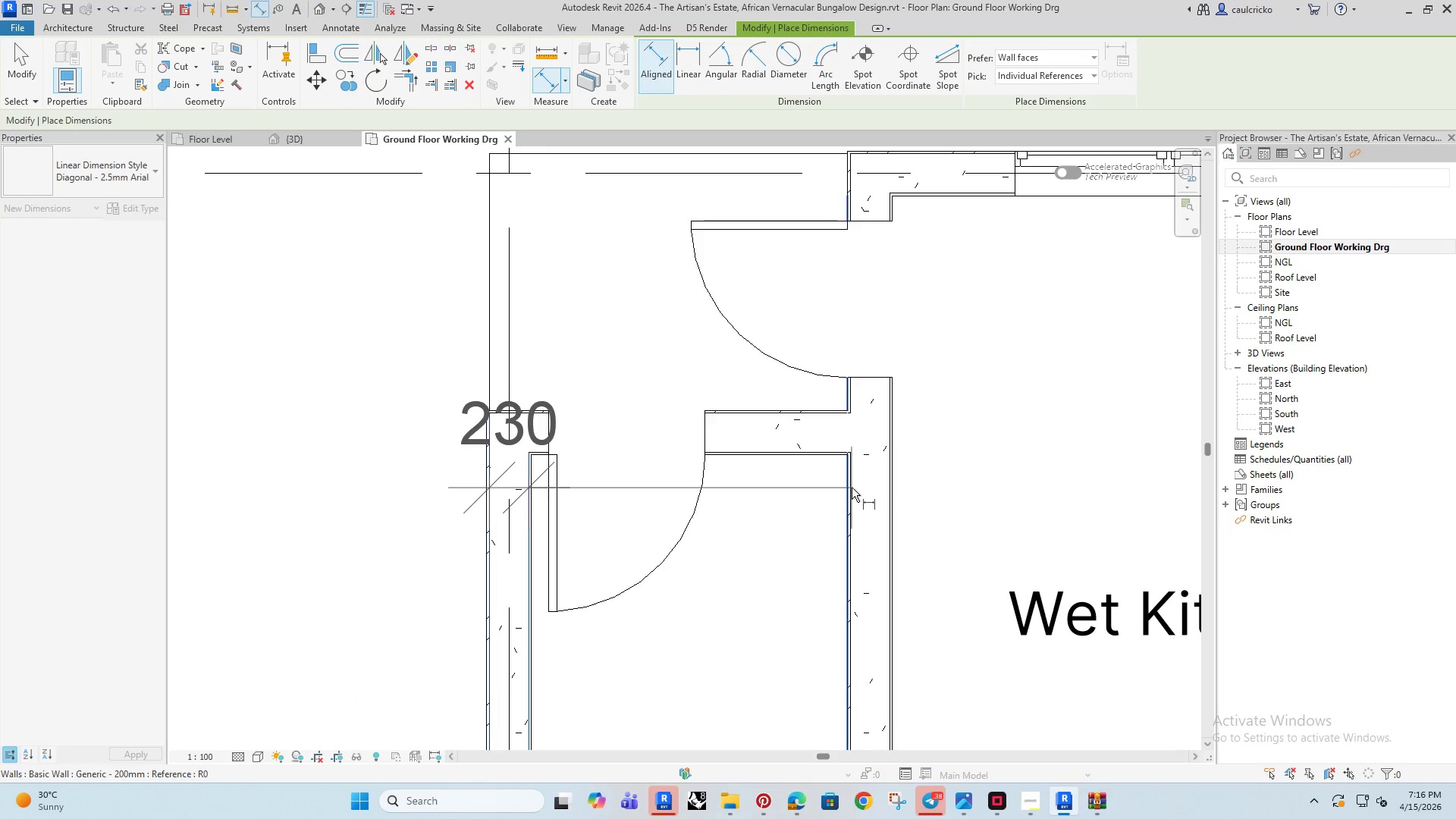 
key(Tab)
 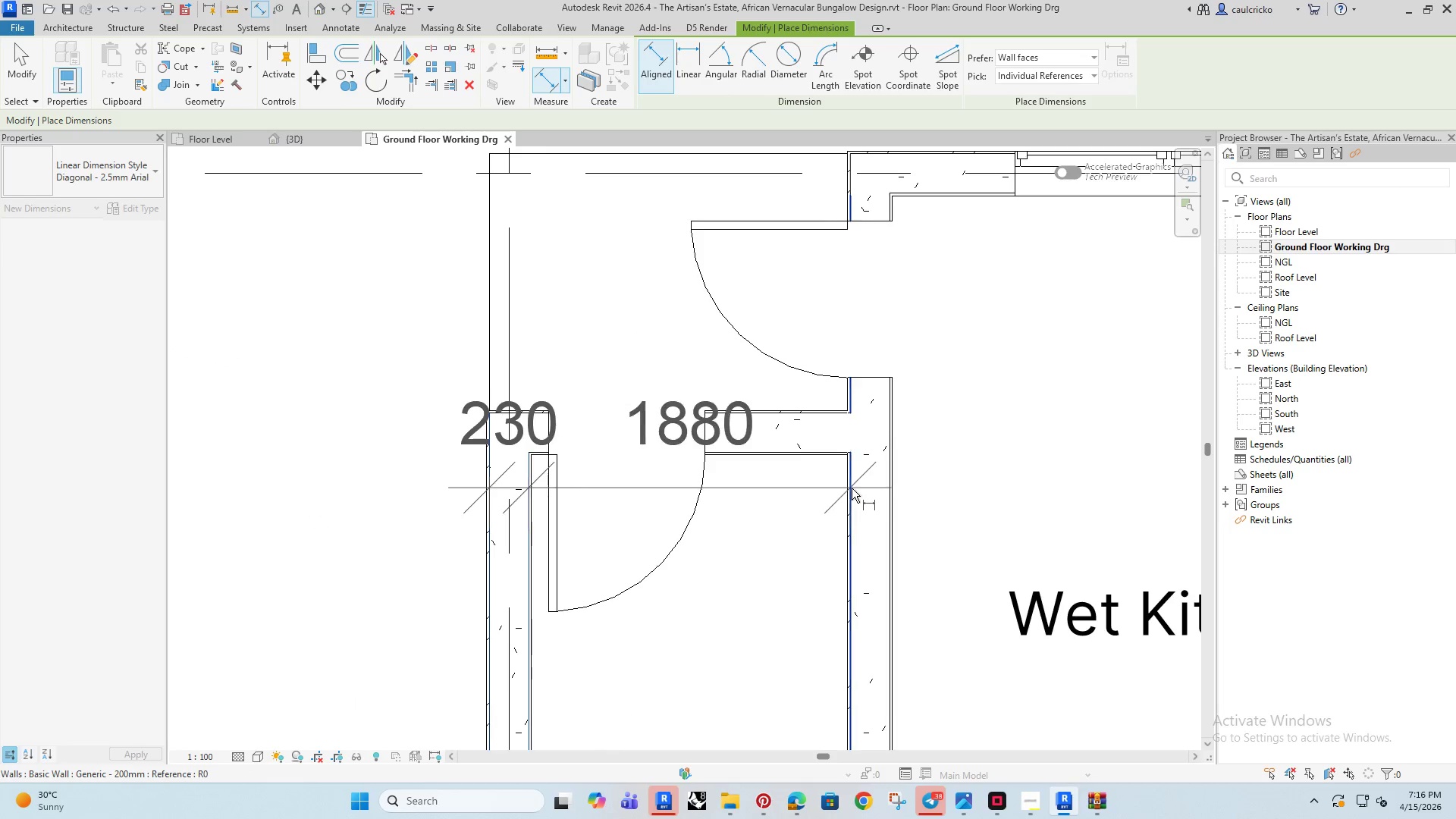 
left_click([852, 488])
 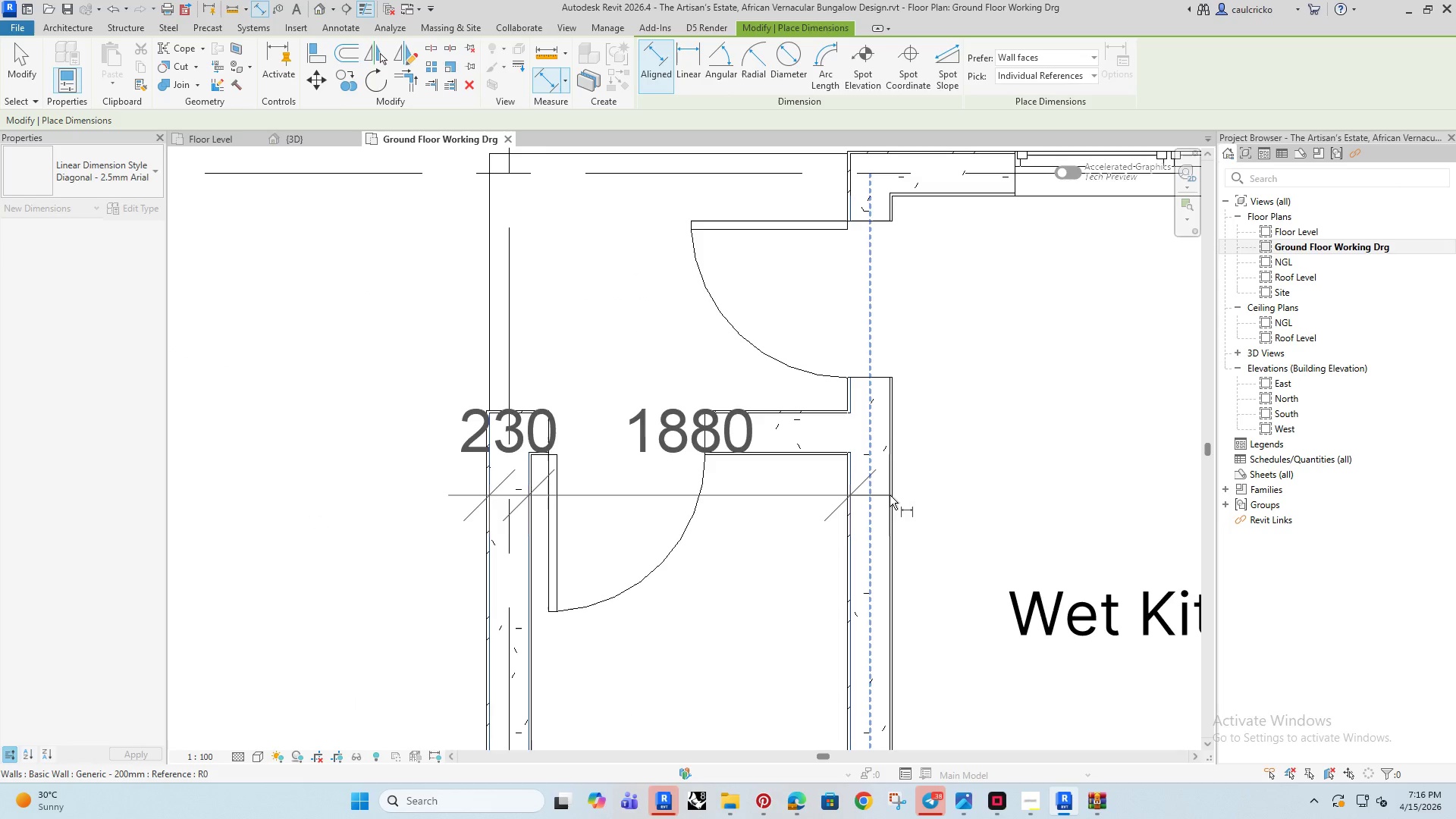 
key(Tab)
 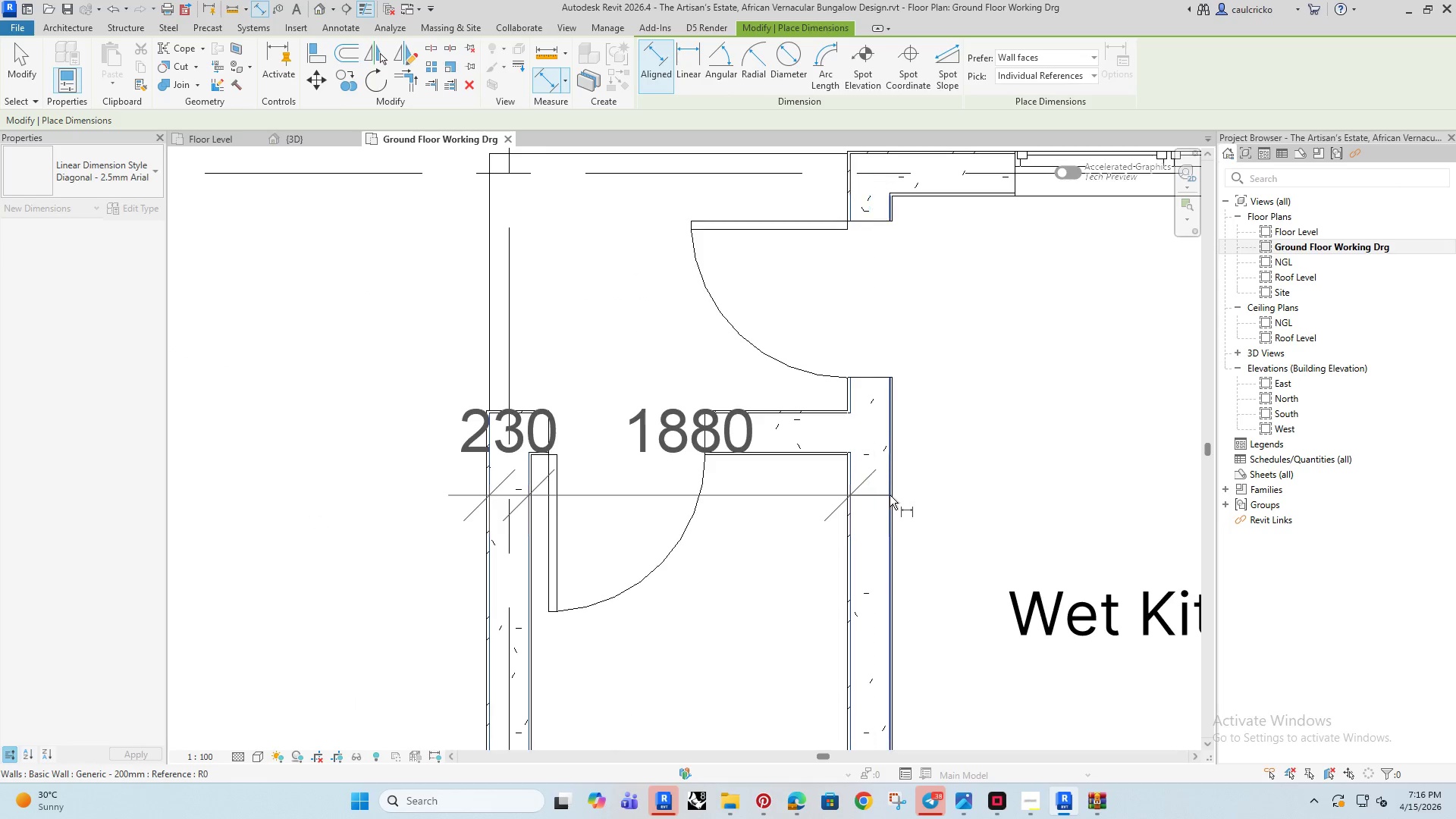 
key(Tab)
 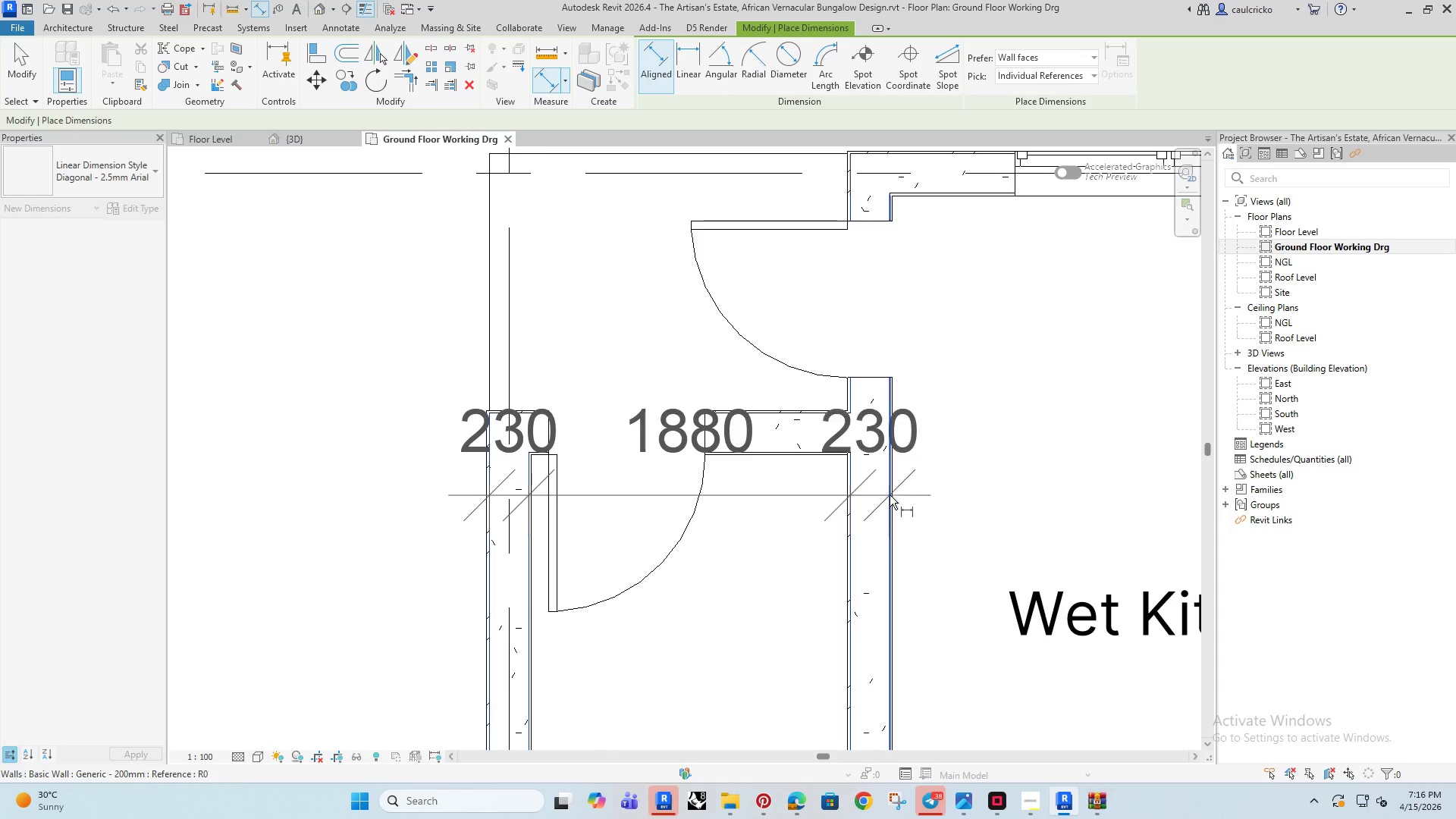 
left_click([890, 495])
 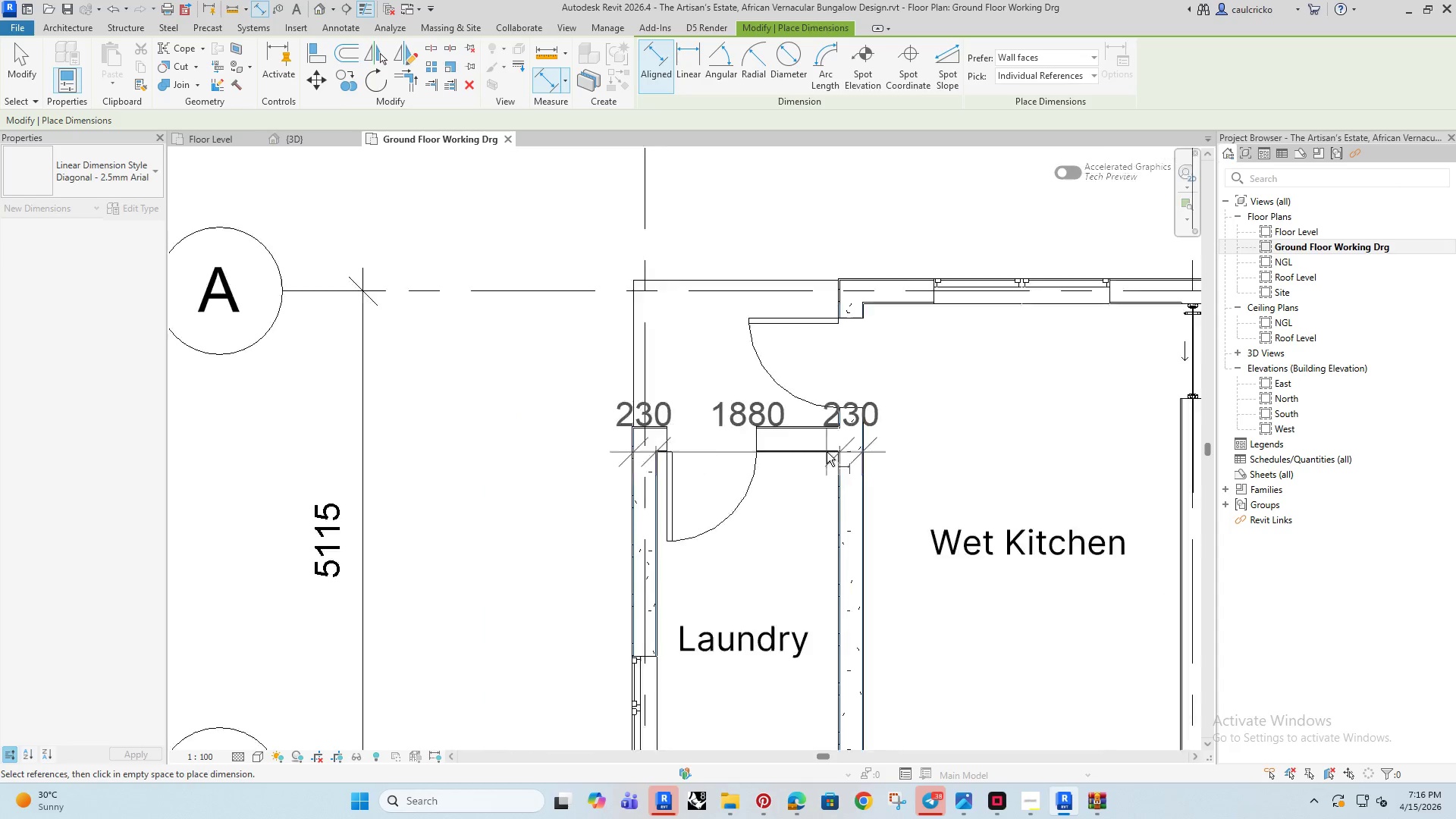 
scroll: coordinate [827, 452], scroll_direction: down, amount: 6.0
 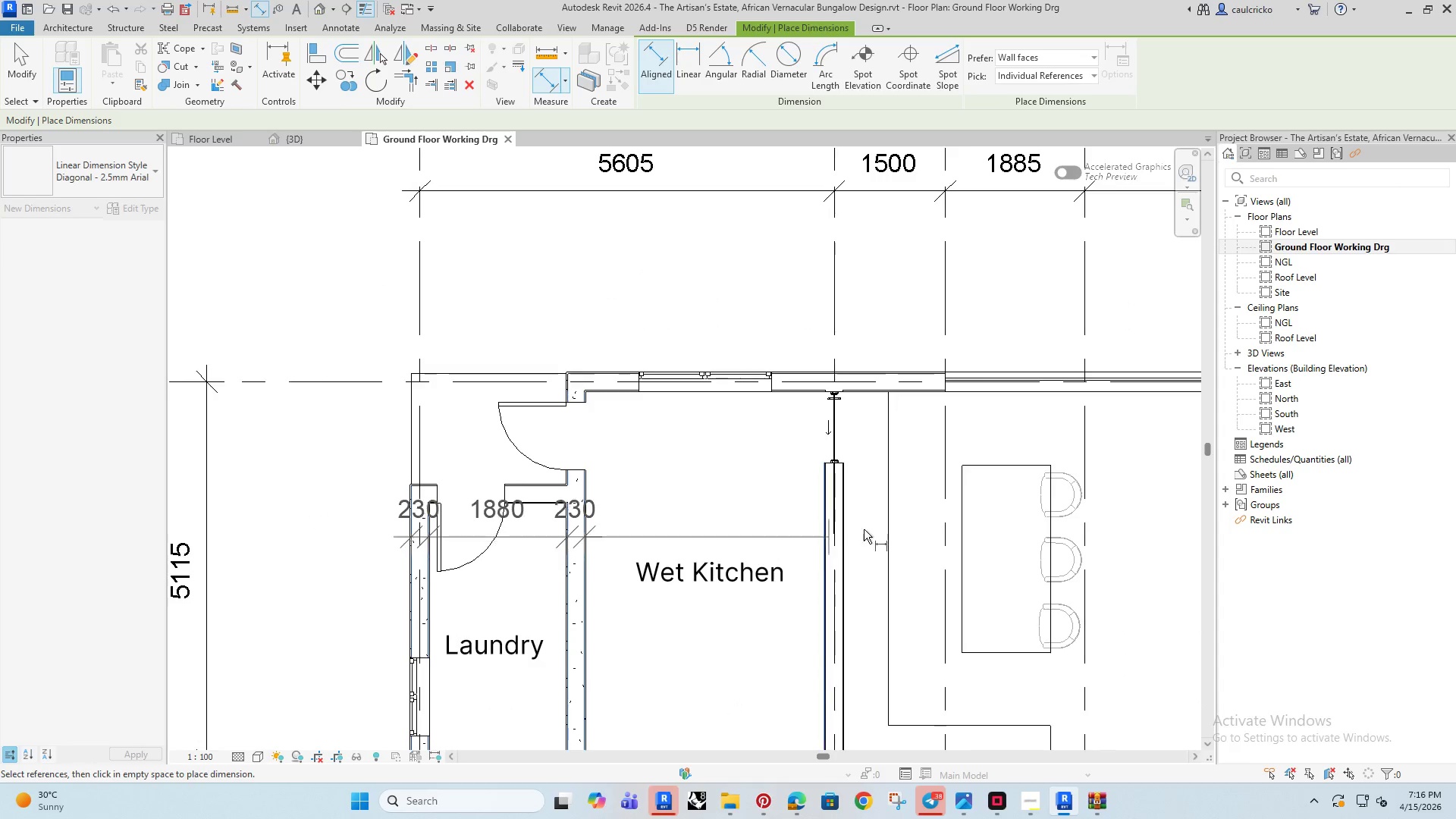 
scroll: coordinate [868, 521], scroll_direction: up, amount: 4.0
 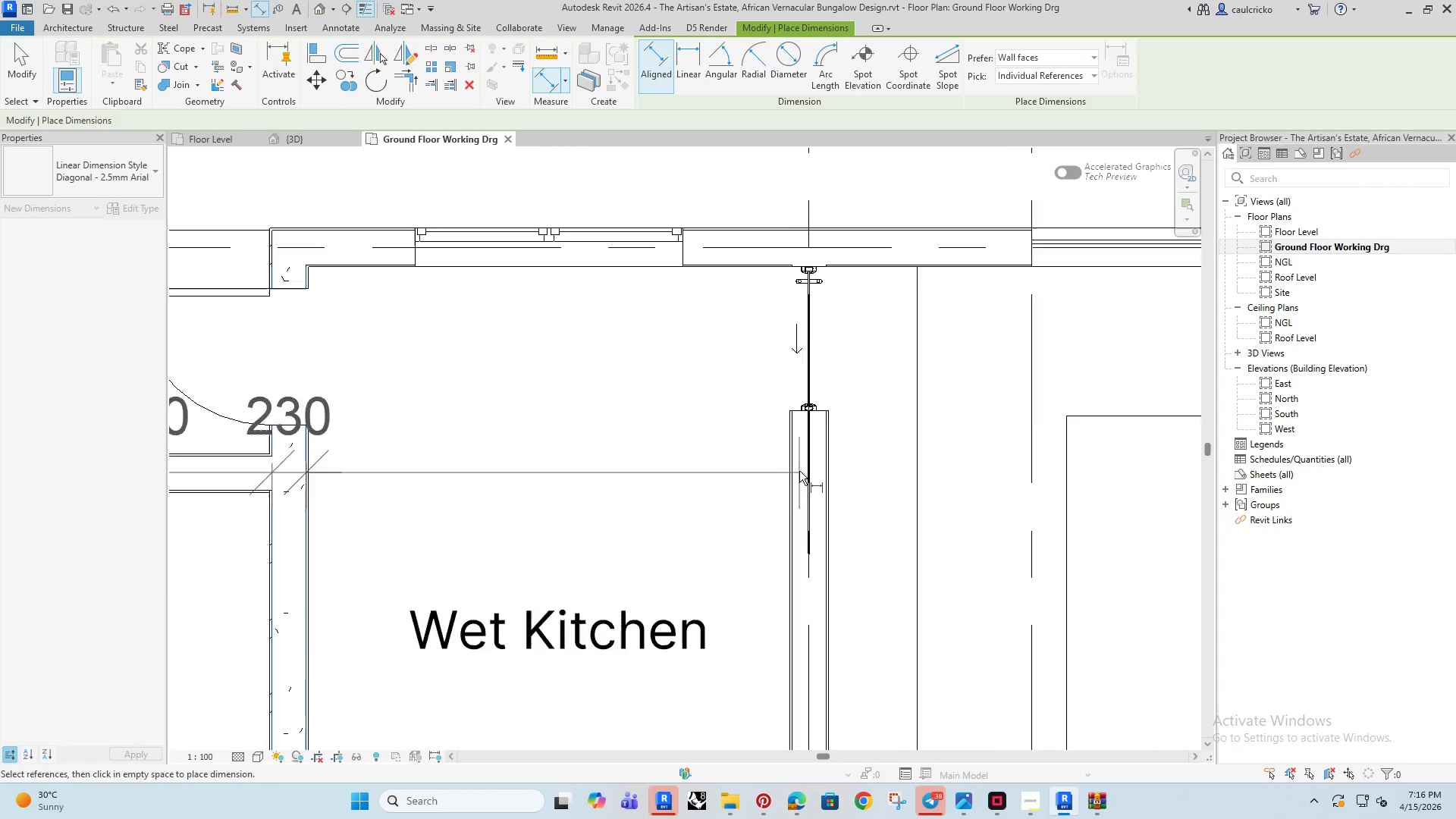 
key(Tab)
 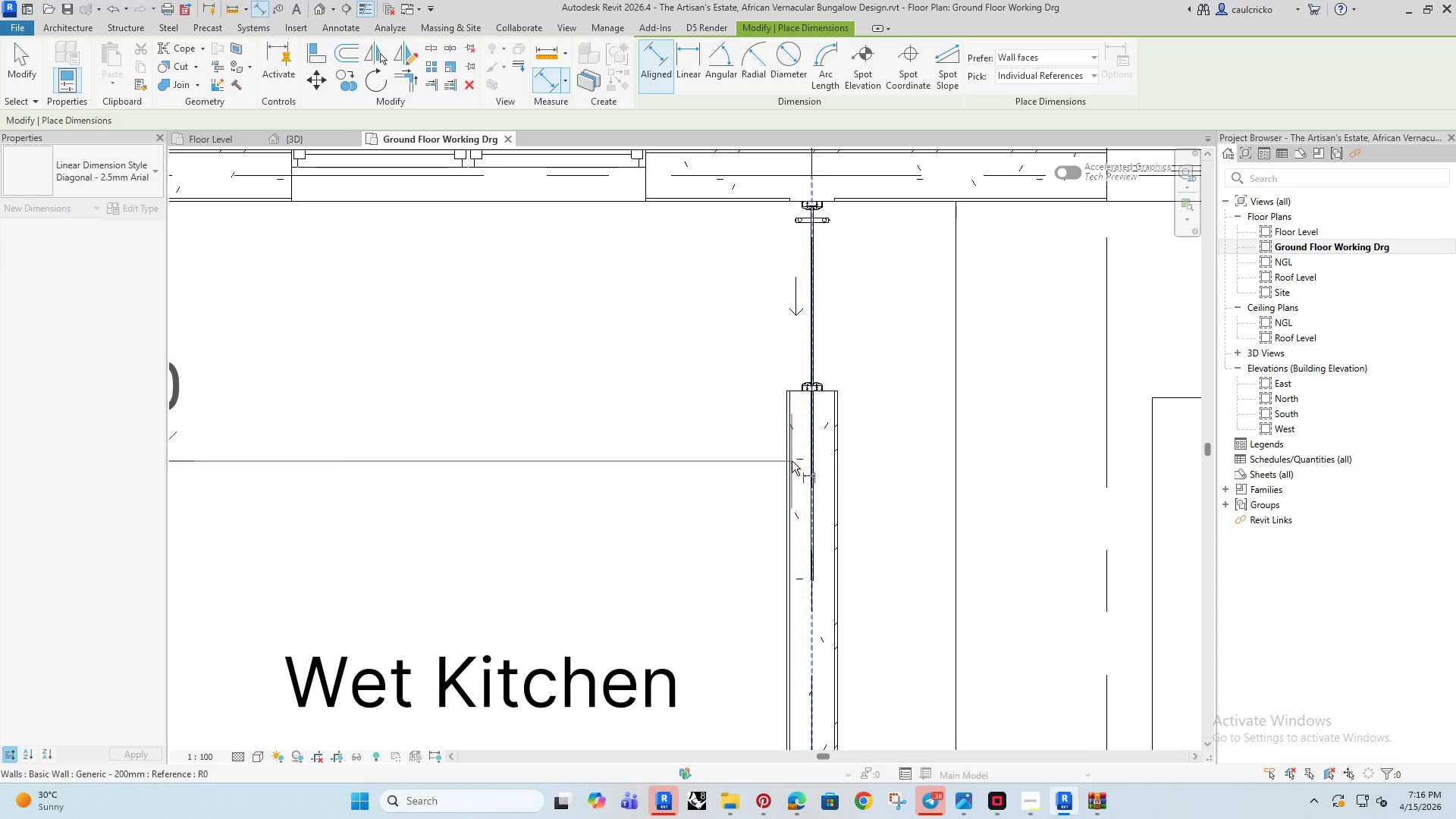 
scroll: coordinate [799, 471], scroll_direction: up, amount: 3.0
 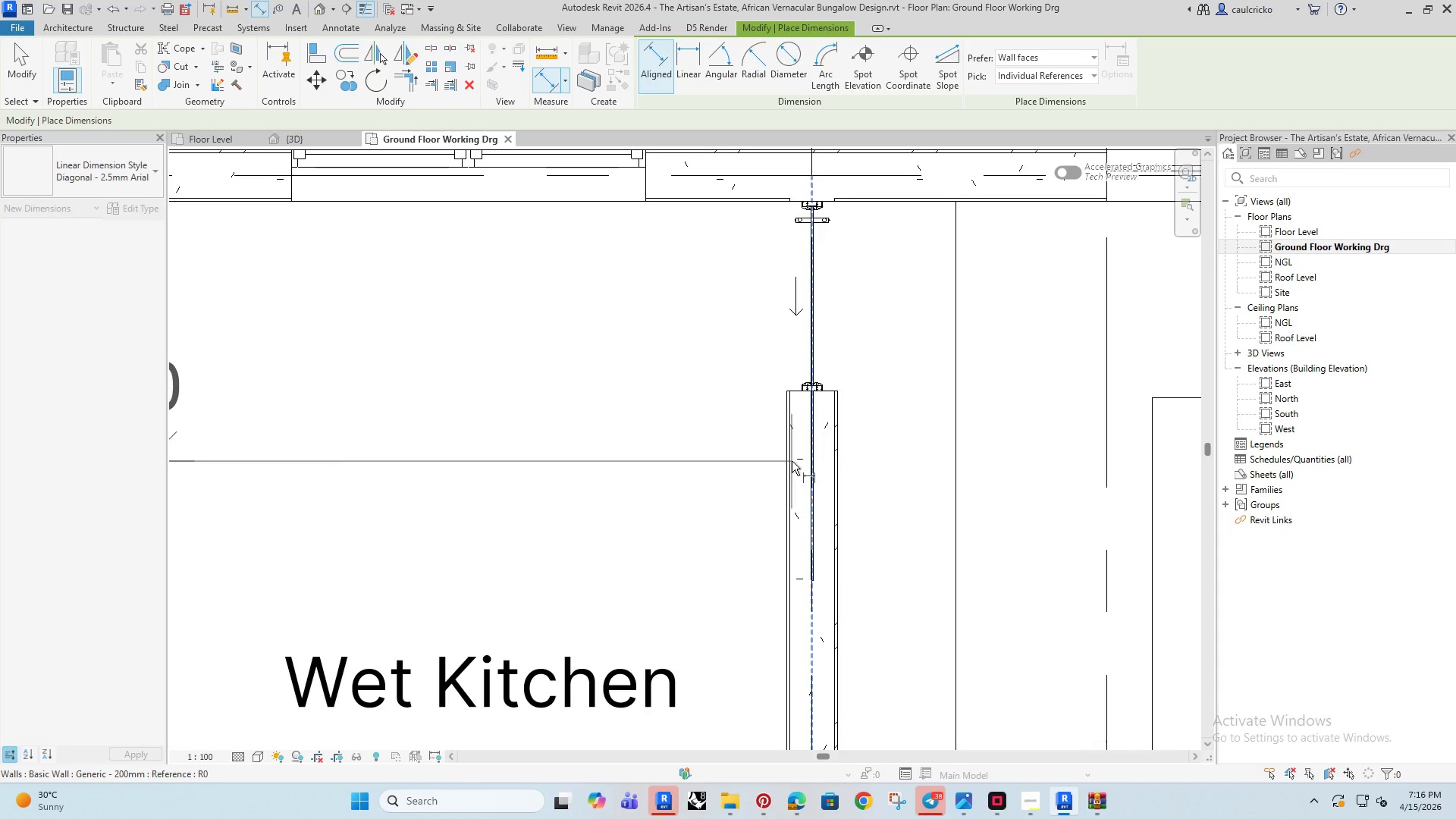 
key(Tab)
 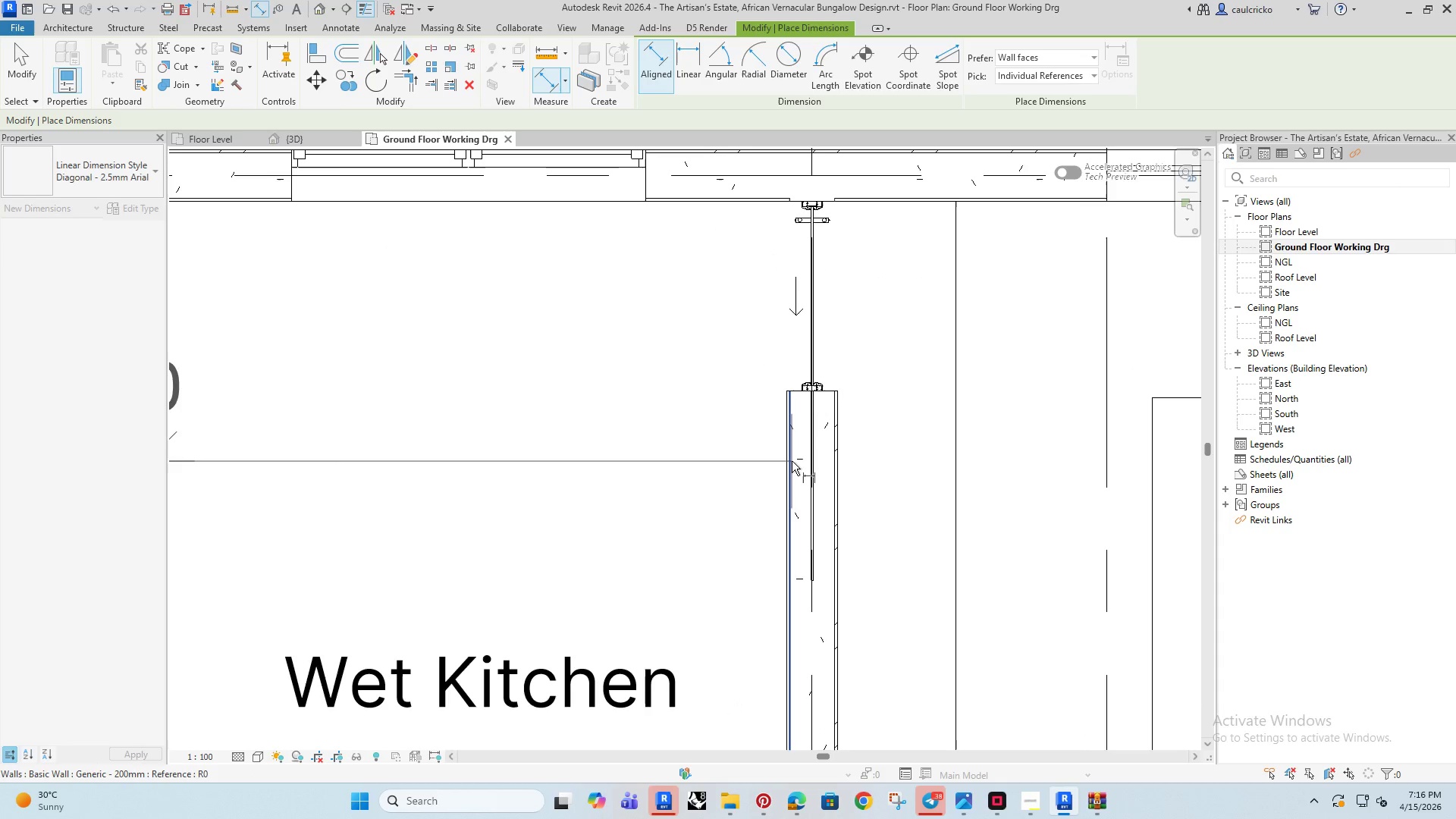 
key(Tab)
 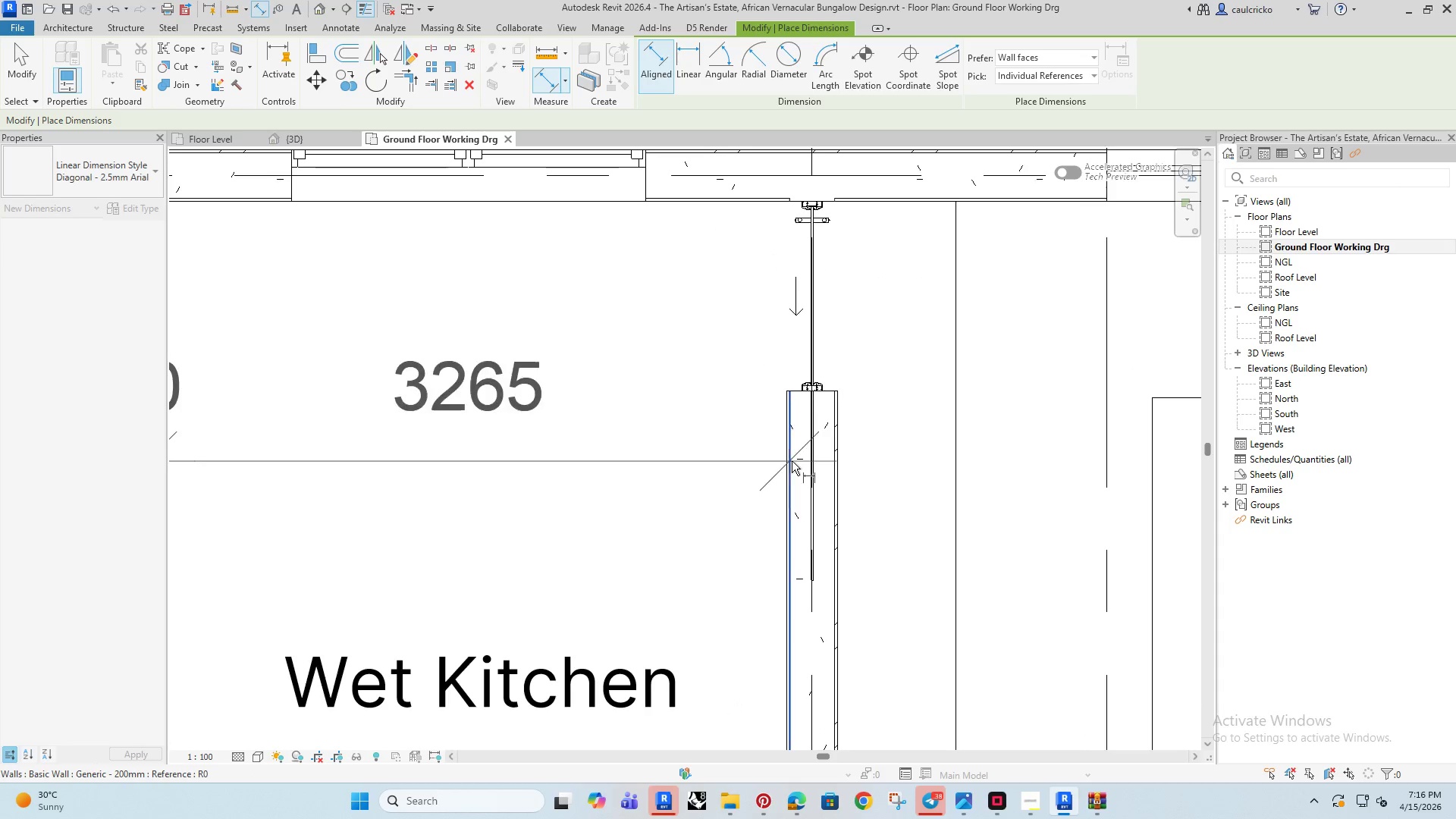 
left_click([792, 461])
 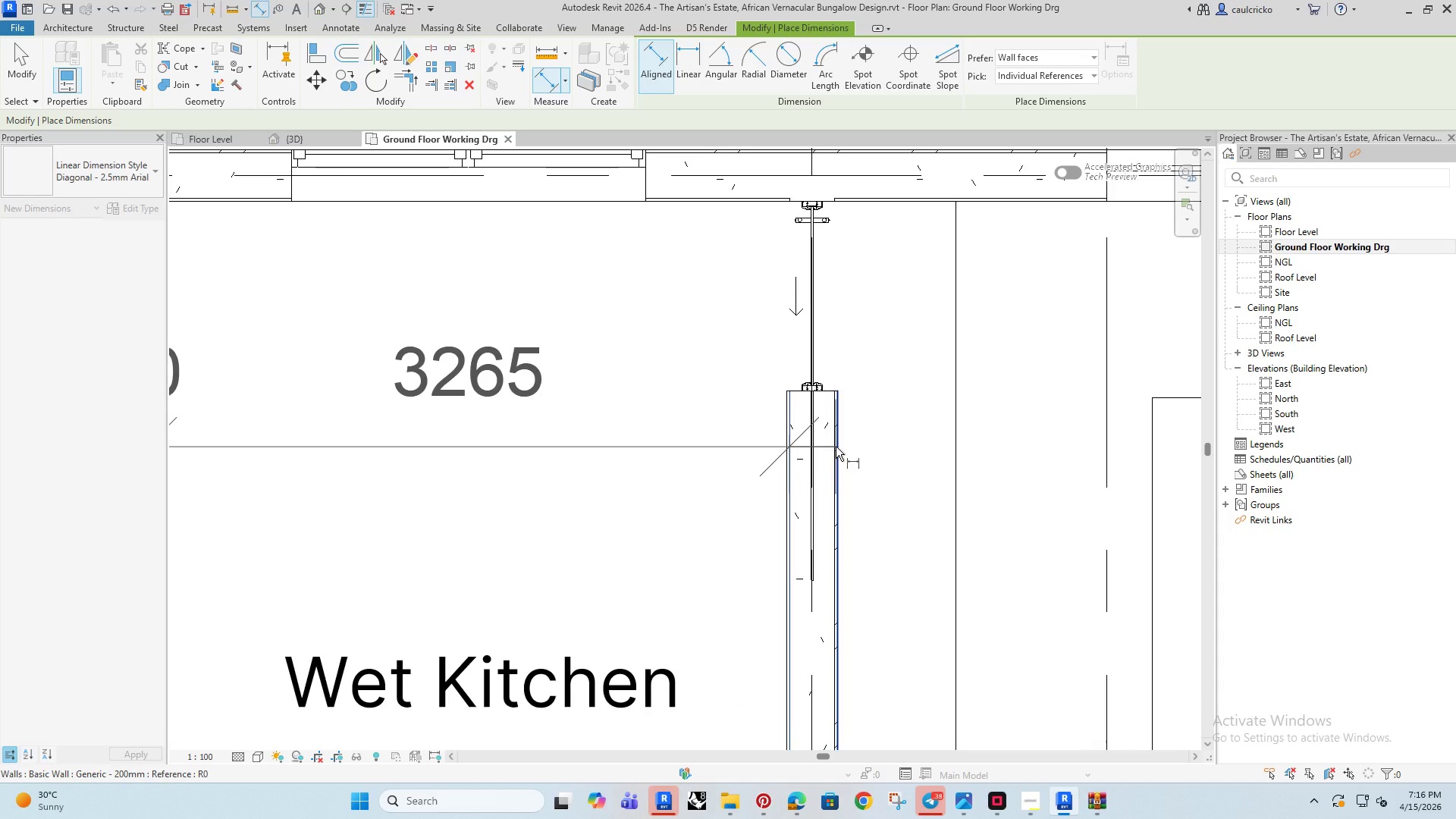 
key(Tab)
 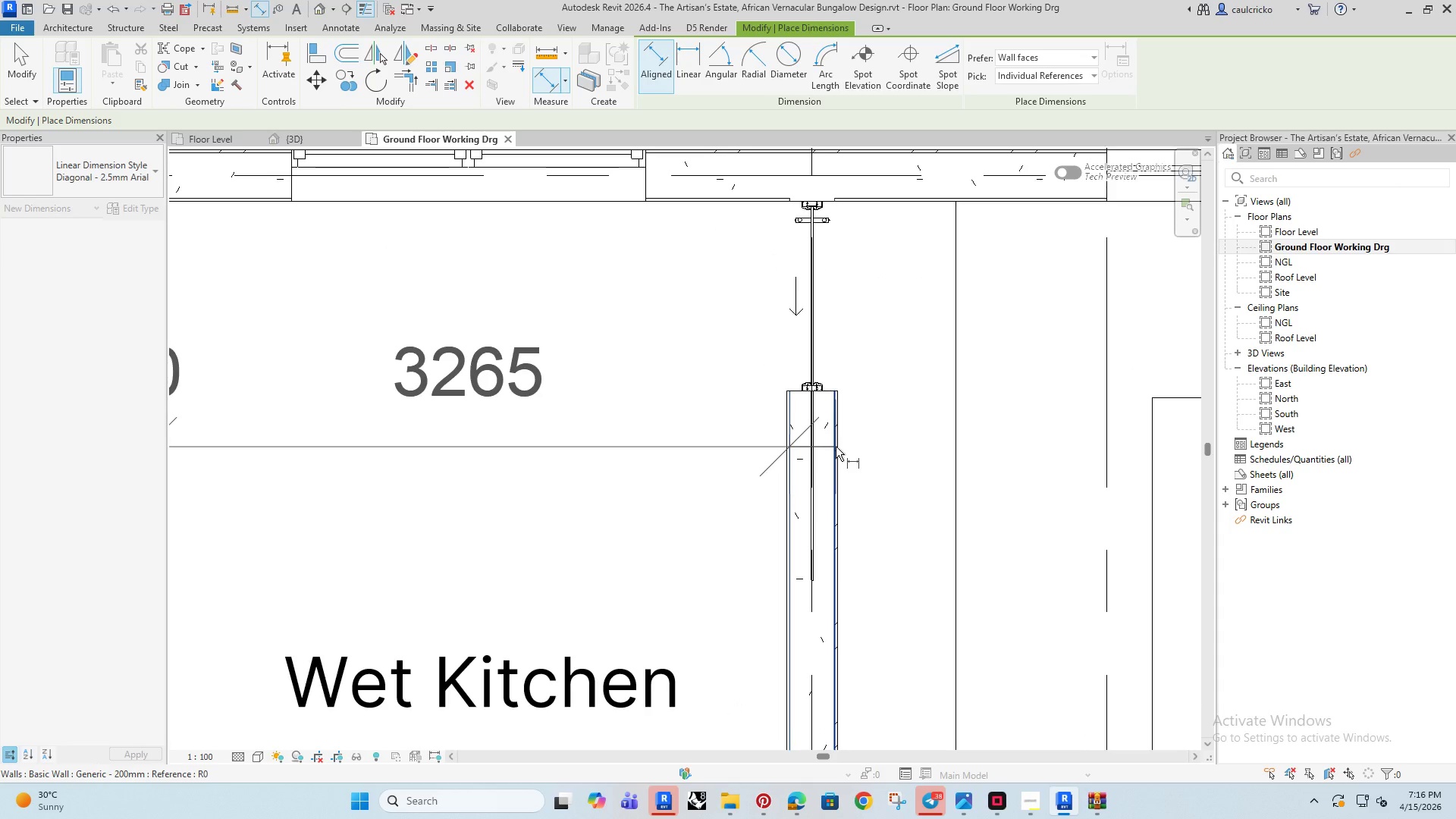 
key(Tab)
 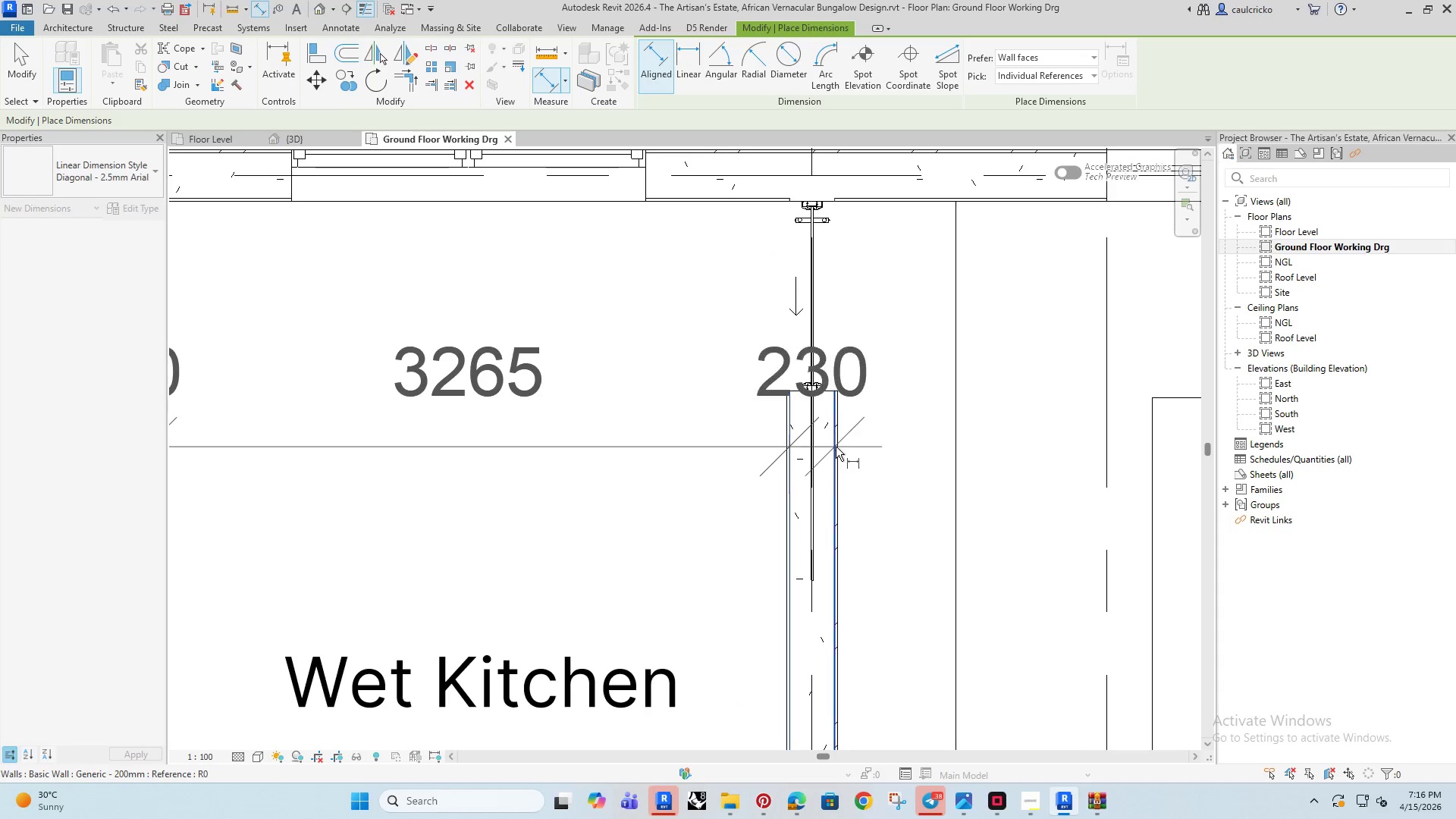 
left_click([836, 447])
 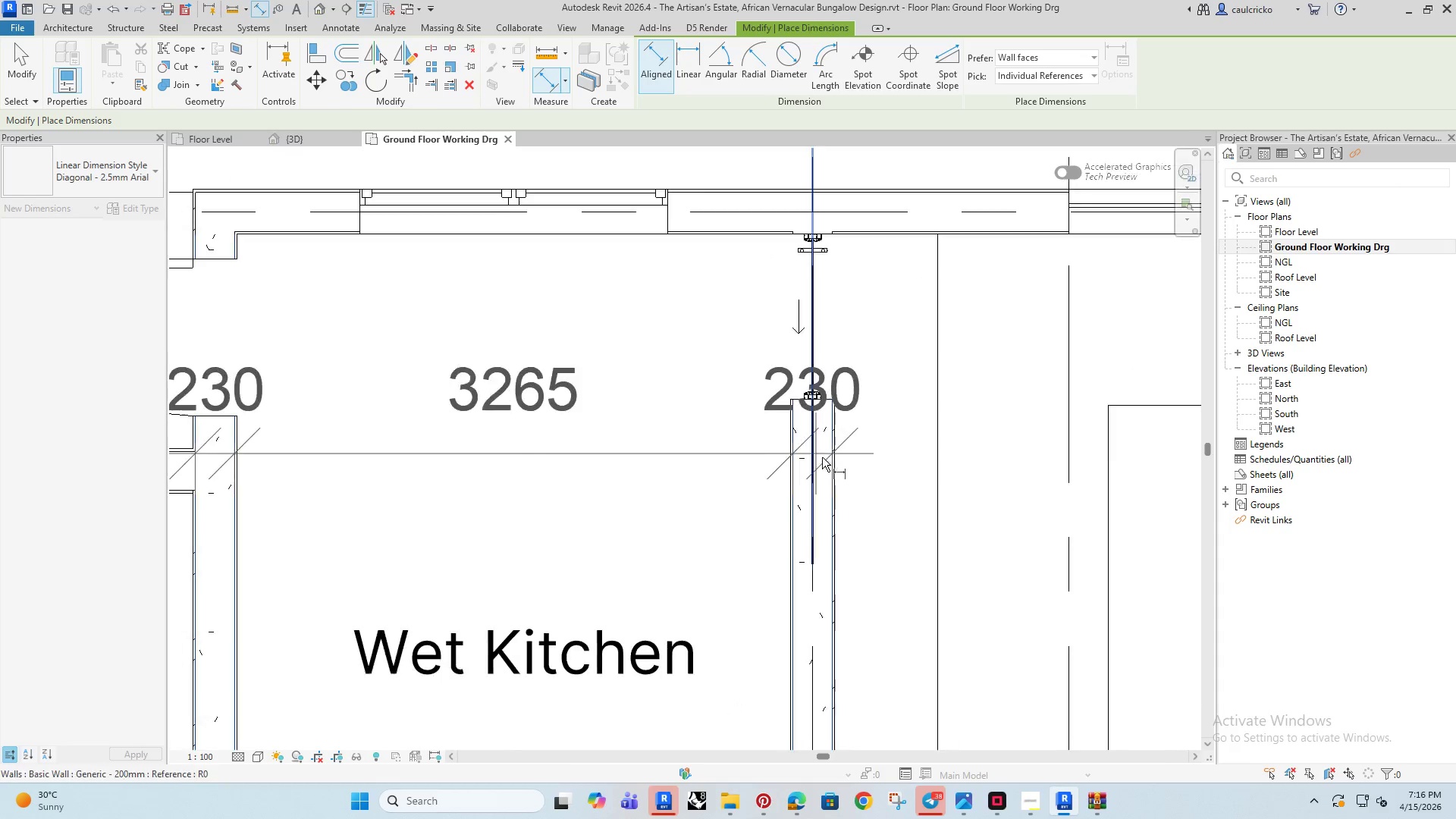 
scroll: coordinate [822, 457], scroll_direction: down, amount: 6.0
 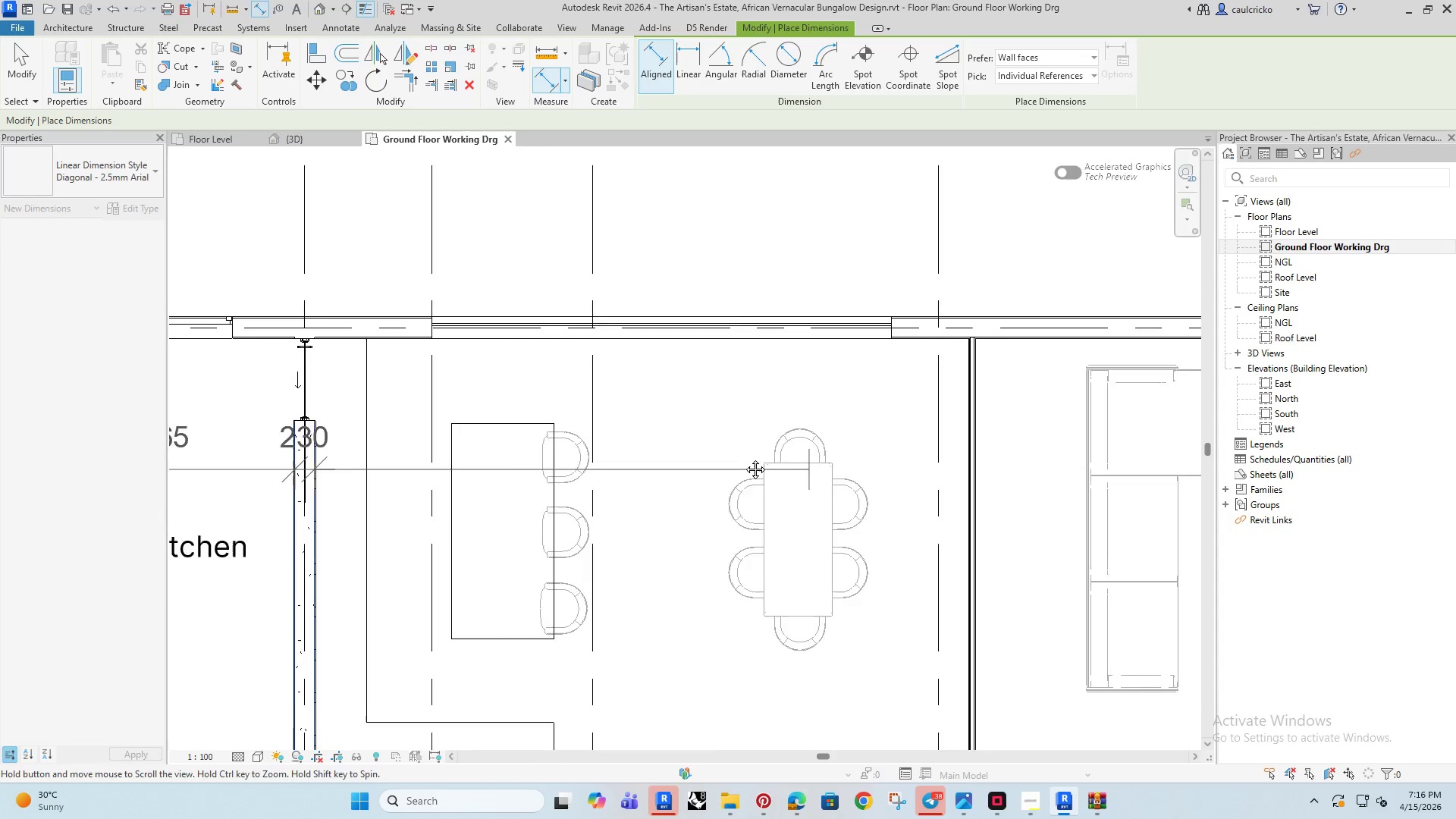 
key(Tab)
 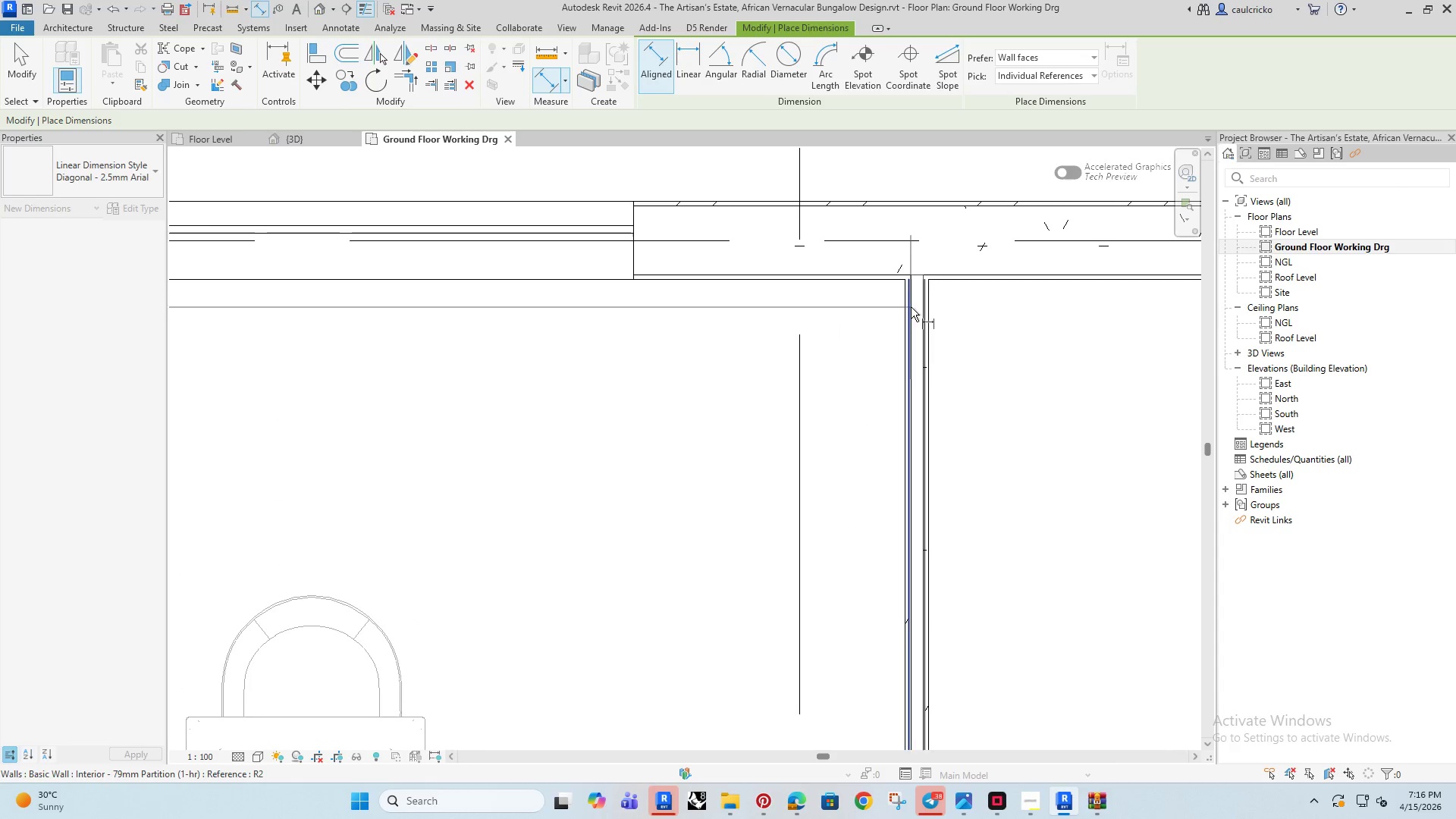 
scroll: coordinate [915, 290], scroll_direction: up, amount: 9.0
 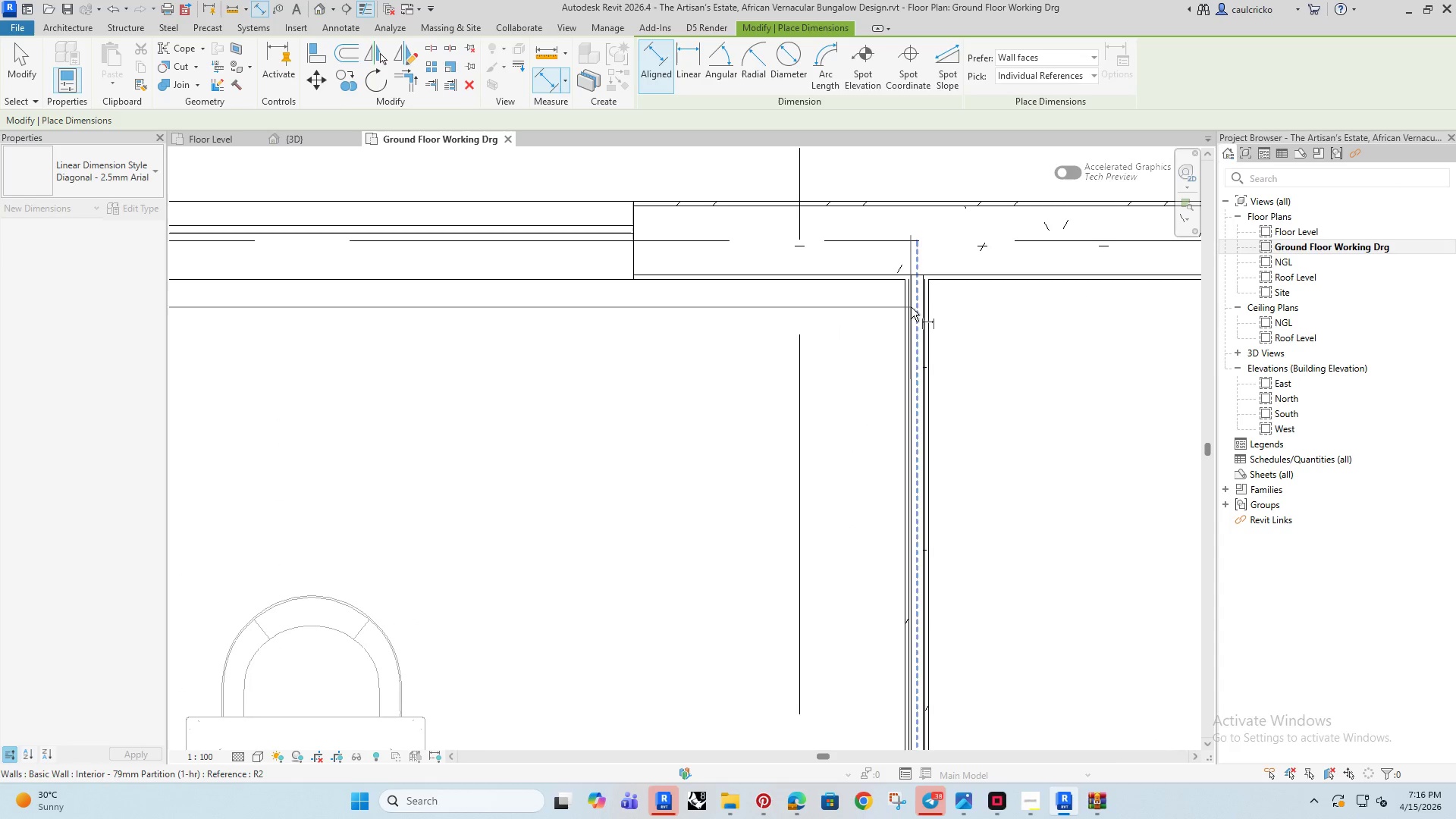 
key(Tab)
 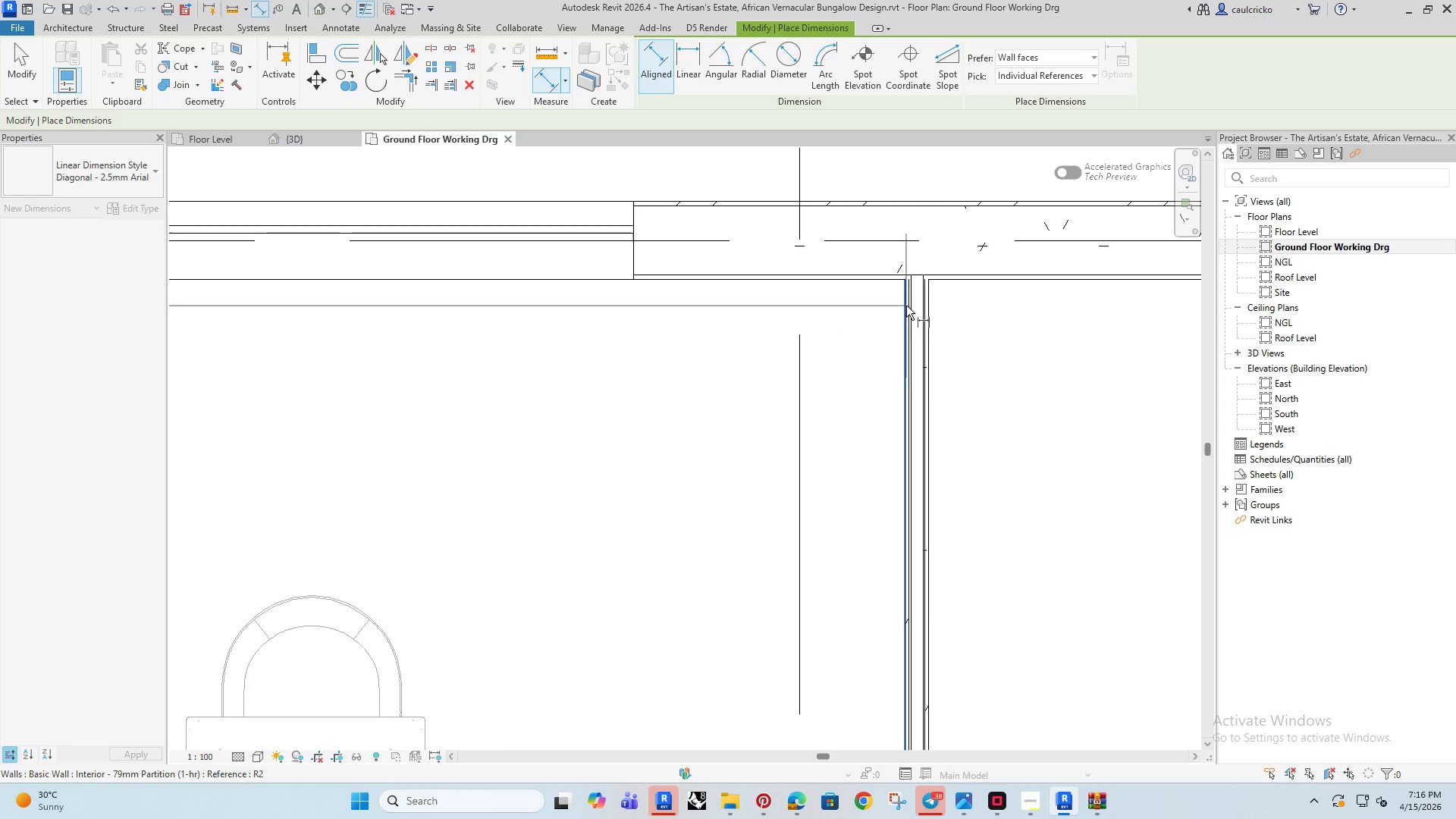 
scroll: coordinate [908, 296], scroll_direction: up, amount: 3.0
 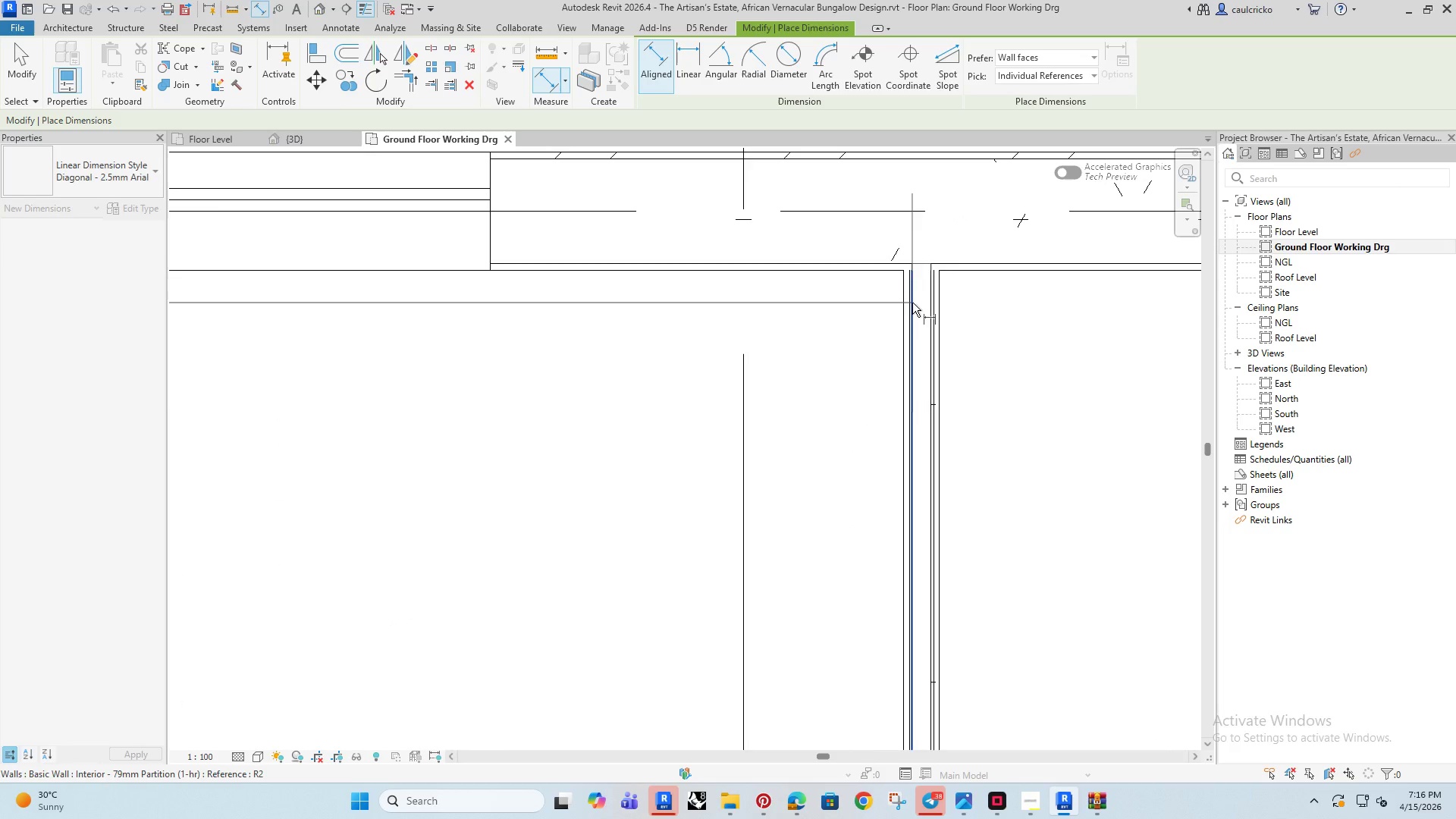 
left_click([912, 303])
 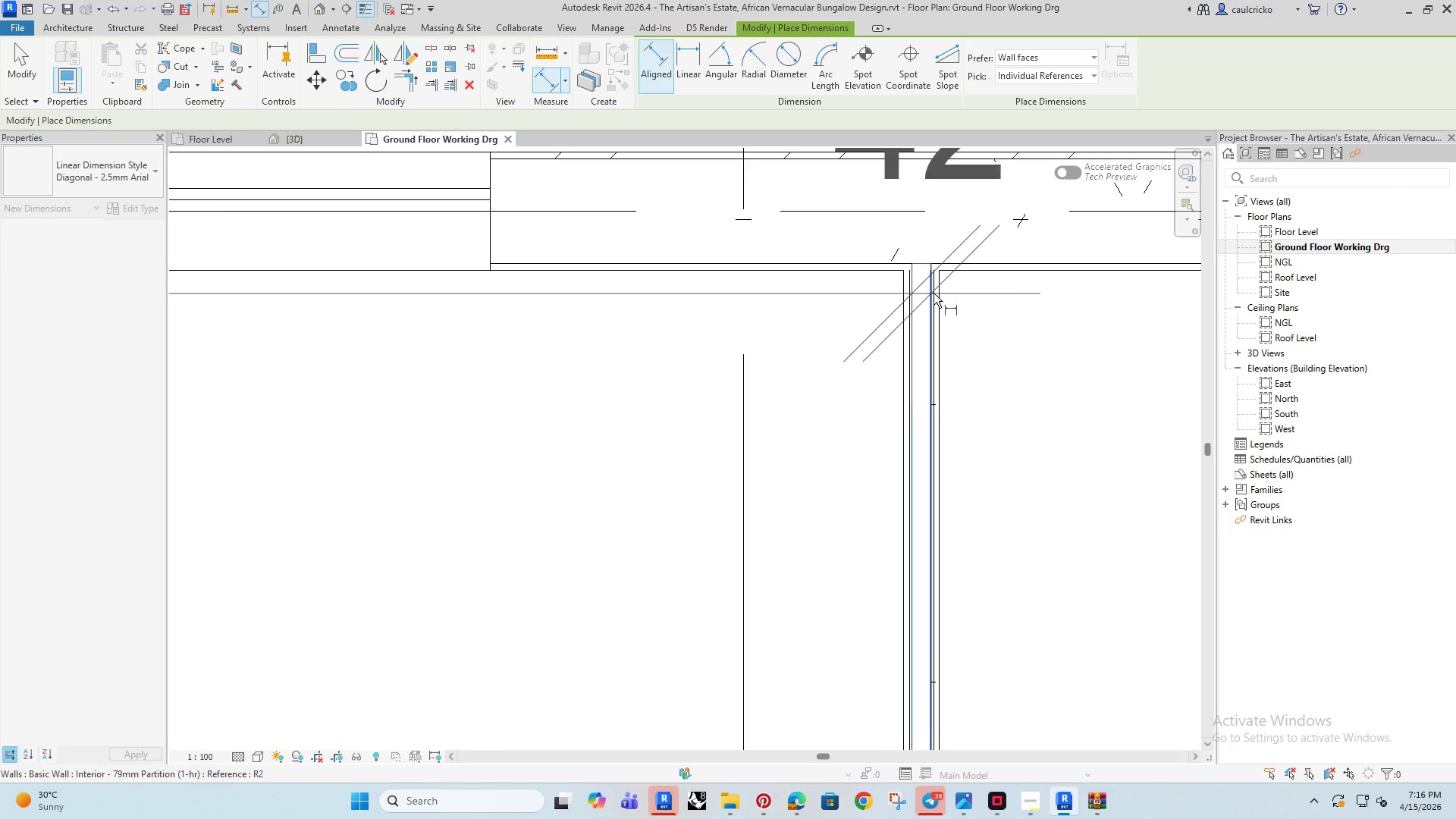 
left_click([934, 293])
 